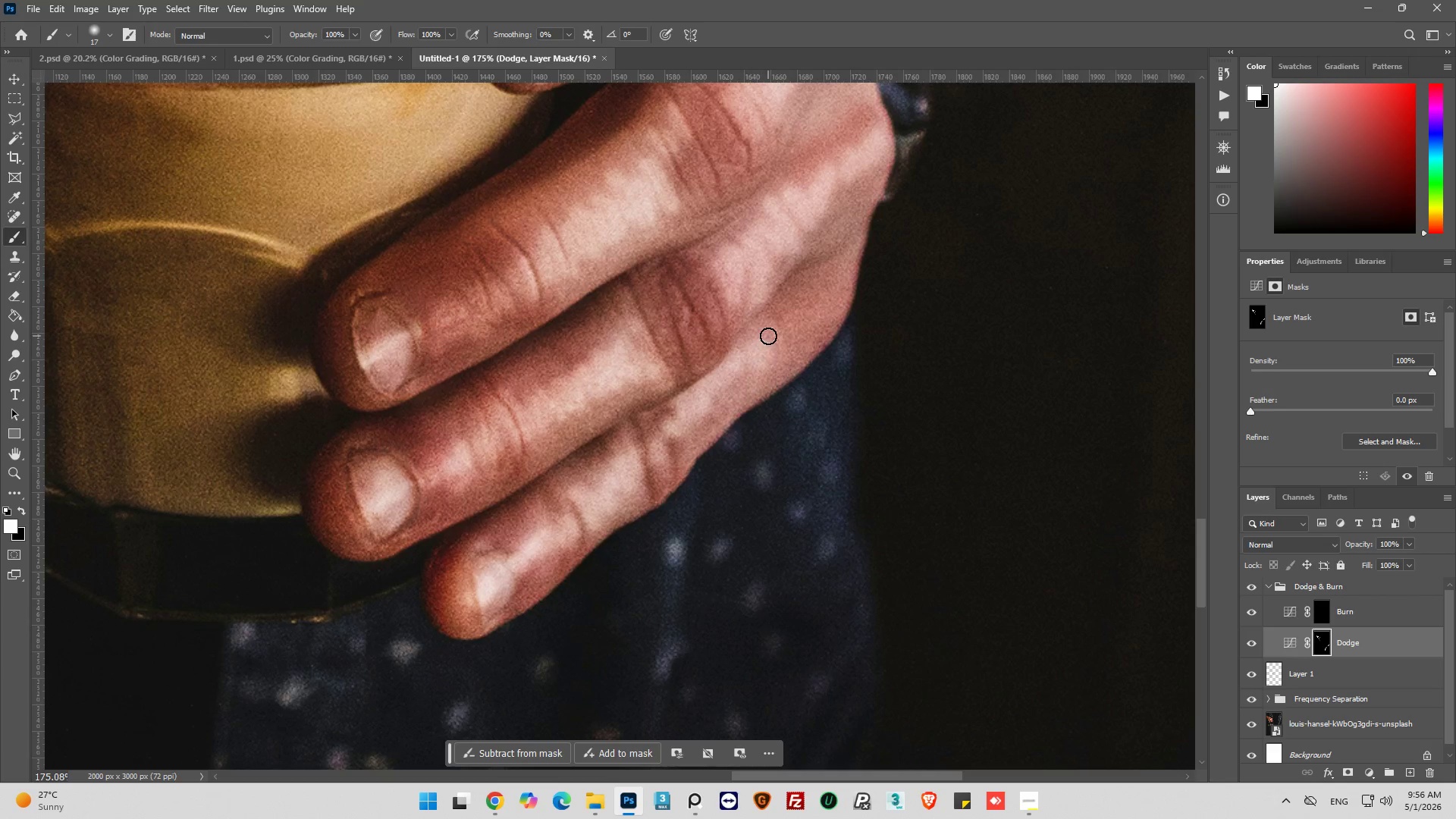 
left_click_drag(start_coordinate=[768, 336], to_coordinate=[773, 352])
 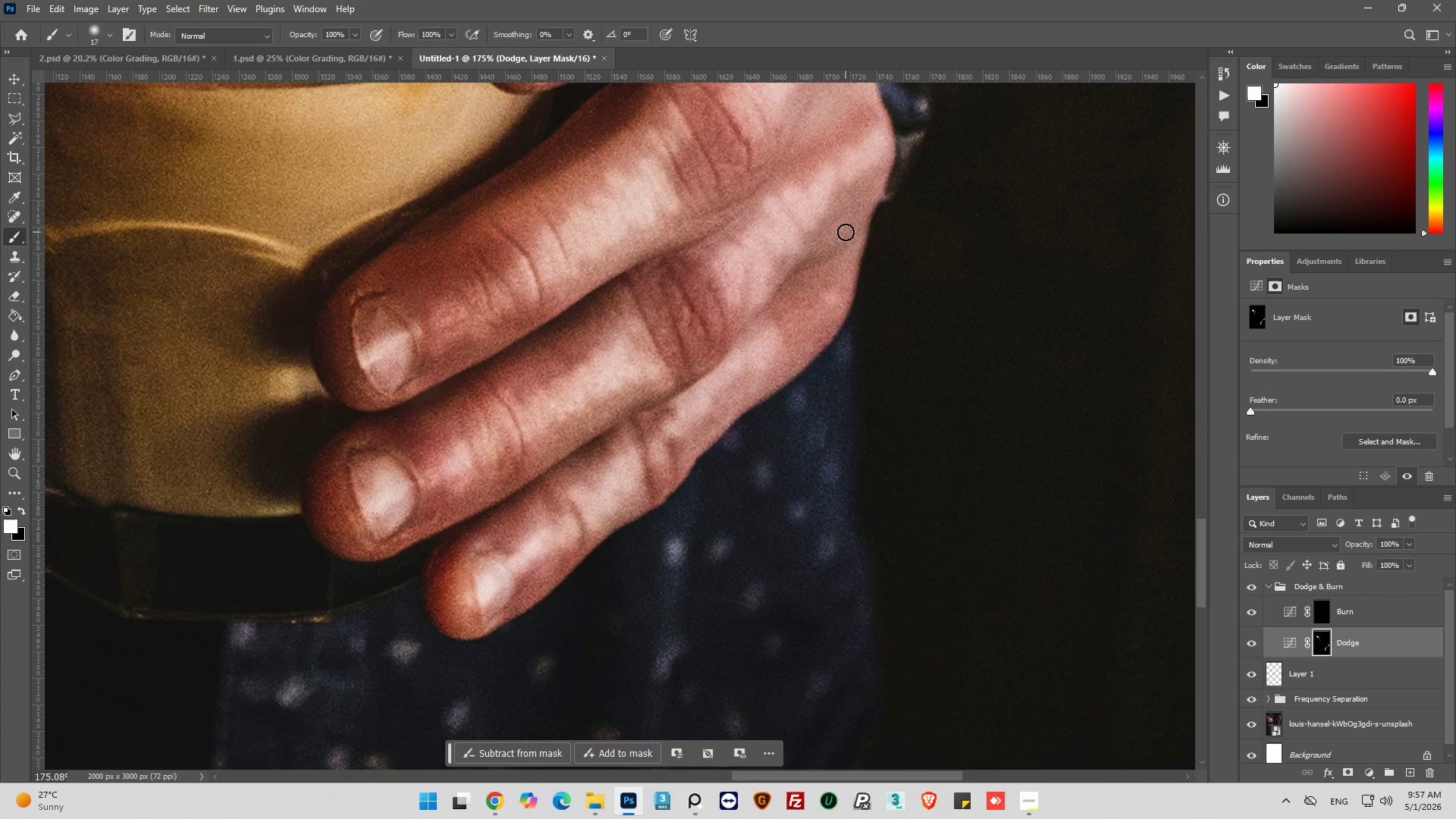 
left_click_drag(start_coordinate=[849, 232], to_coordinate=[841, 256])
 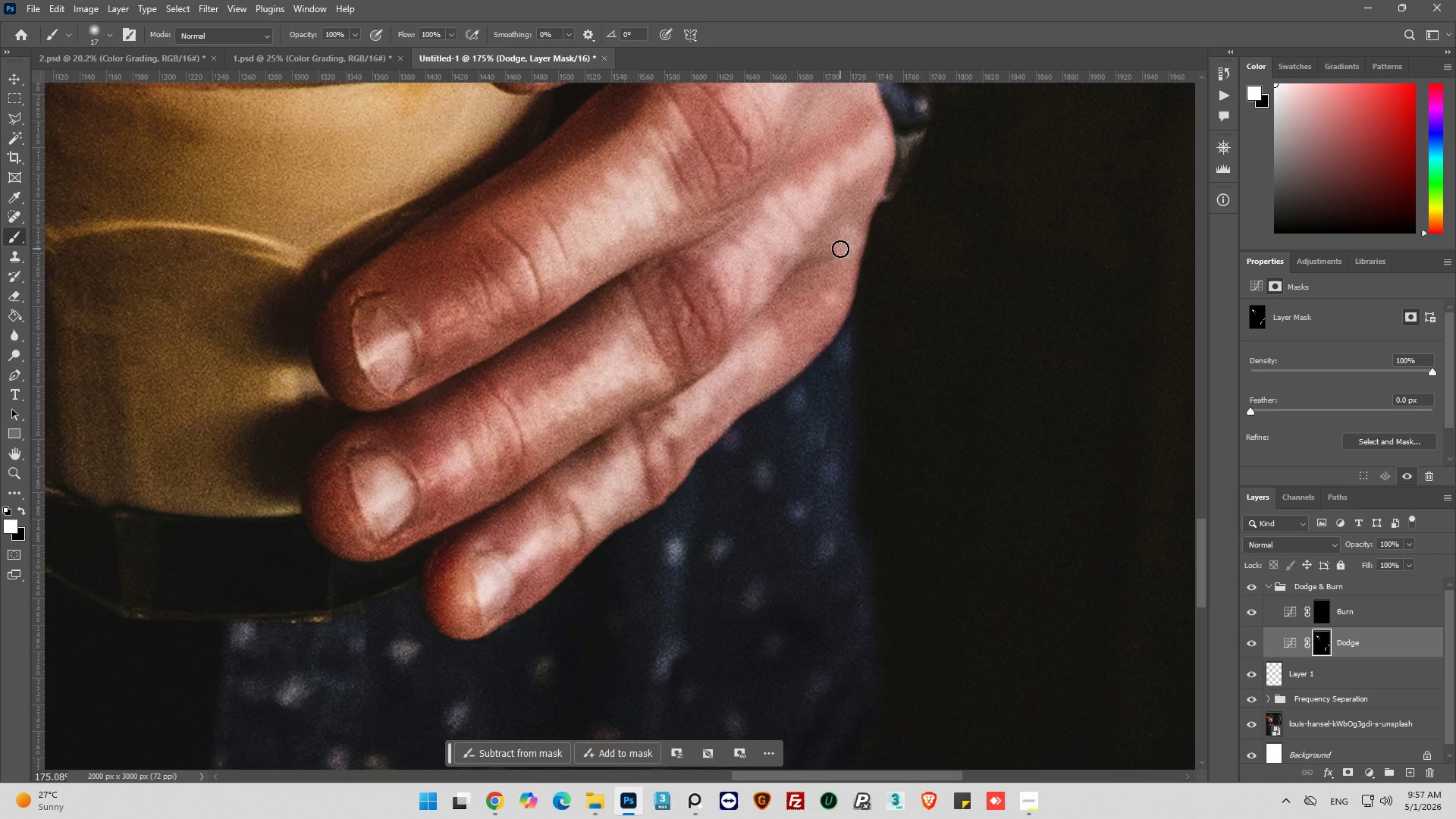 
left_click_drag(start_coordinate=[840, 249], to_coordinate=[841, 256])
 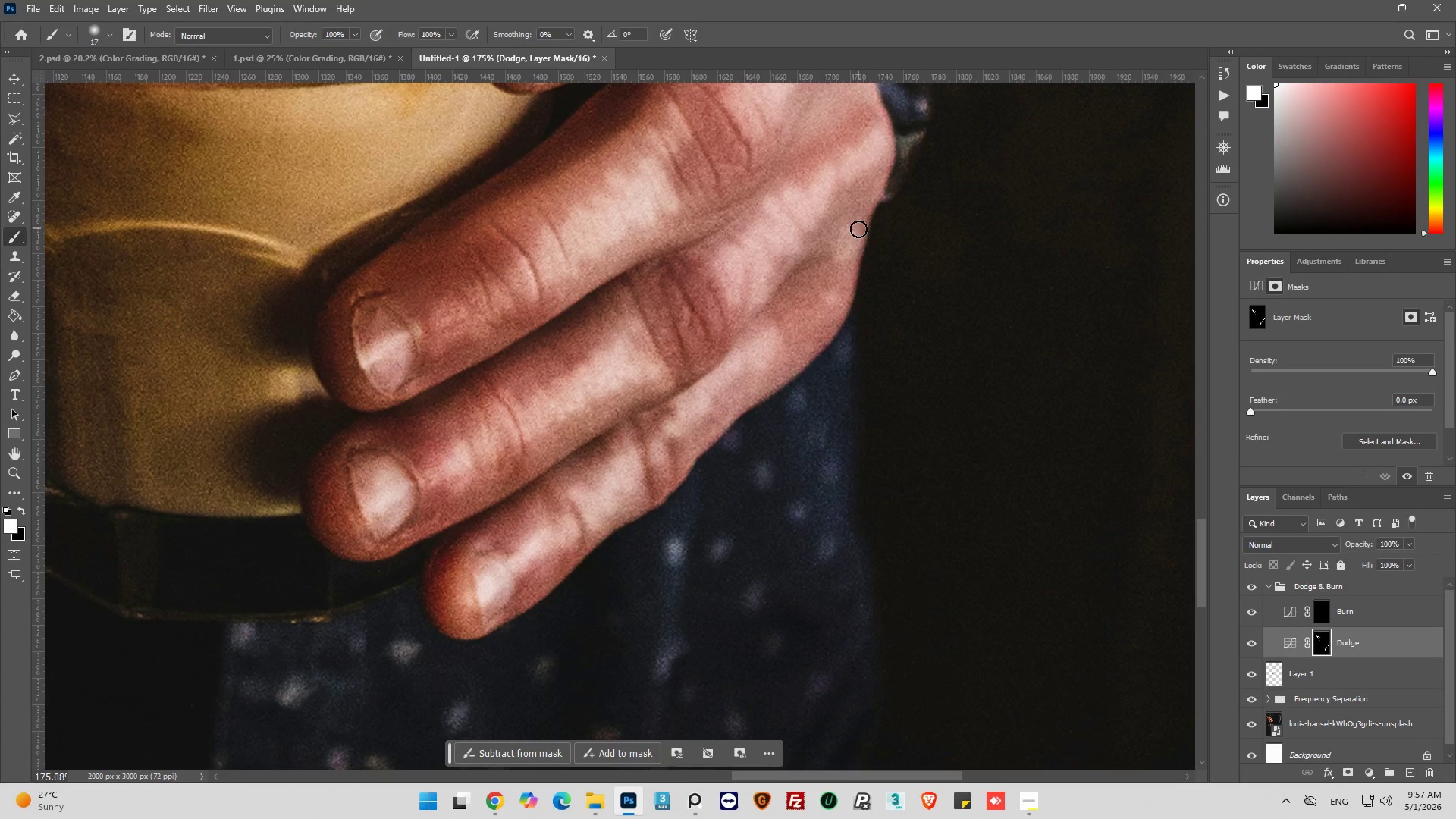 
hold_key(key=AltLeft, duration=0.34)
hold_key(key=AltLeft, duration=0.45)
scroll: coordinate [851, 499], scroll_direction: up, amount: 8.0
 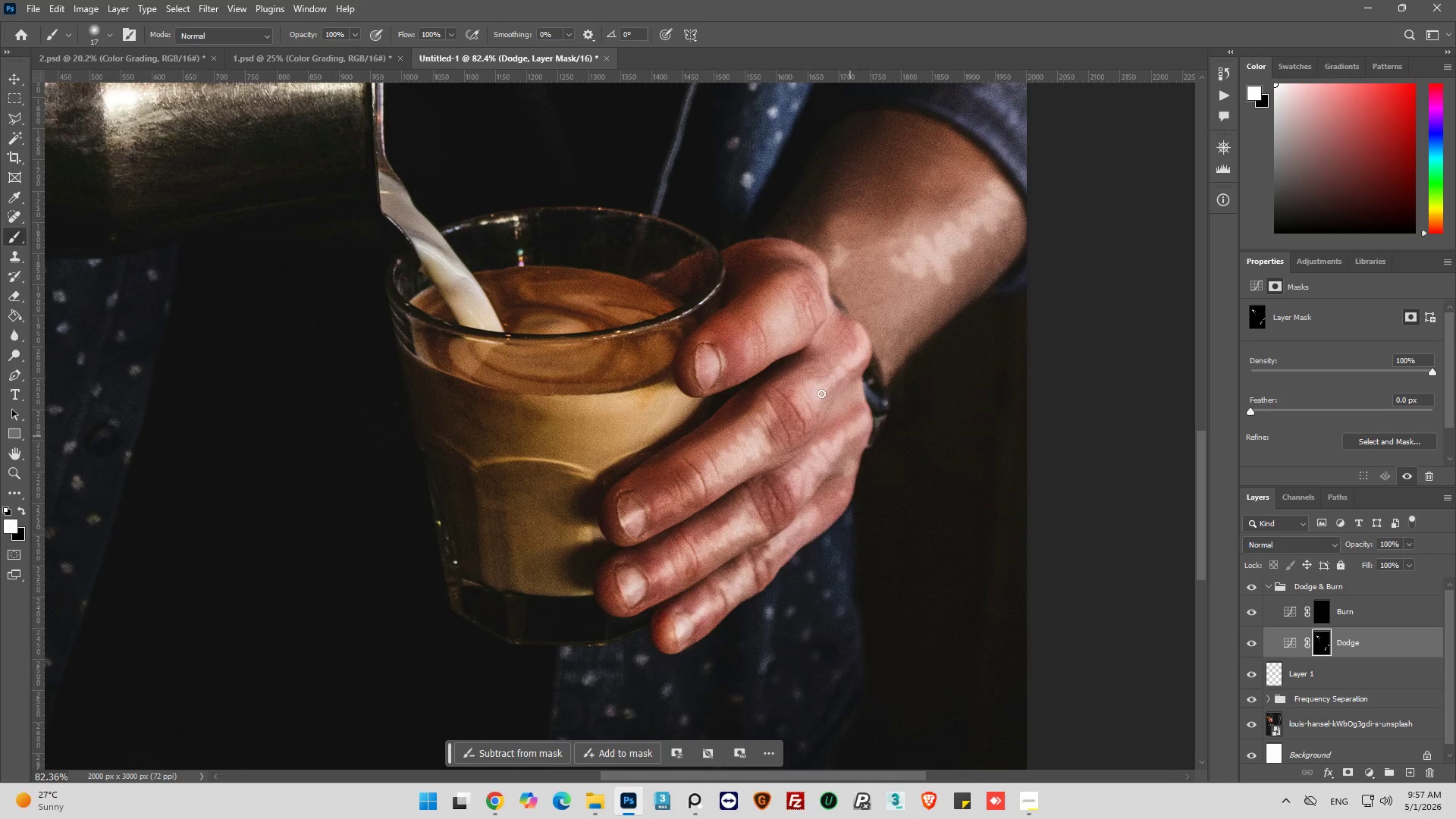 
hold_key(key=AltLeft, duration=0.58)
scroll: coordinate [684, 346], scroll_direction: up, amount: 6.0
 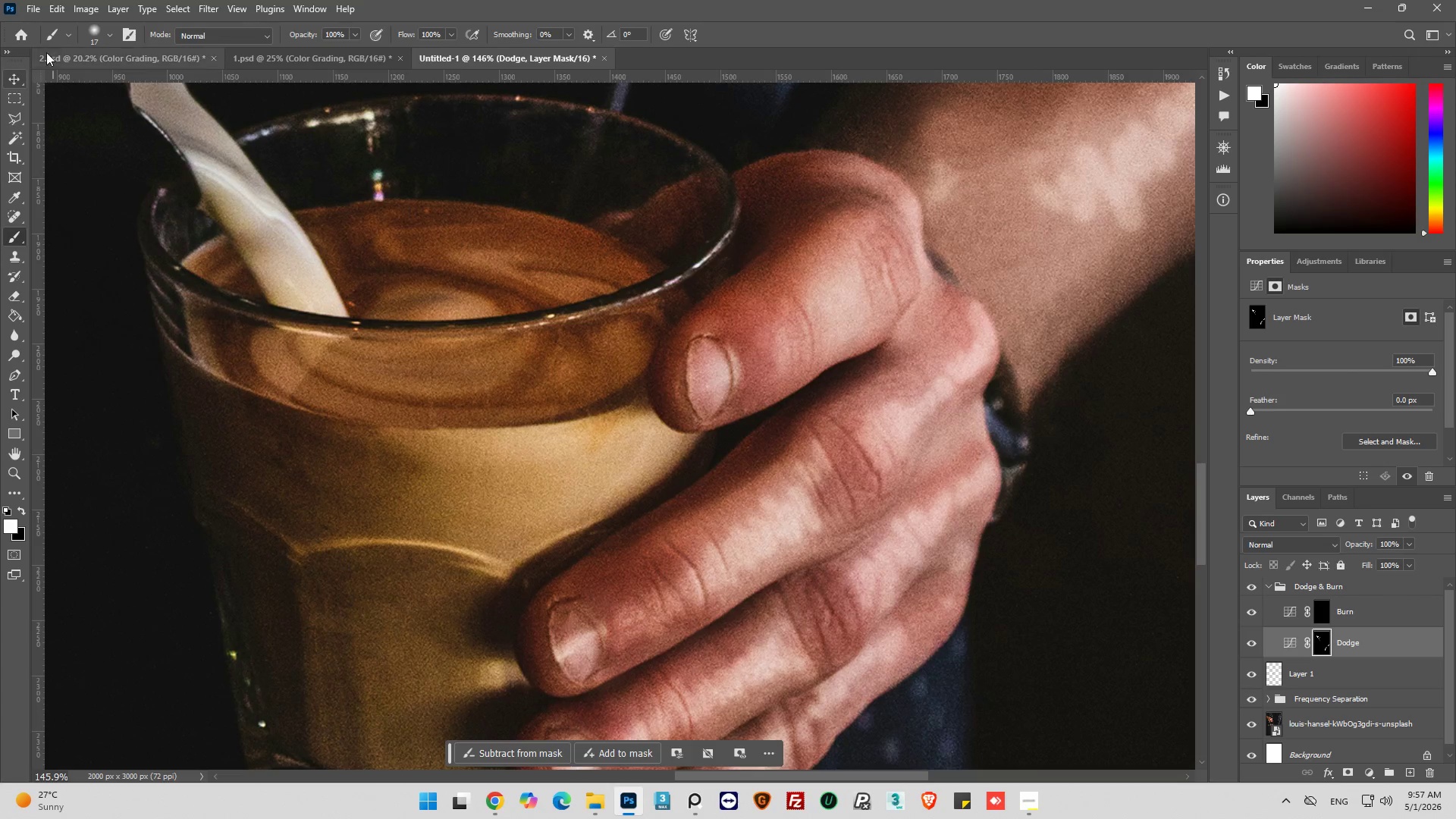 
wait(6.62)
 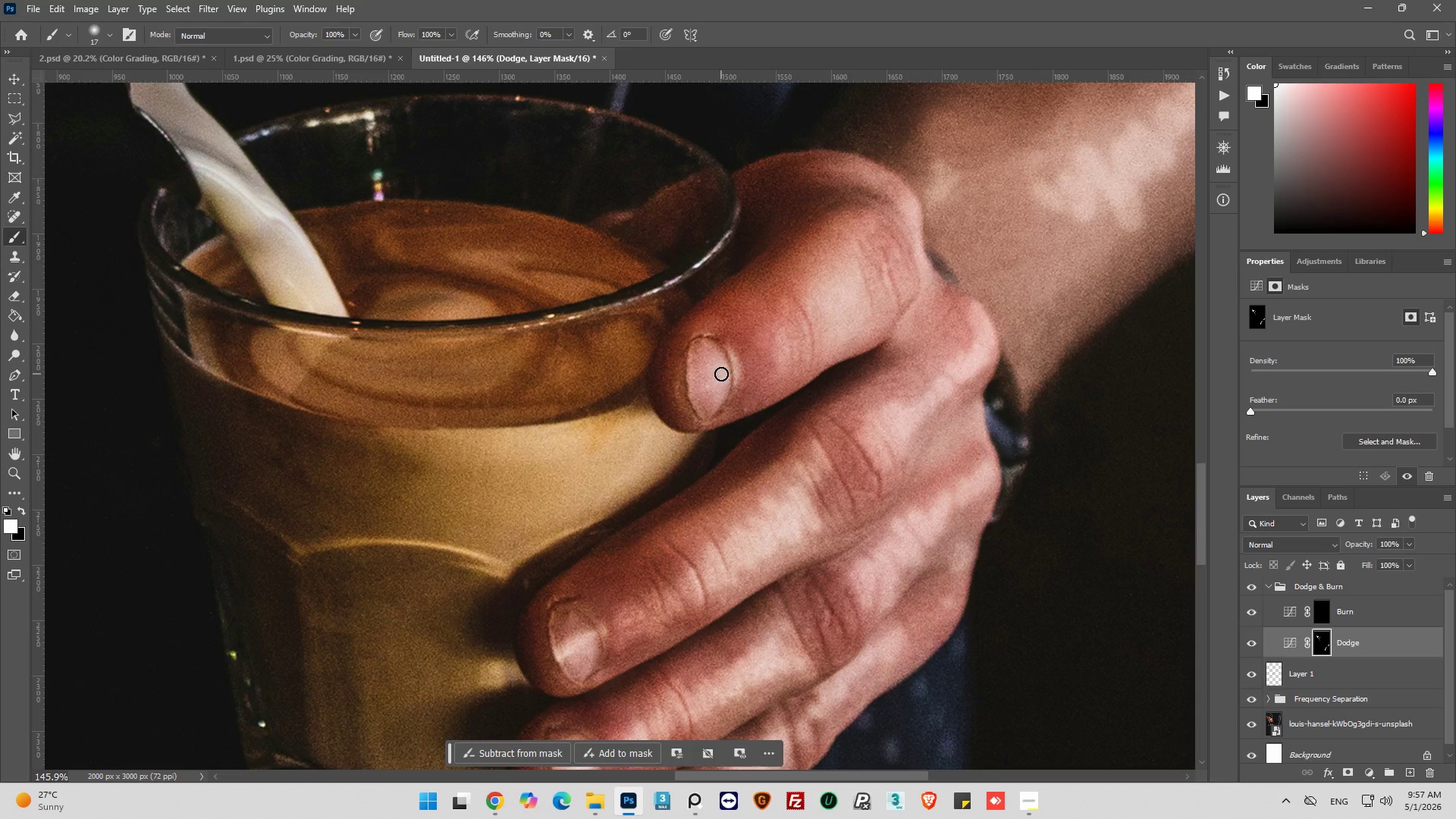 
left_click([90, 80])
 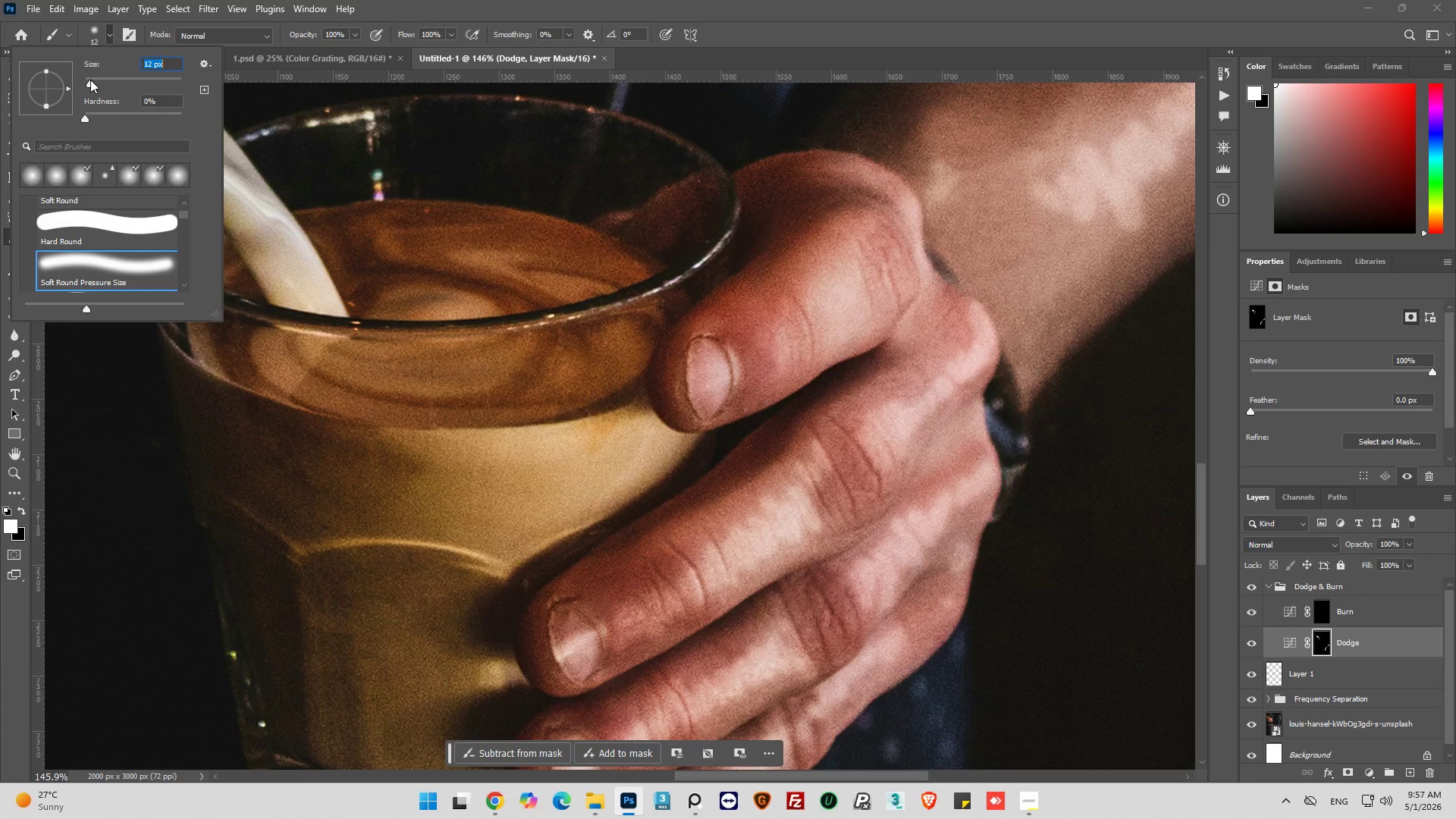 
left_click([90, 80])
 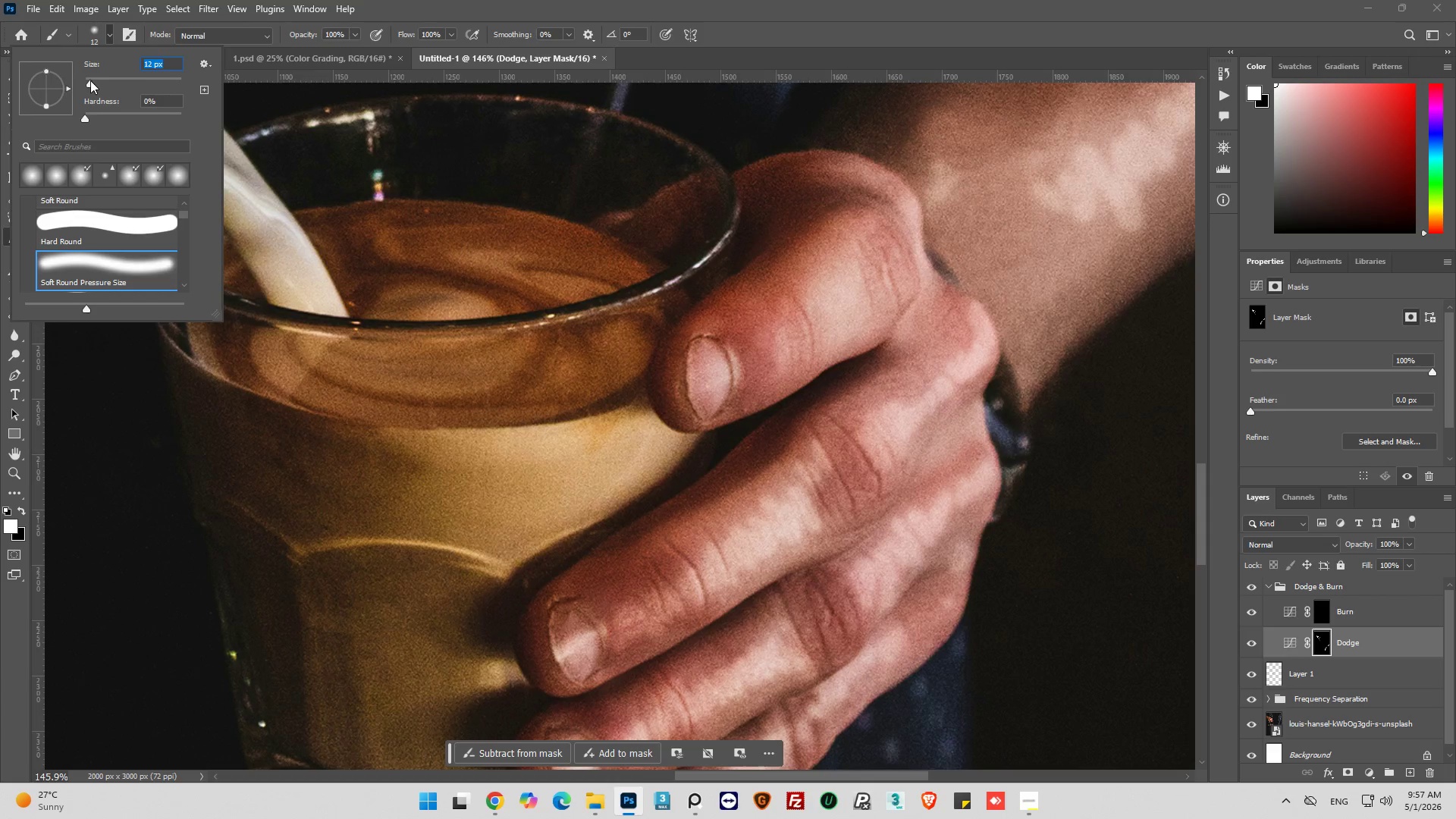 
left_click([90, 80])
 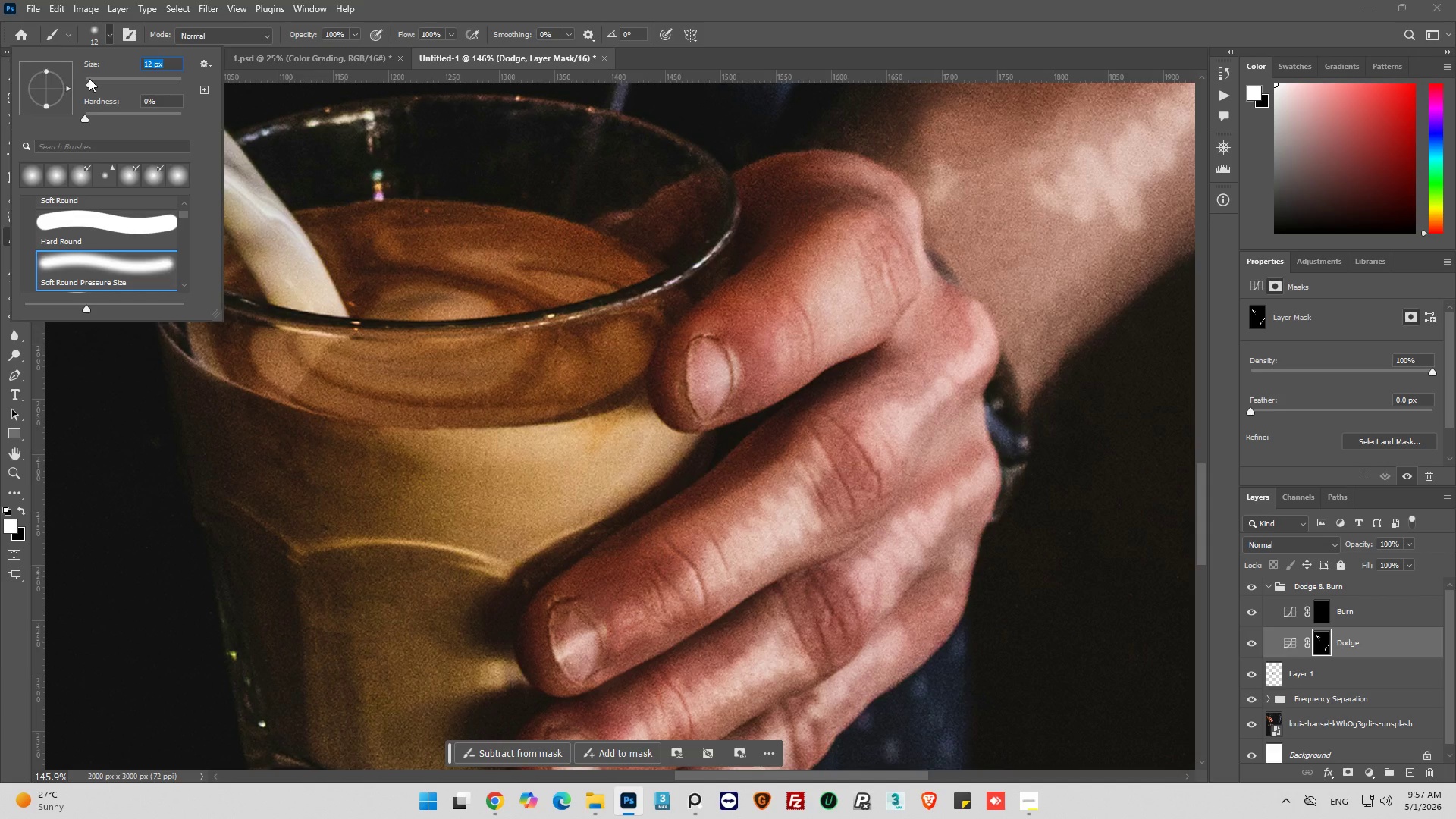 
left_click([89, 78])
 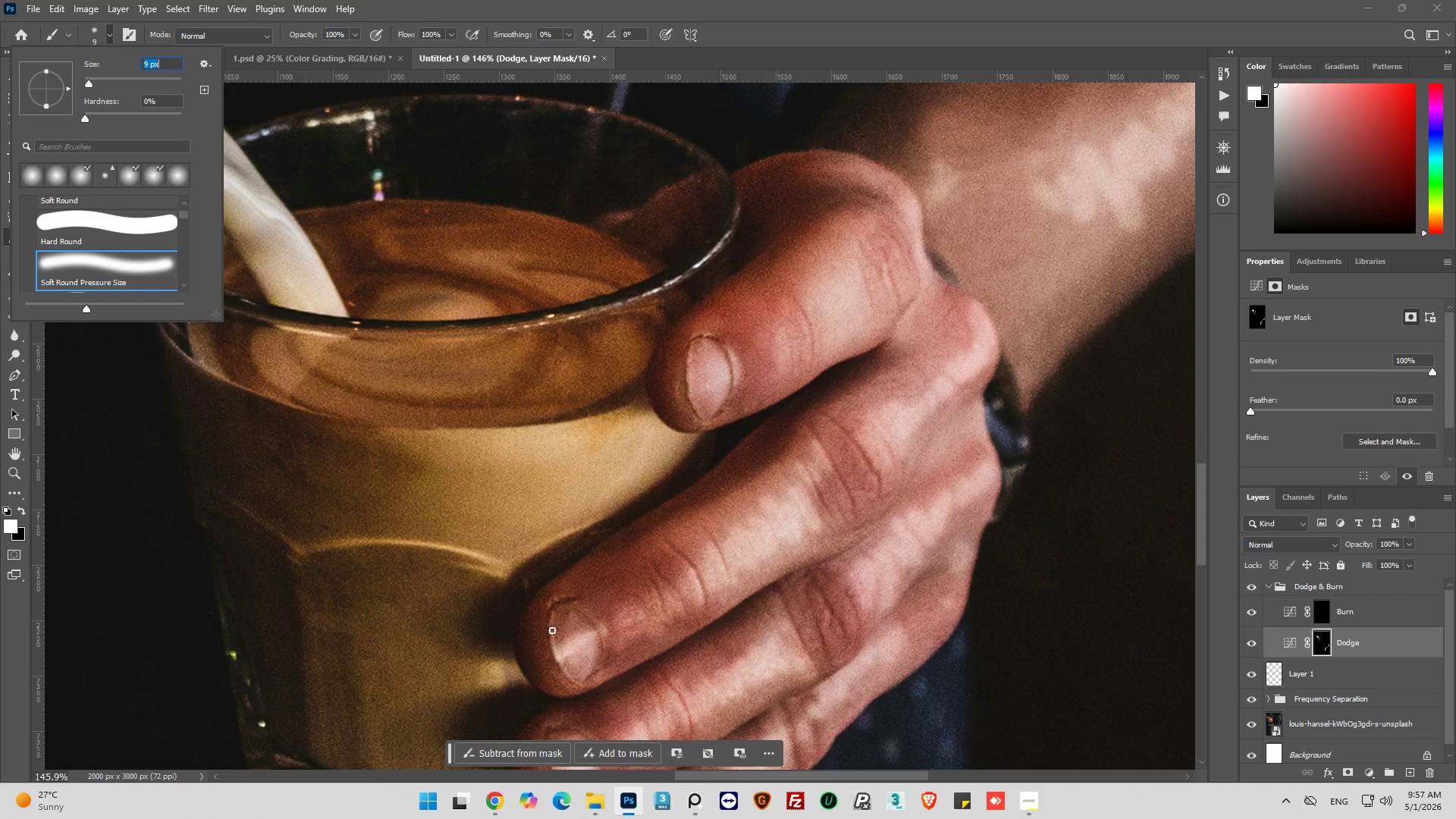 
left_click_drag(start_coordinate=[570, 648], to_coordinate=[571, 653])
 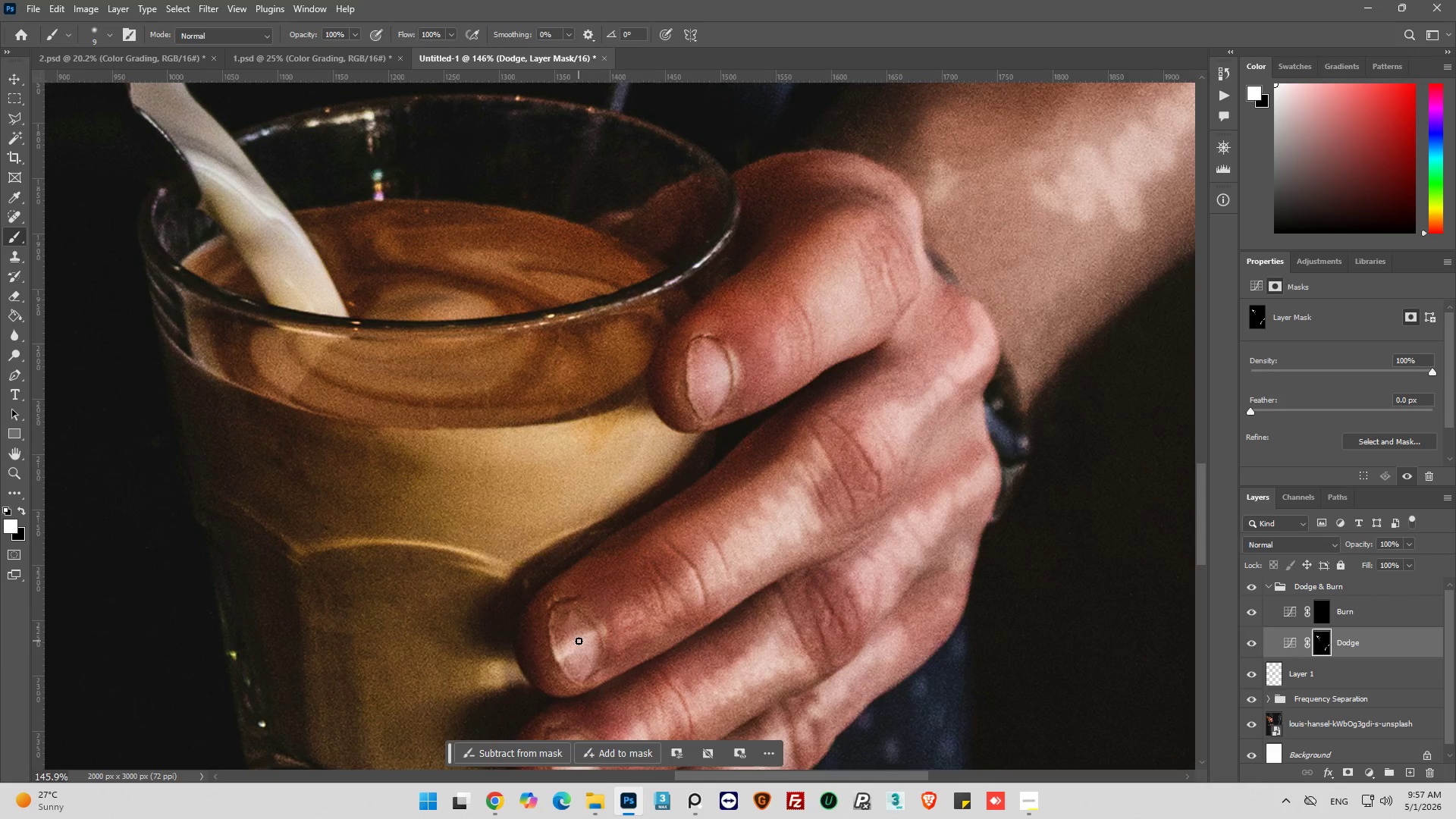 
left_click_drag(start_coordinate=[579, 641], to_coordinate=[581, 645])
 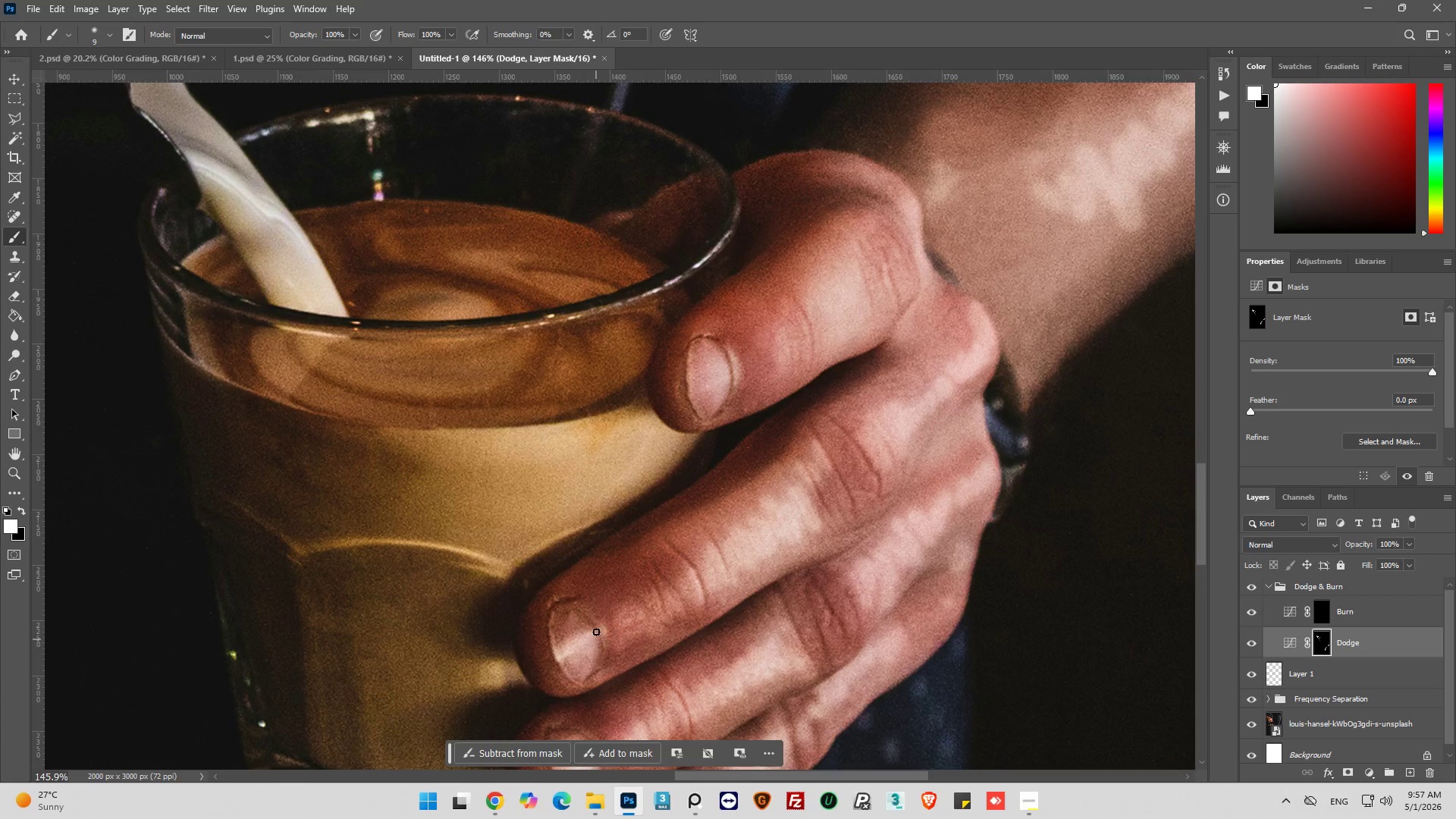 
left_click_drag(start_coordinate=[597, 626], to_coordinate=[561, 597])
 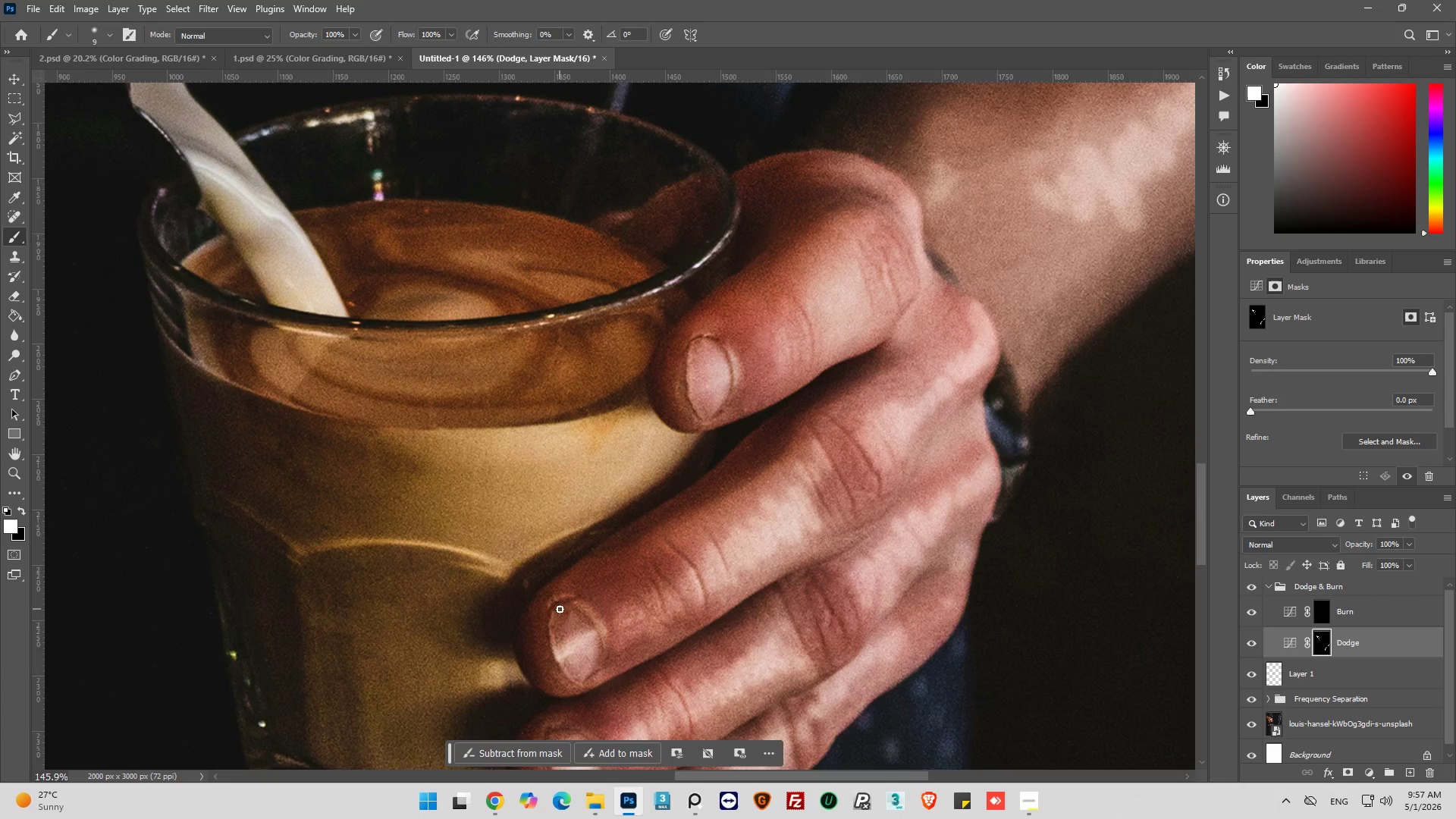 
left_click_drag(start_coordinate=[560, 608], to_coordinate=[561, 664])
 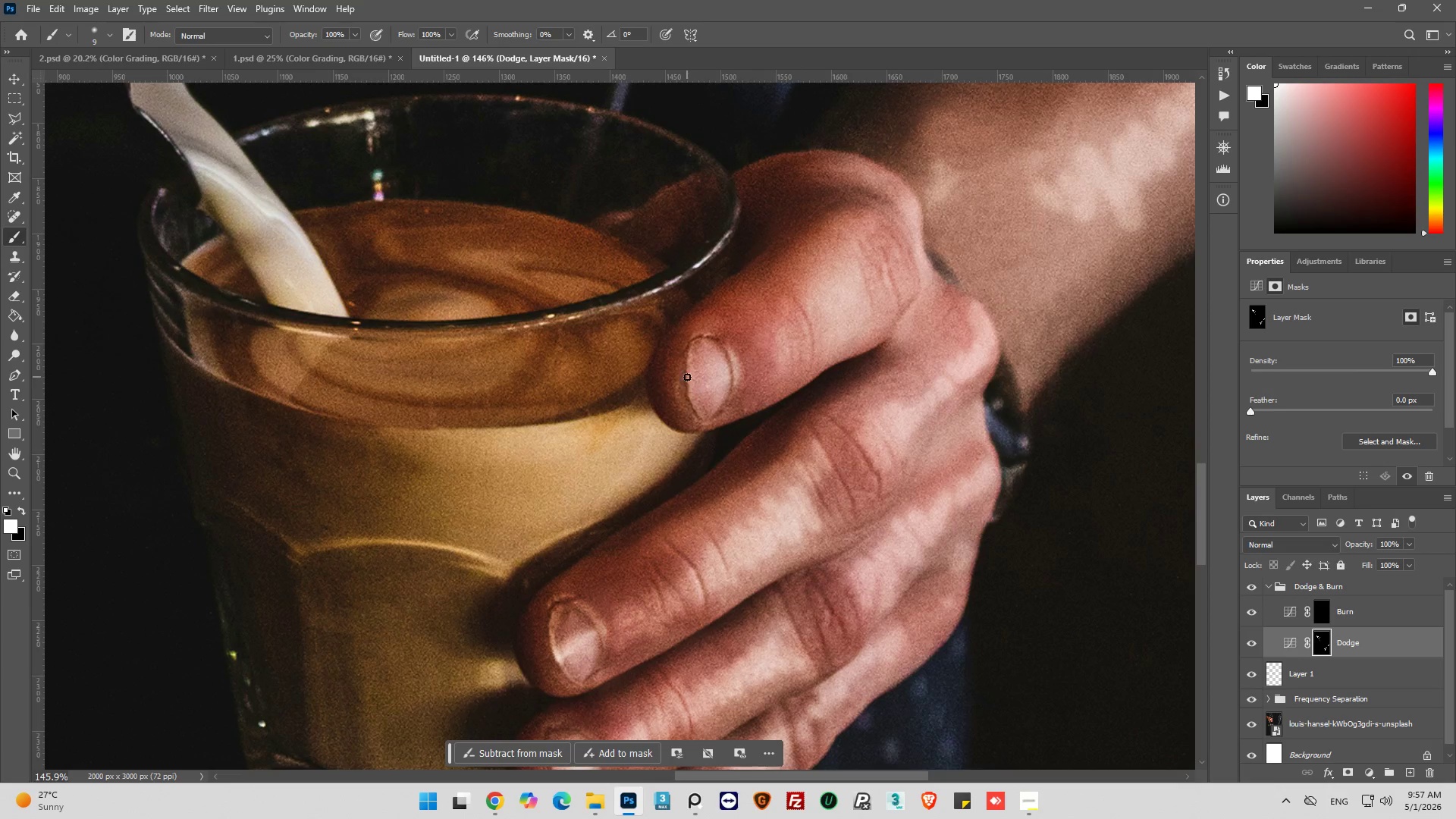 
left_click_drag(start_coordinate=[688, 391], to_coordinate=[698, 346])
 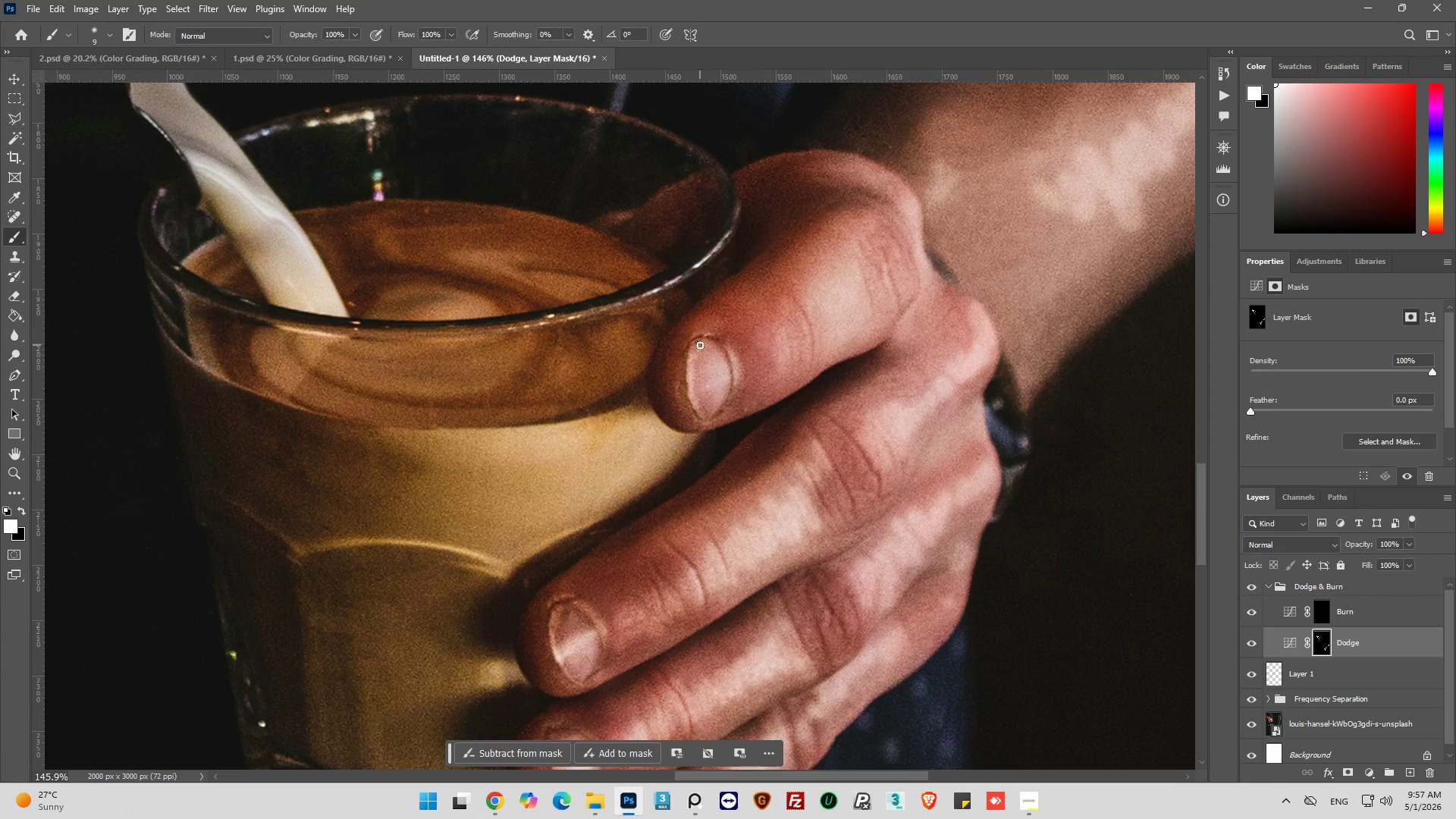 
left_click_drag(start_coordinate=[700, 345], to_coordinate=[704, 340])
 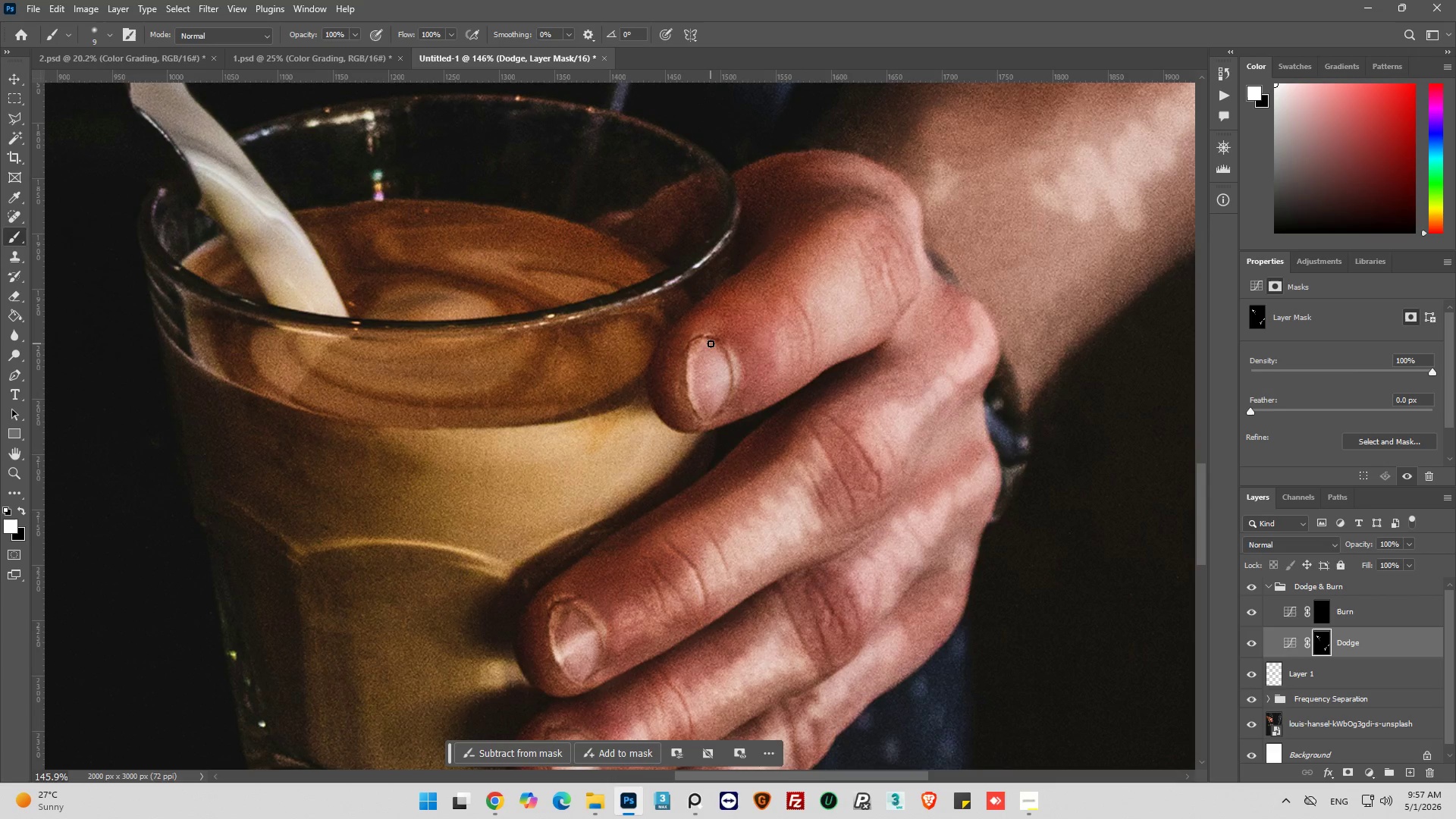 
left_click_drag(start_coordinate=[711, 344], to_coordinate=[717, 347])
 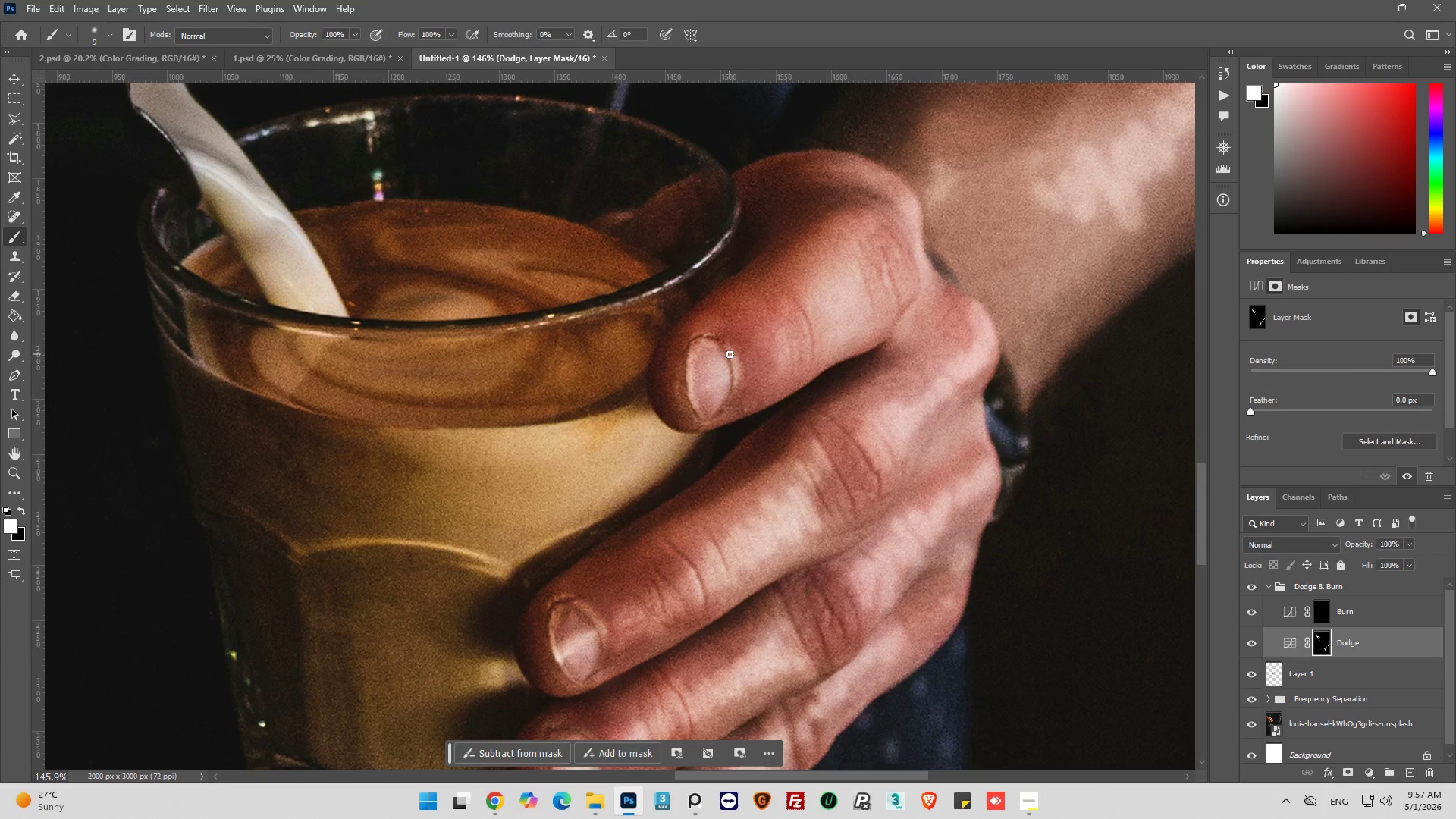 
left_click_drag(start_coordinate=[730, 353], to_coordinate=[745, 370])
 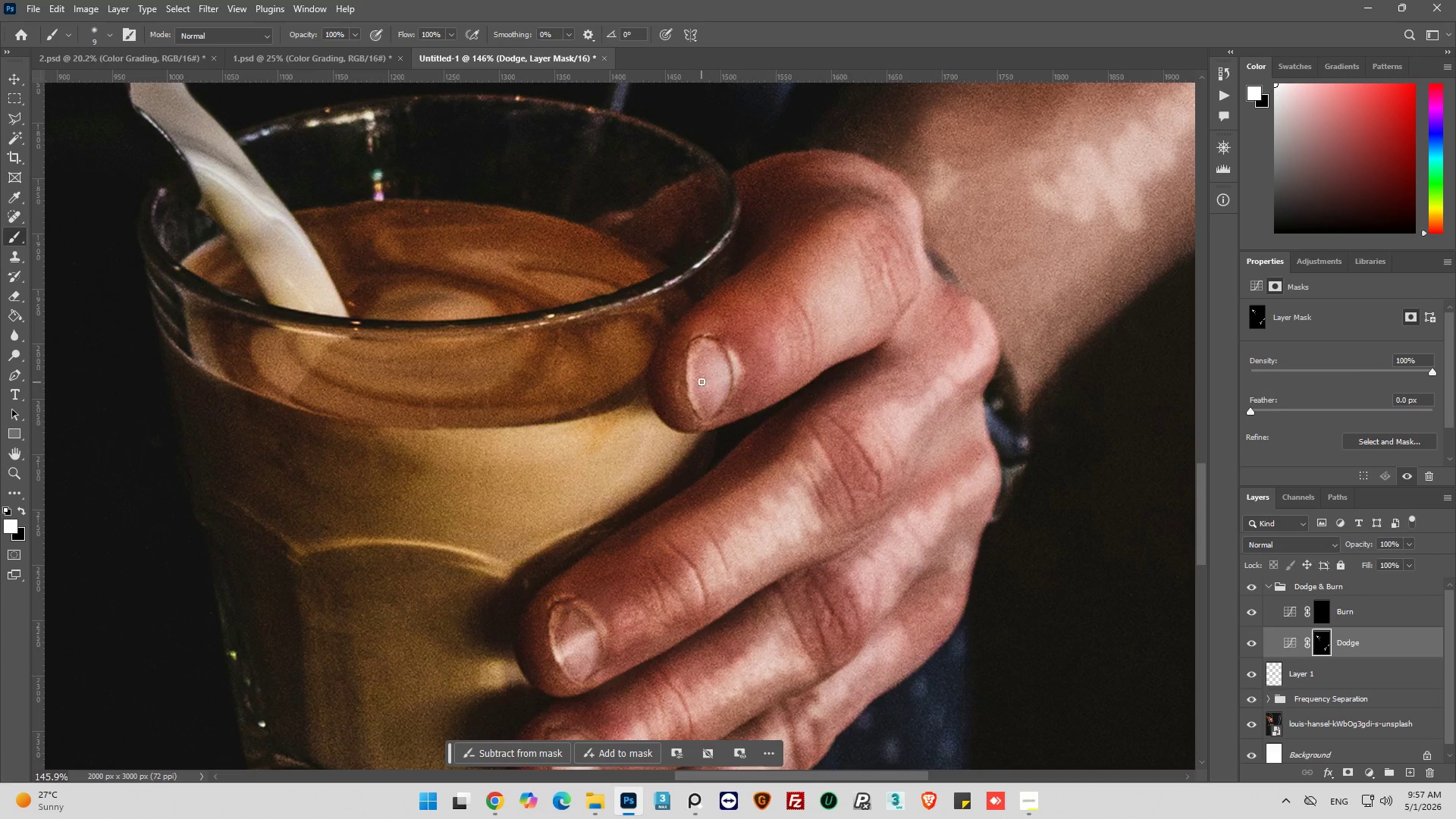 
left_click_drag(start_coordinate=[701, 378], to_coordinate=[725, 373])
 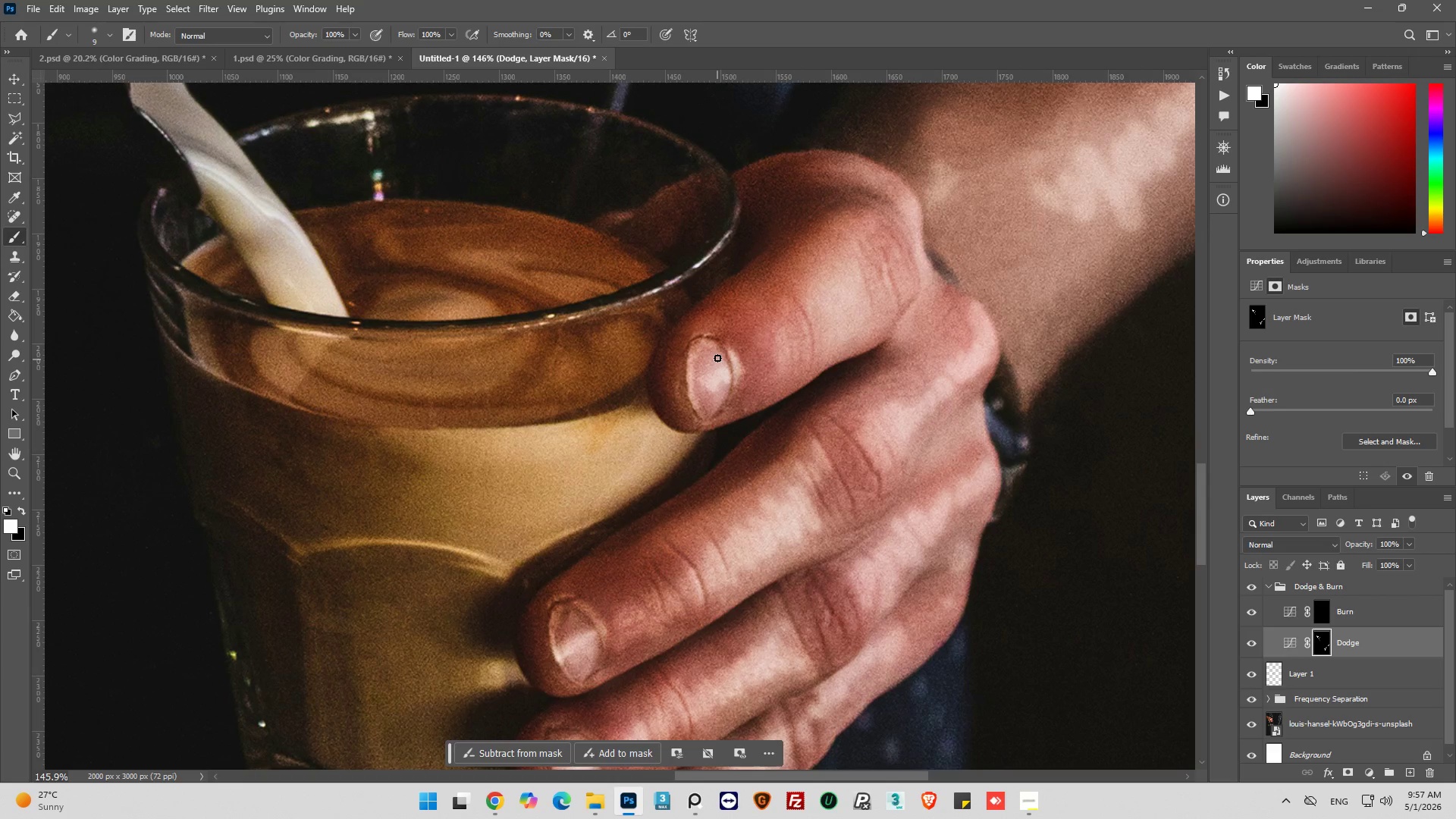 
left_click_drag(start_coordinate=[717, 358], to_coordinate=[720, 391])
 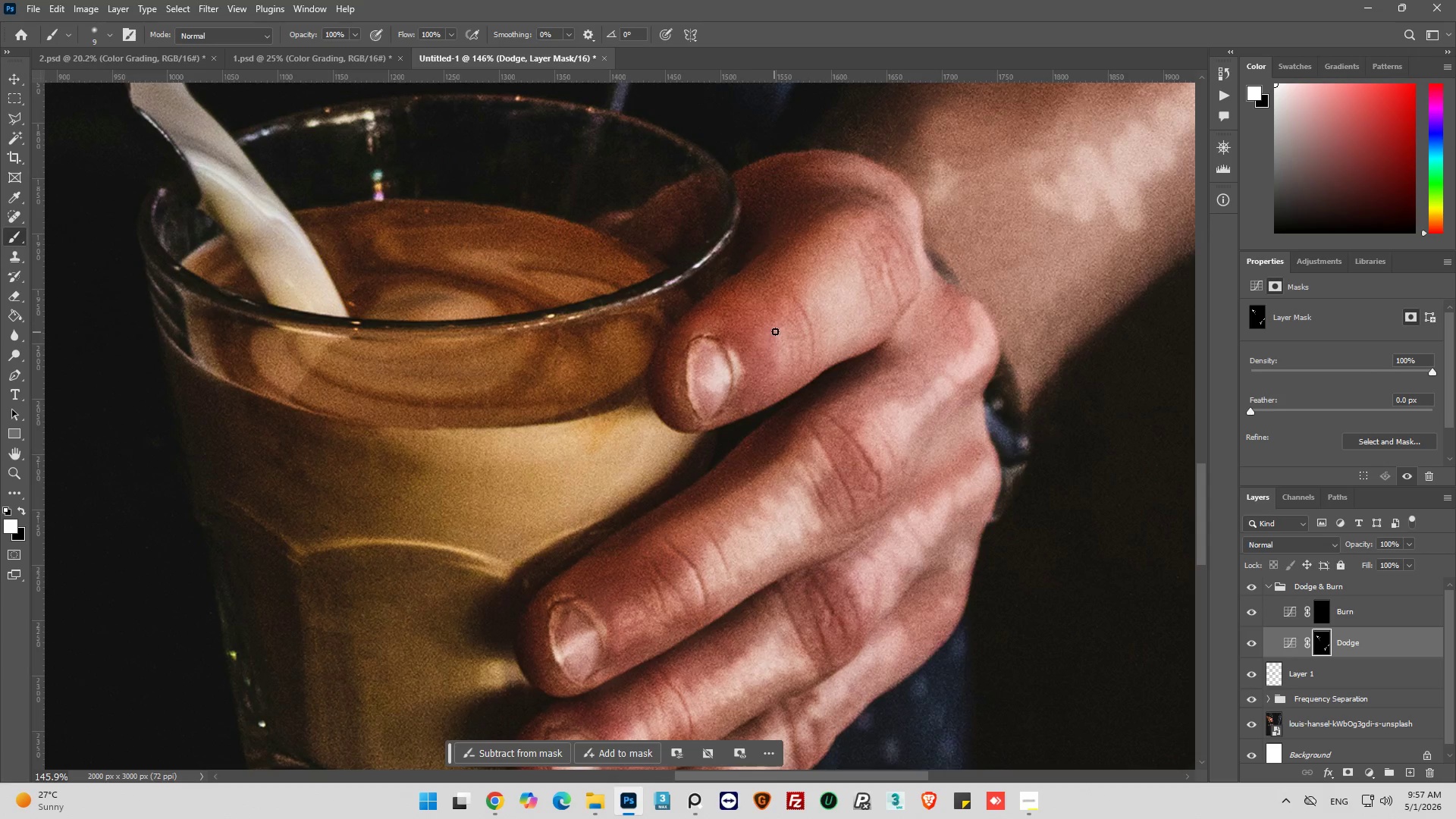 
left_click_drag(start_coordinate=[777, 330], to_coordinate=[784, 366])
 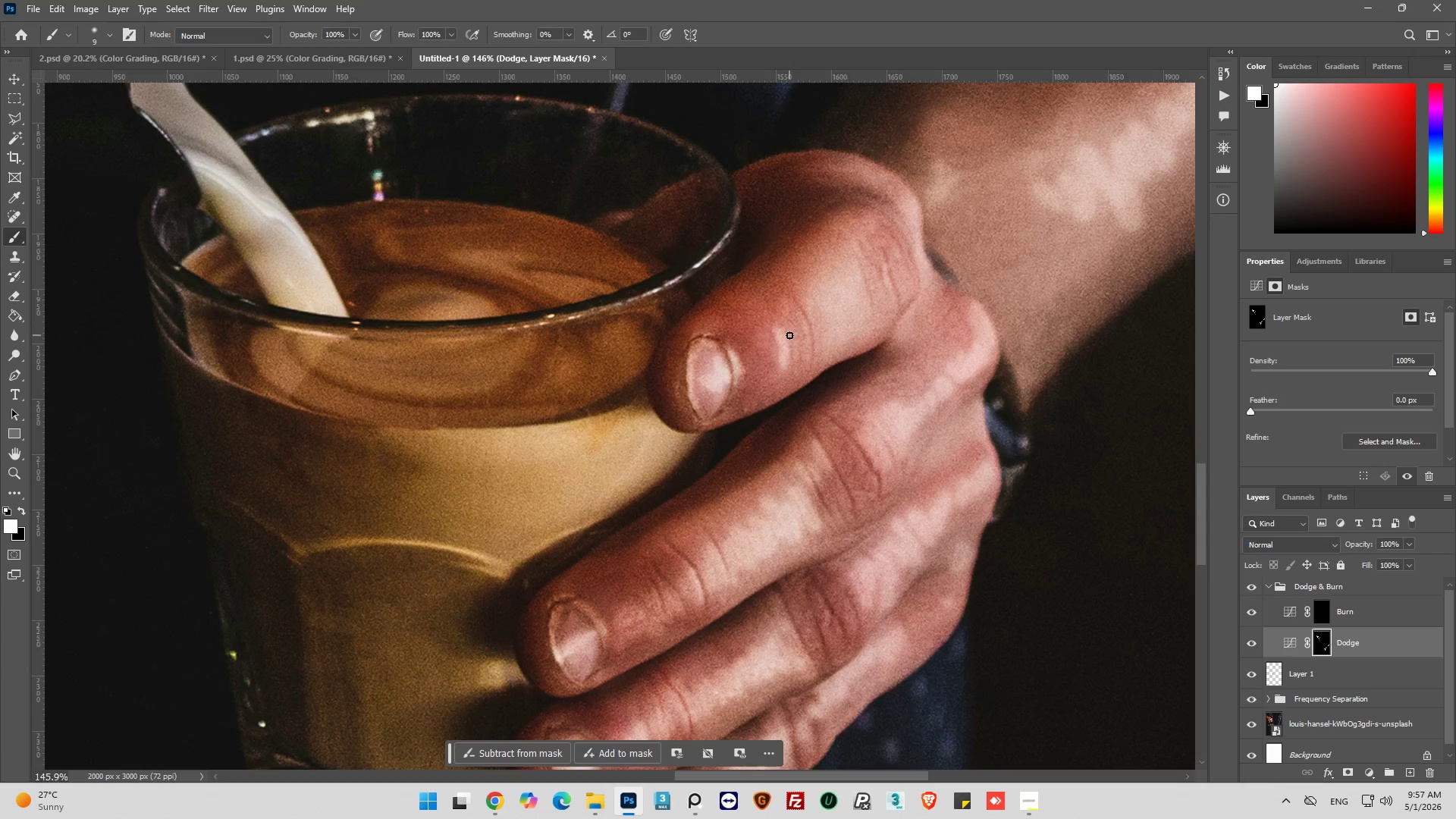 
left_click_drag(start_coordinate=[789, 335], to_coordinate=[796, 350])
 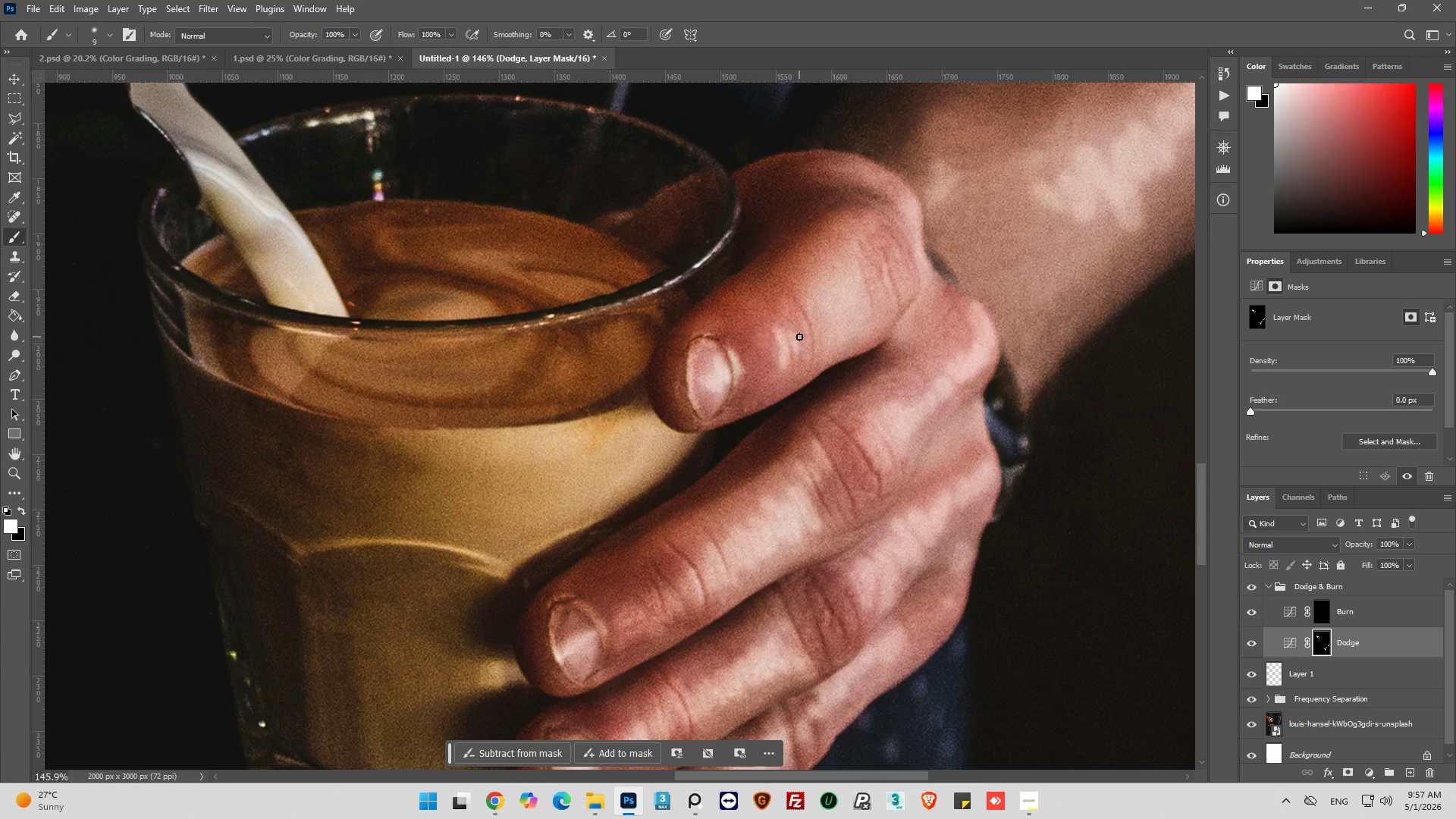 
left_click_drag(start_coordinate=[799, 337], to_coordinate=[802, 342])
 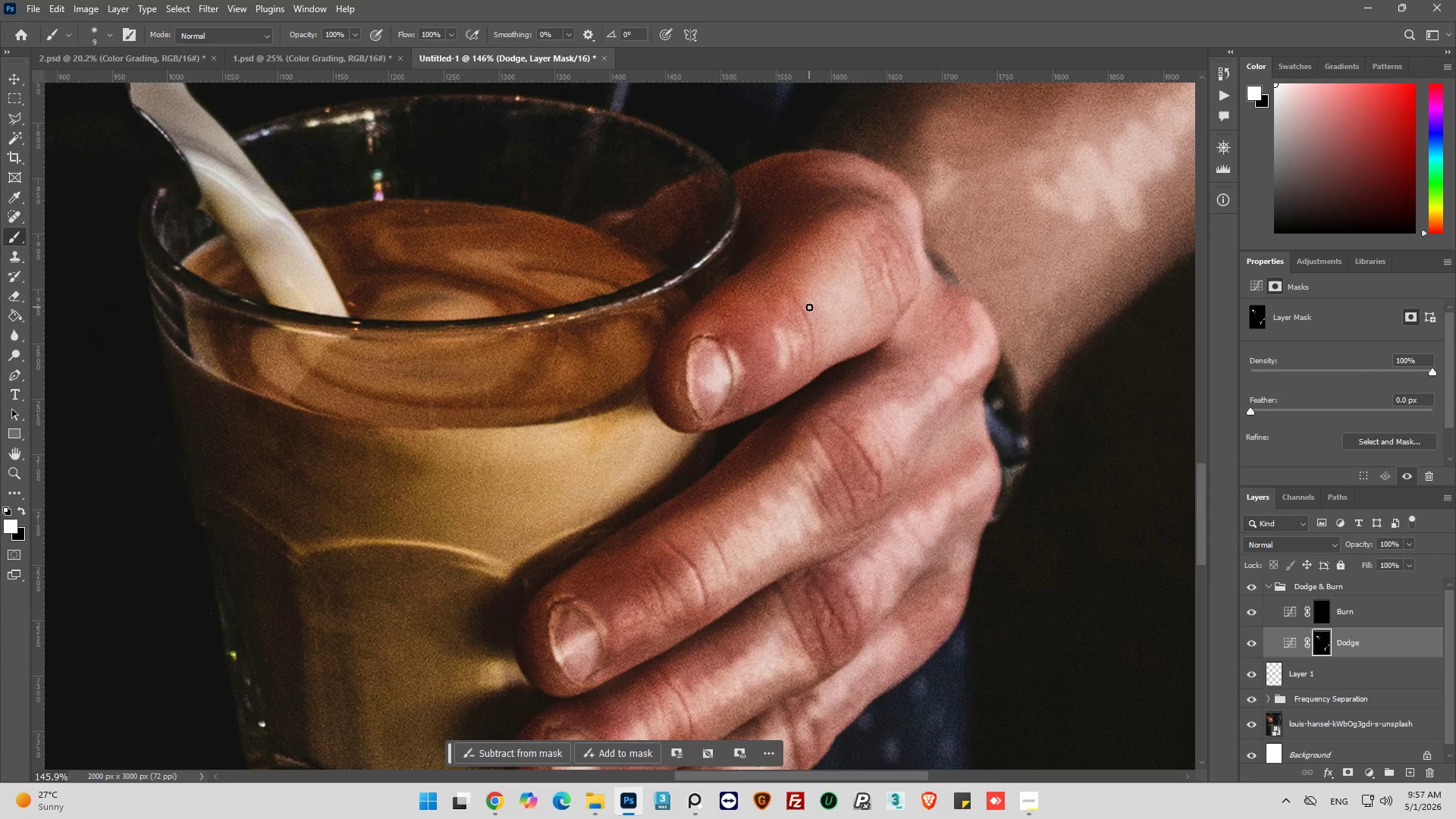 
left_click([809, 306])
 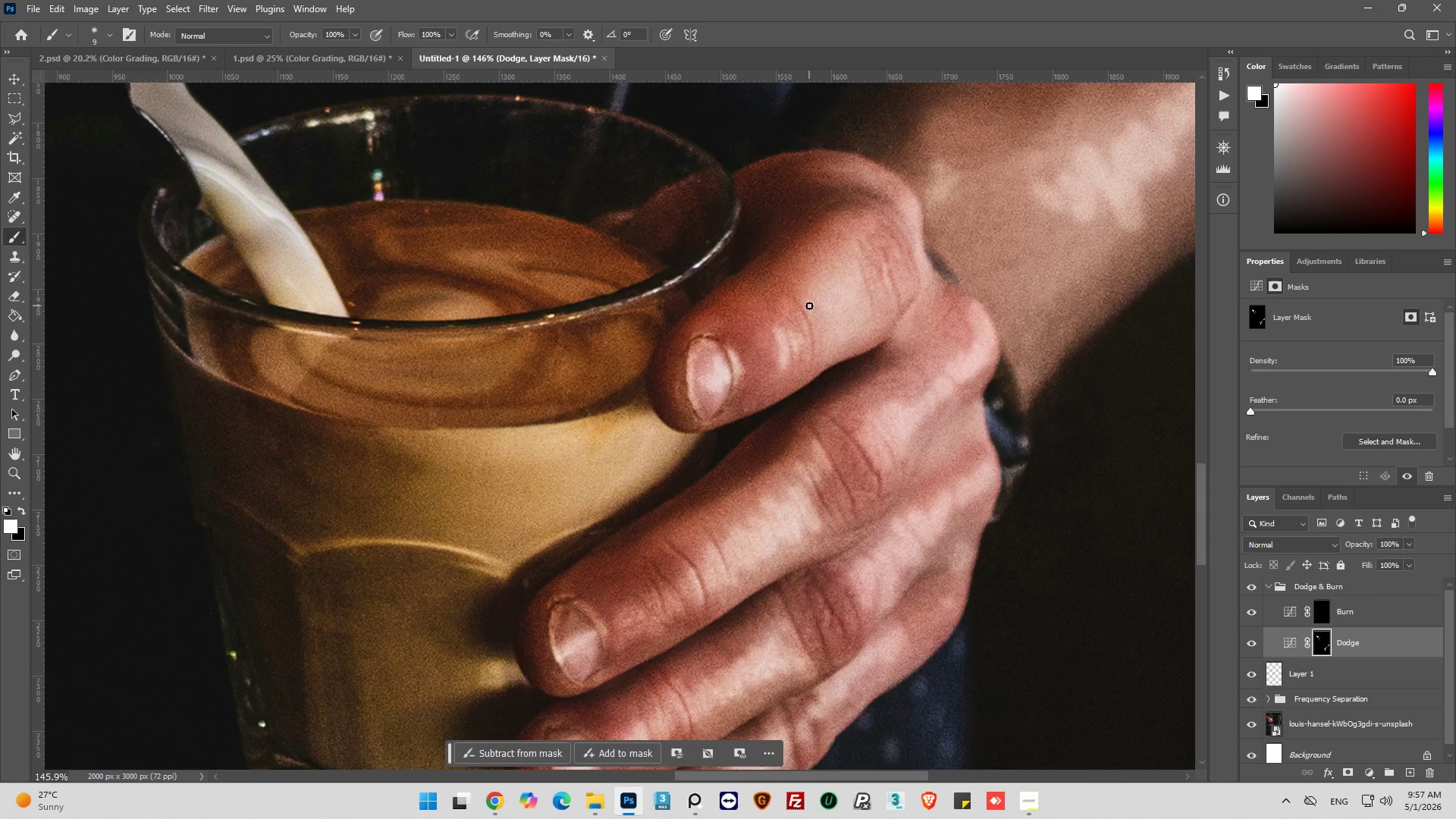 
left_click_drag(start_coordinate=[809, 306], to_coordinate=[823, 355])
 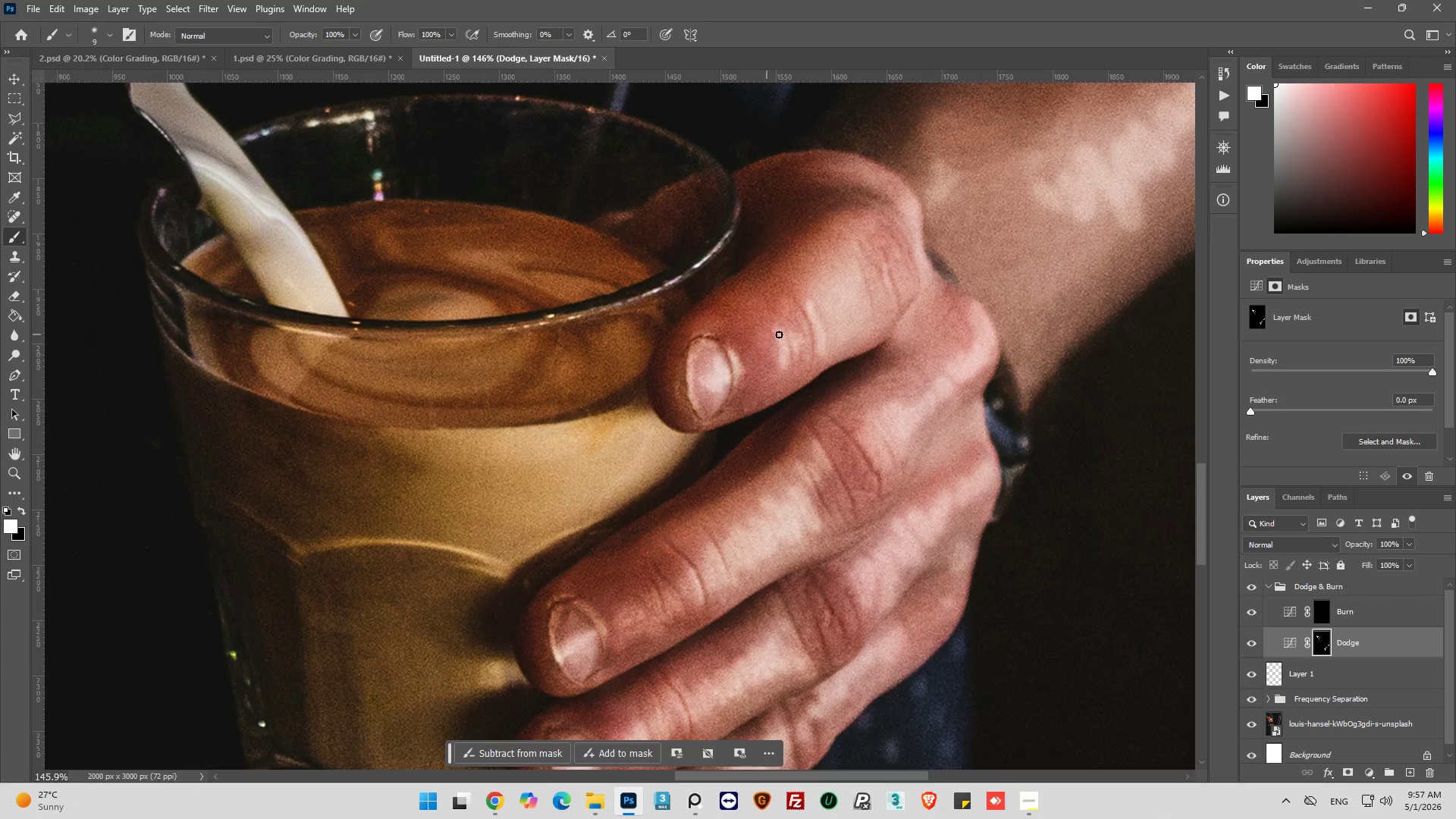 
left_click_drag(start_coordinate=[814, 298], to_coordinate=[830, 317])
 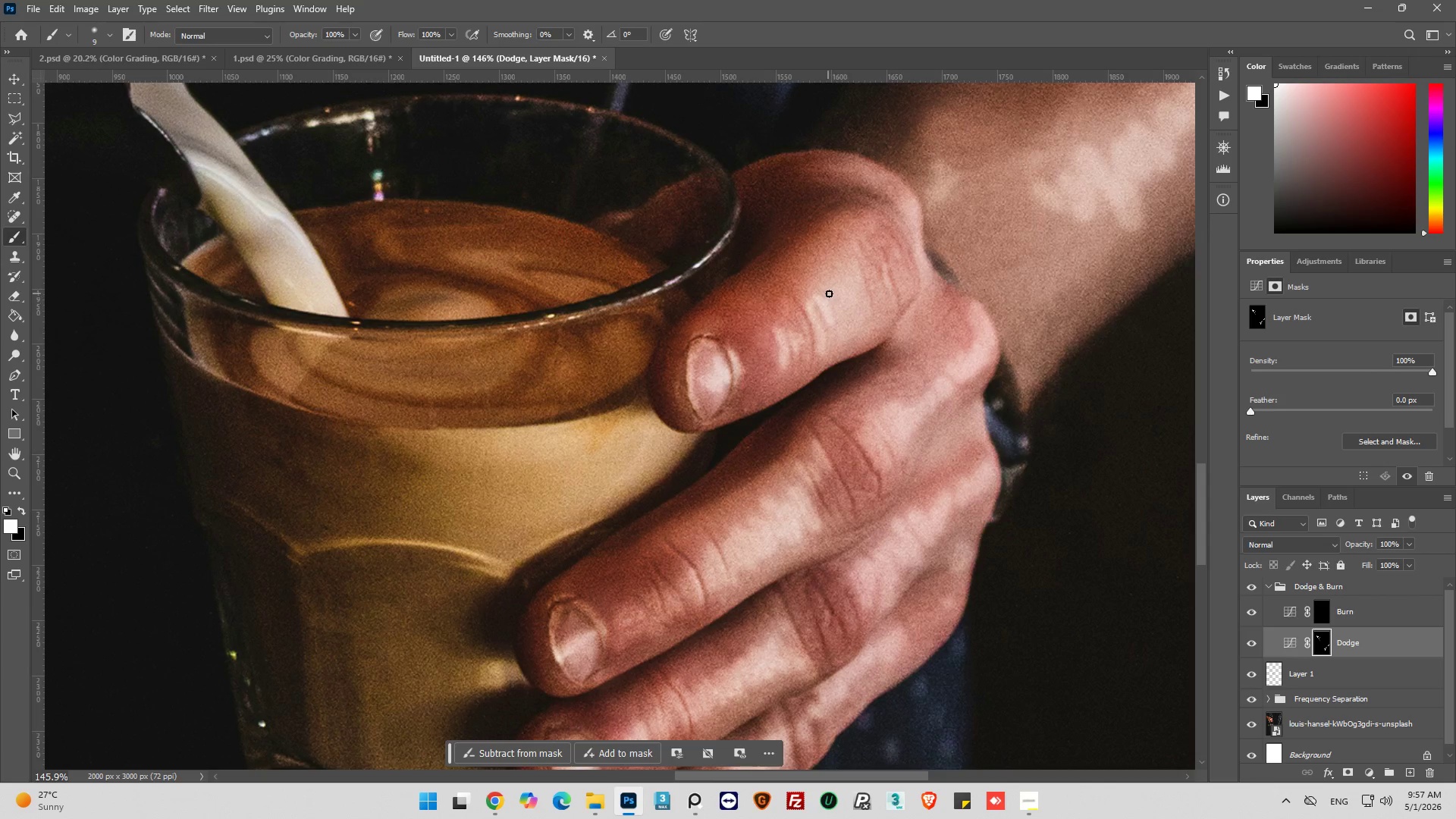 
left_click_drag(start_coordinate=[830, 293], to_coordinate=[843, 315])
 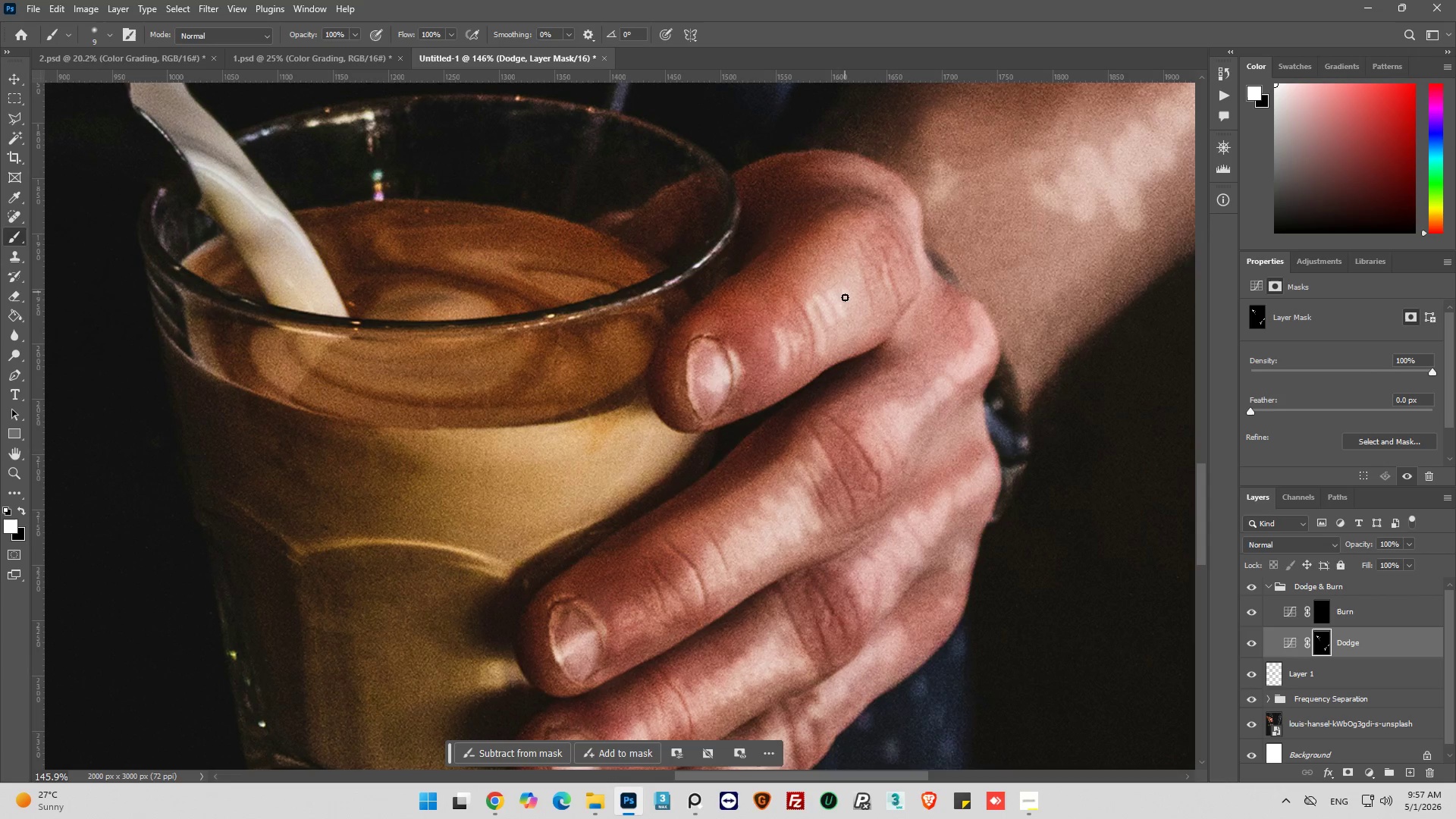 
left_click_drag(start_coordinate=[845, 292], to_coordinate=[846, 309])
 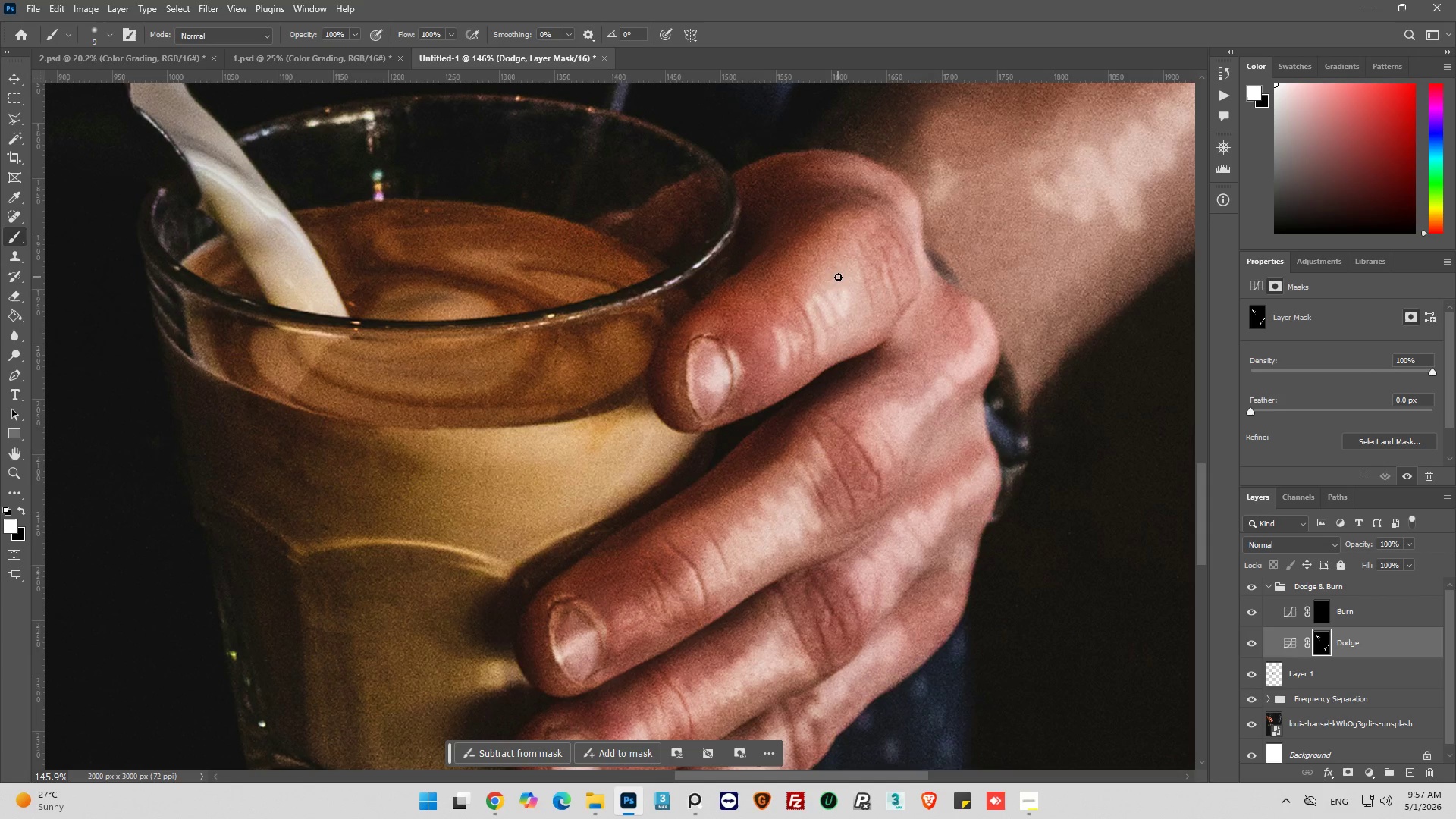 
left_click_drag(start_coordinate=[838, 277], to_coordinate=[852, 268])
 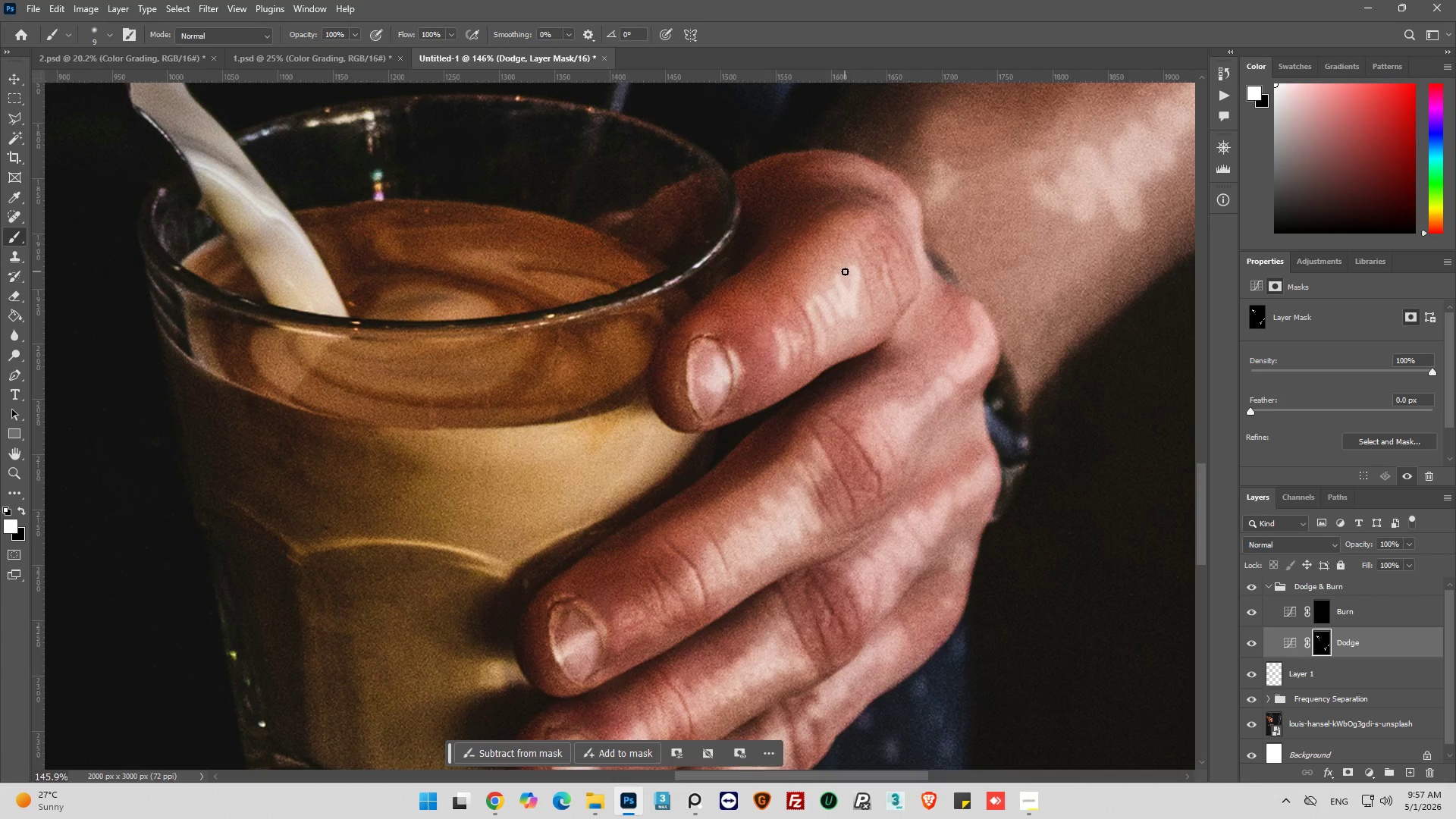 
left_click_drag(start_coordinate=[845, 271], to_coordinate=[863, 304])
 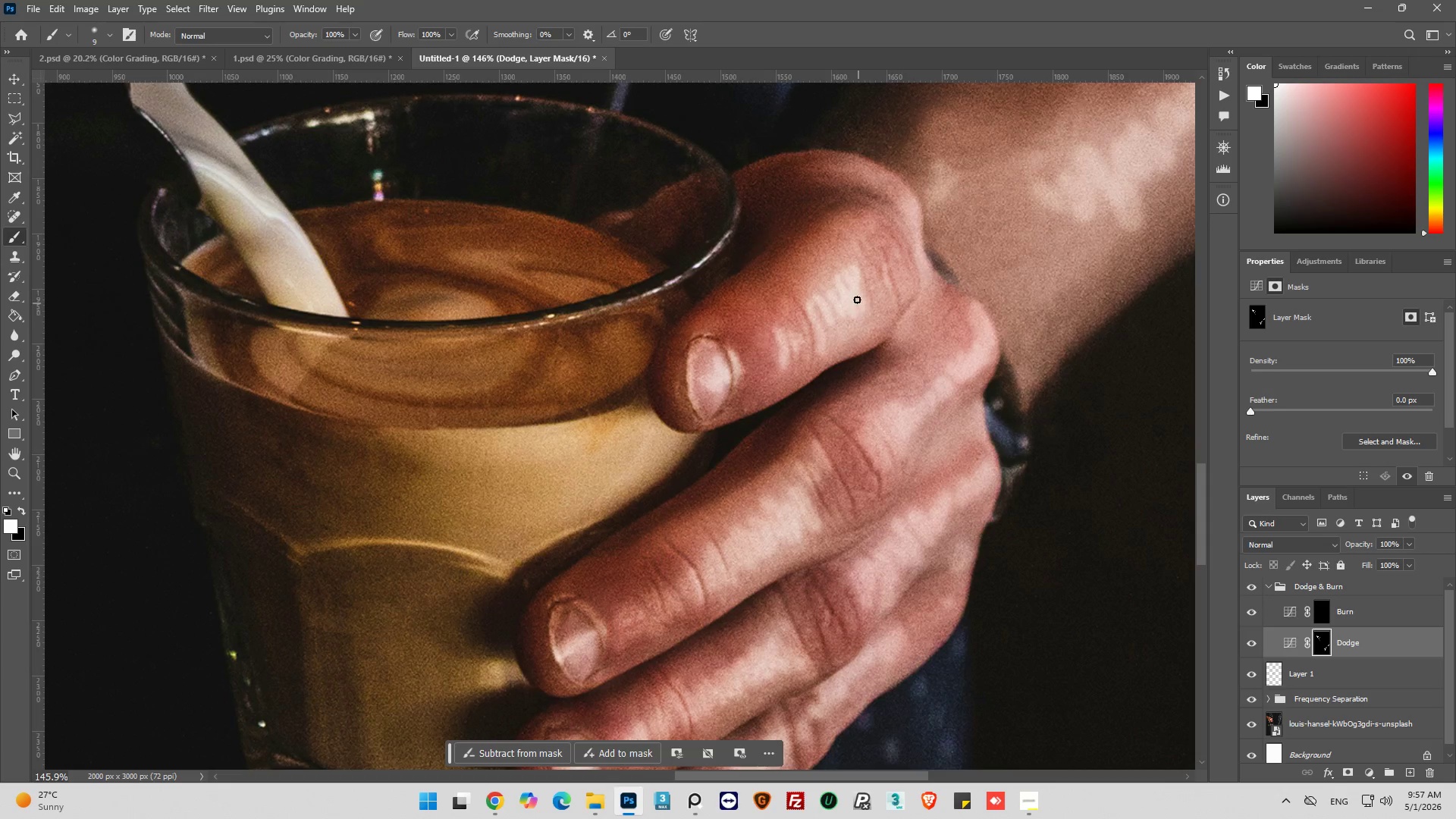 
left_click_drag(start_coordinate=[855, 270], to_coordinate=[870, 300])
 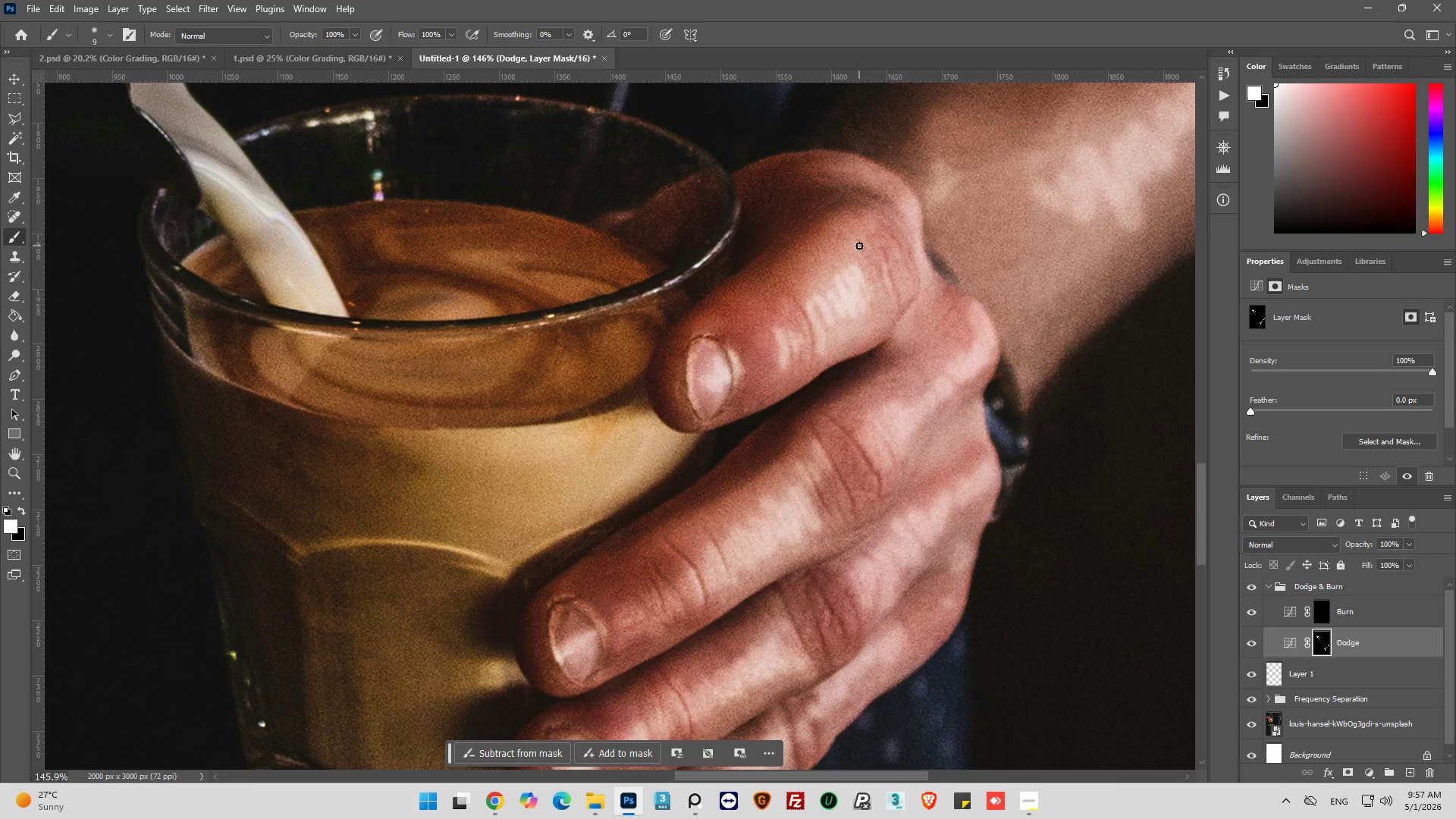 
left_click_drag(start_coordinate=[859, 246], to_coordinate=[868, 262])
 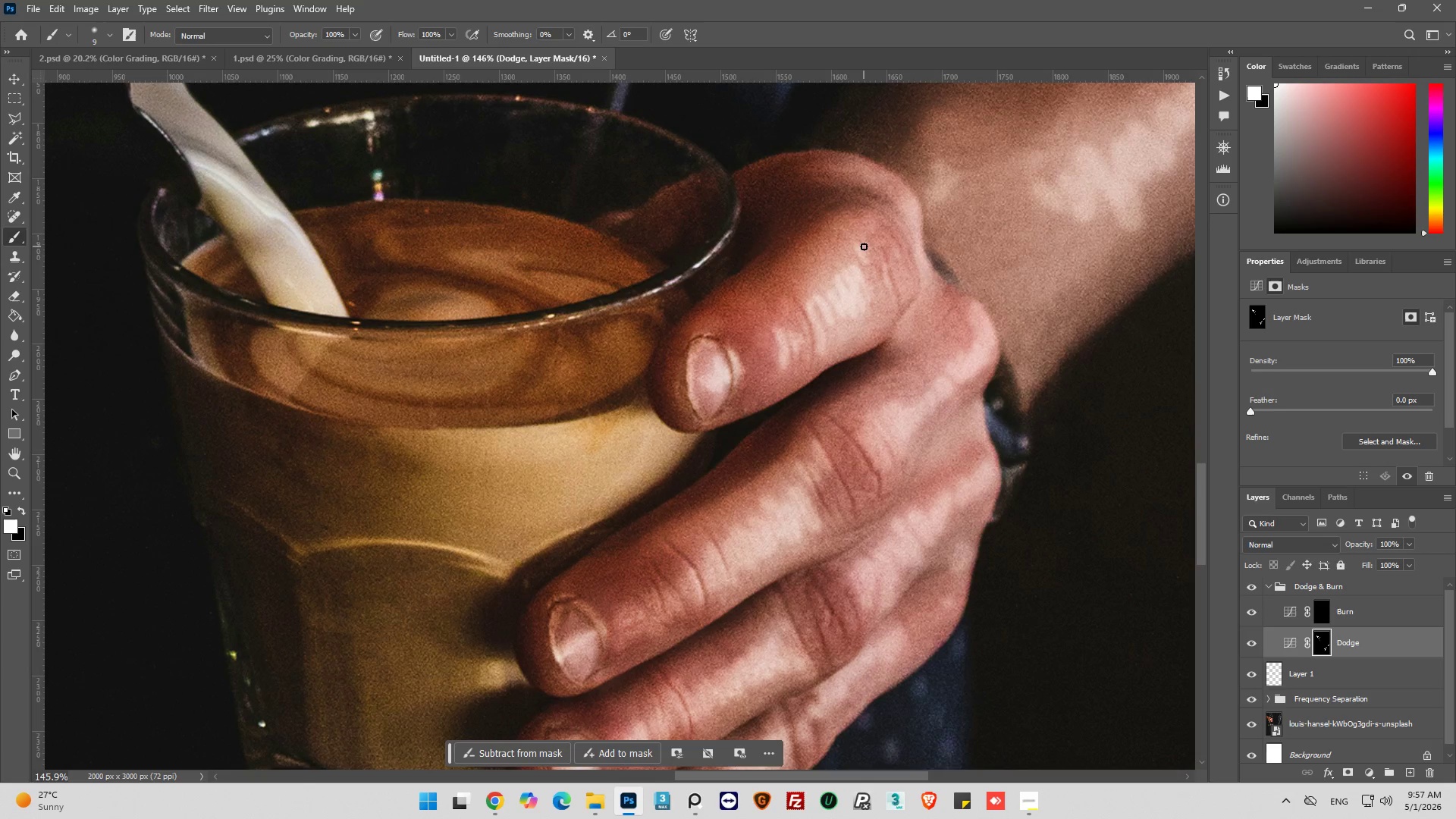 
left_click_drag(start_coordinate=[864, 246], to_coordinate=[869, 257])
 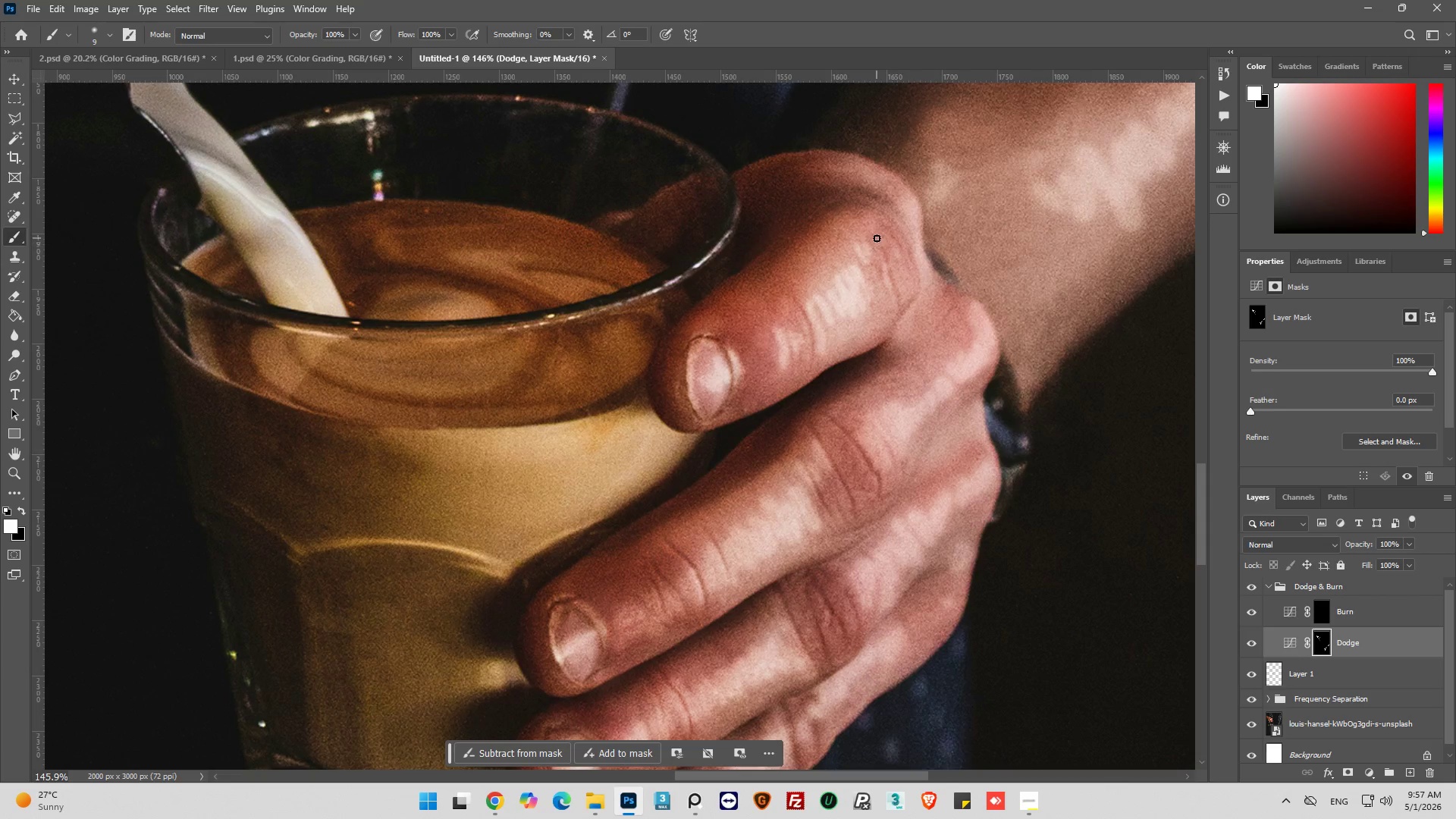 
left_click_drag(start_coordinate=[877, 238], to_coordinate=[895, 275])
 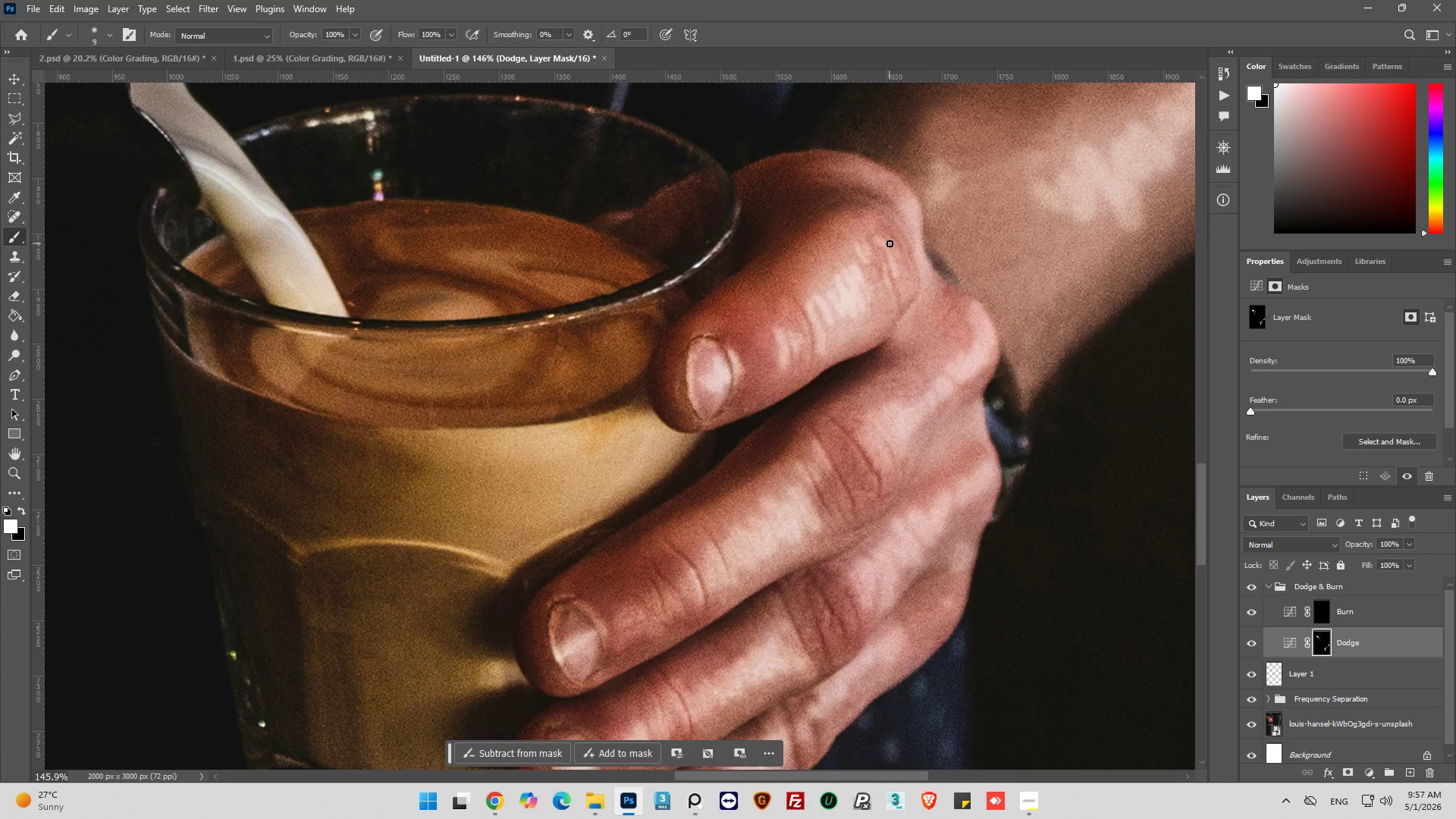 
left_click_drag(start_coordinate=[890, 243], to_coordinate=[899, 272])
 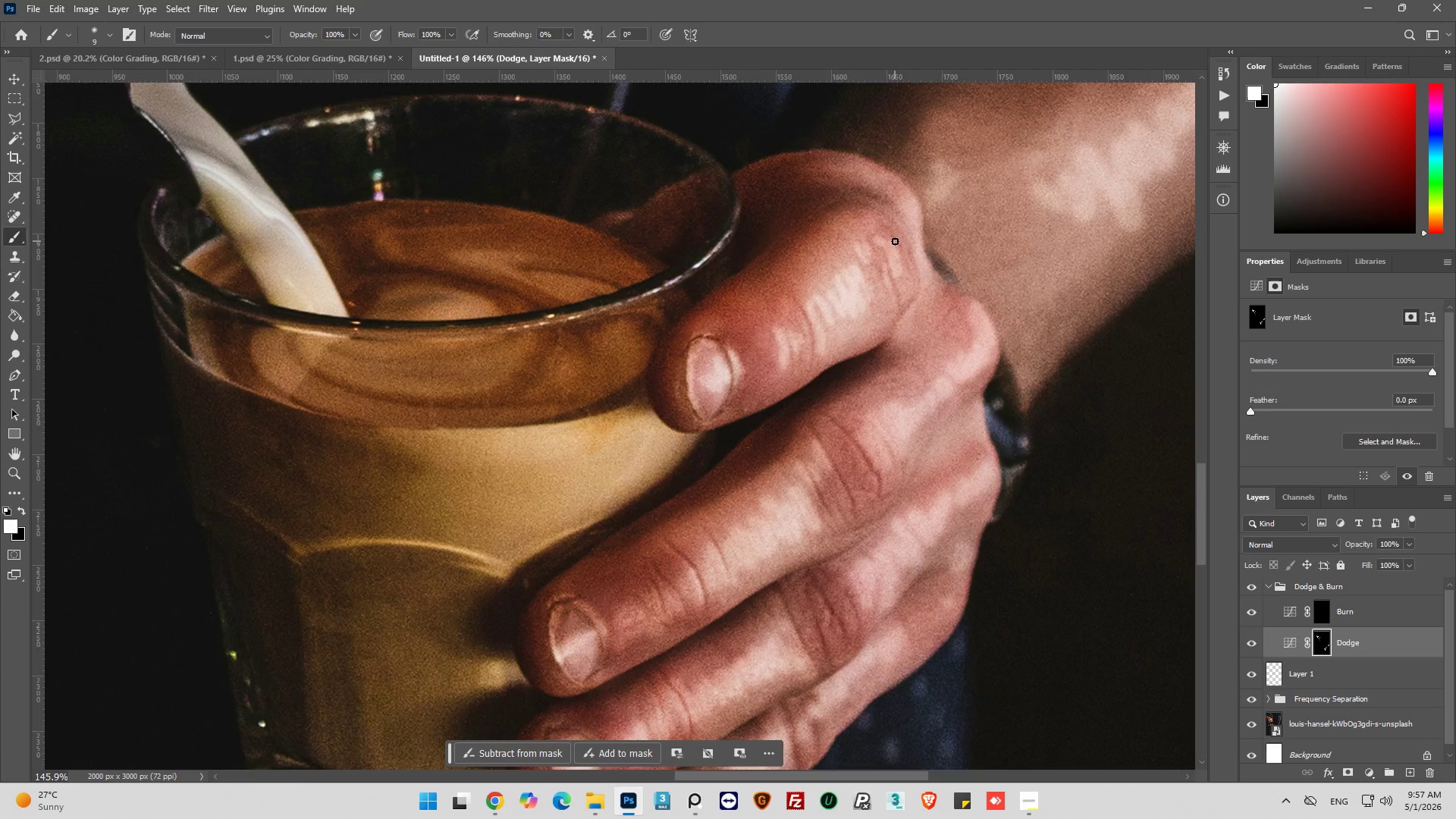 
left_click_drag(start_coordinate=[895, 240], to_coordinate=[905, 268])
 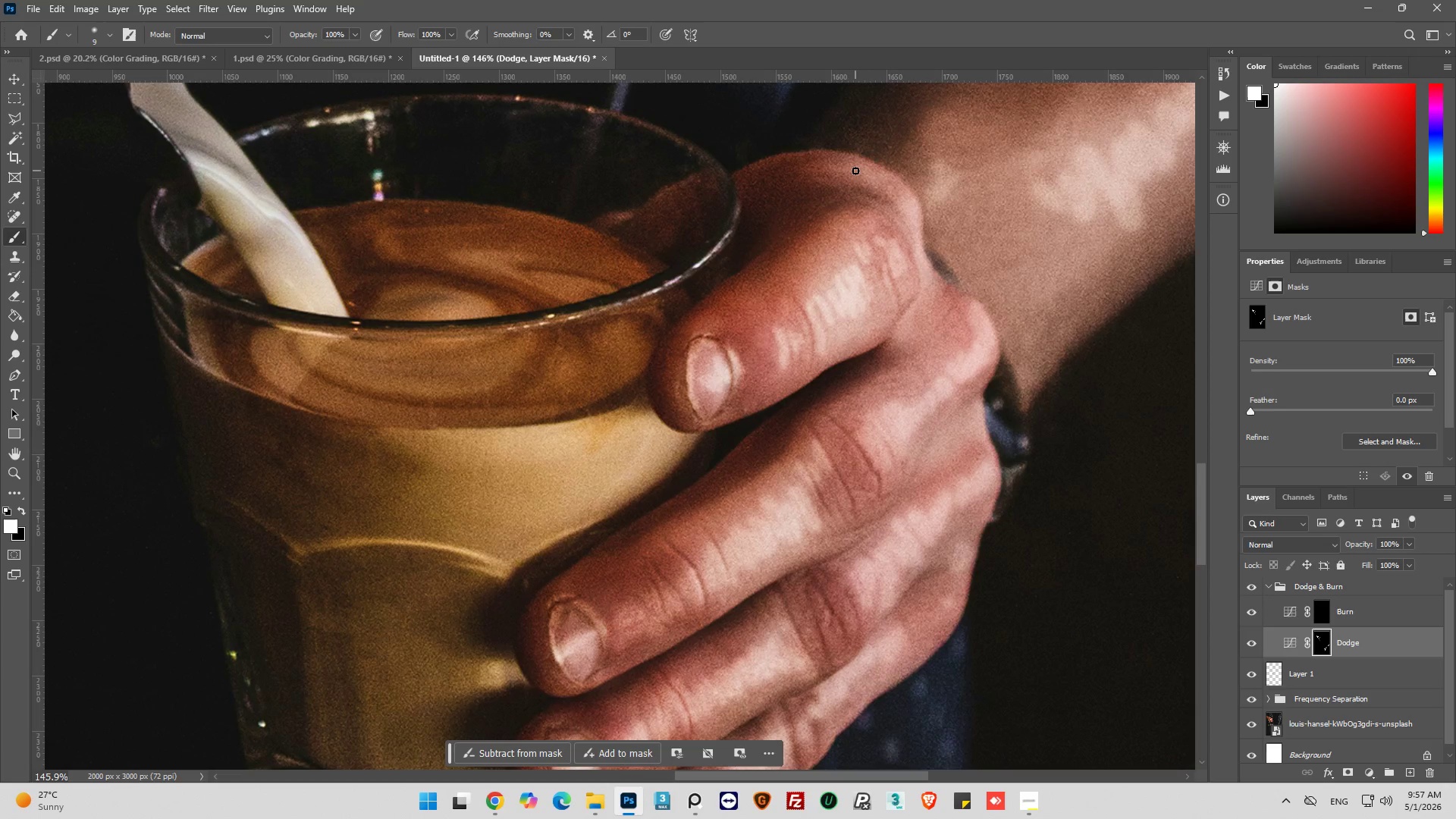 
left_click_drag(start_coordinate=[855, 171], to_coordinate=[877, 179])
 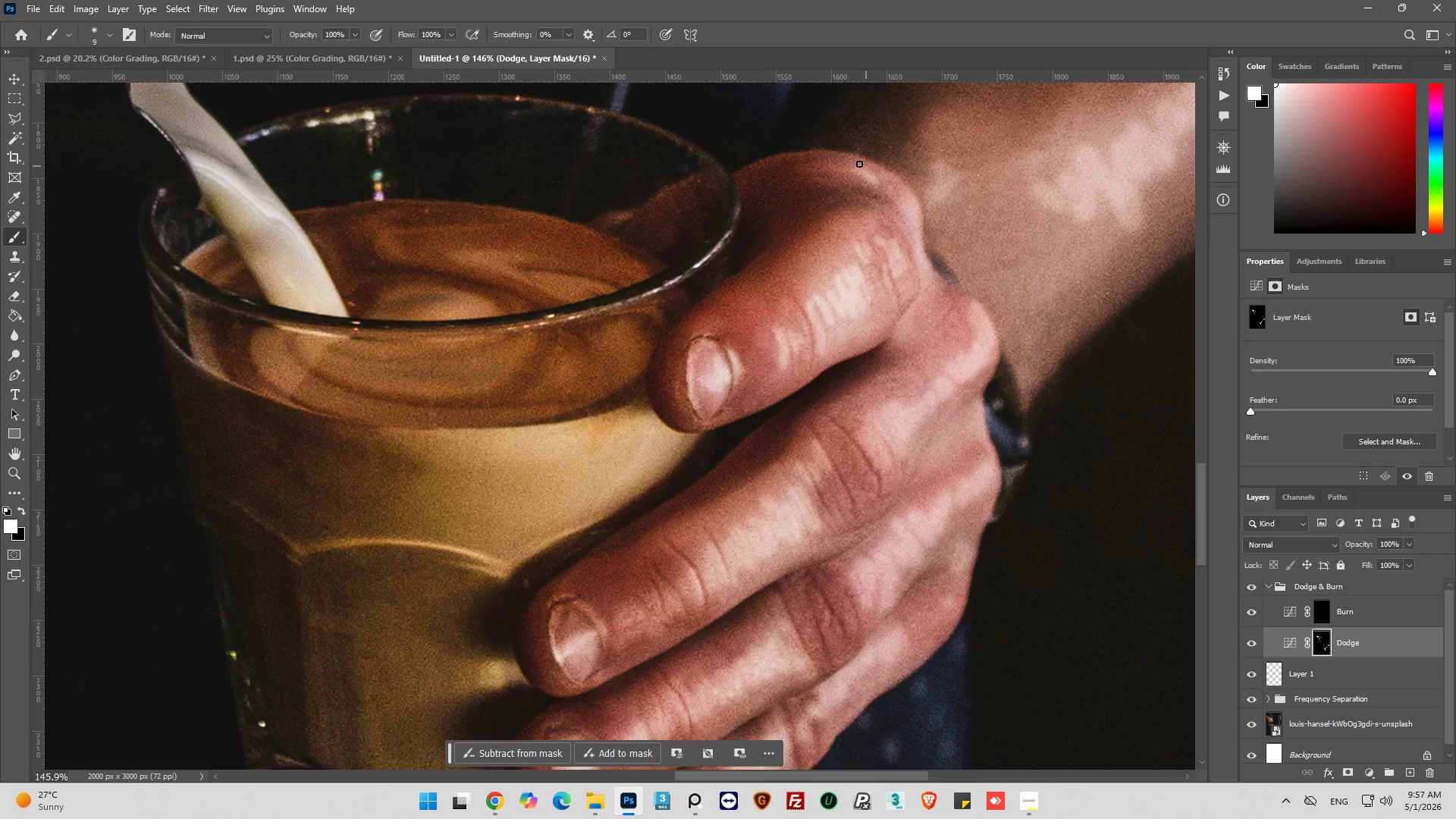 
left_click_drag(start_coordinate=[852, 162], to_coordinate=[882, 171])
 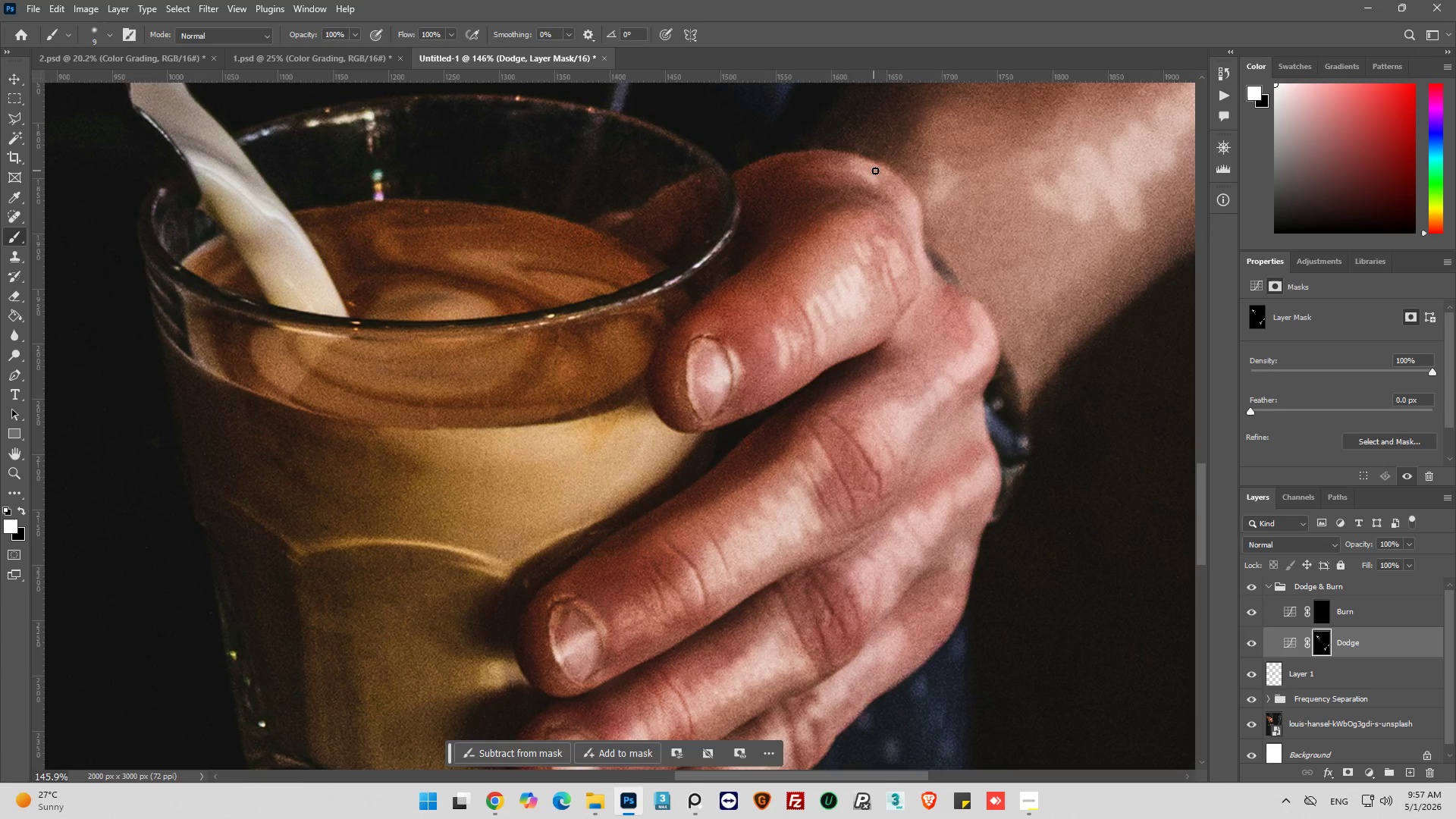 
left_click_drag(start_coordinate=[874, 171], to_coordinate=[896, 182])
 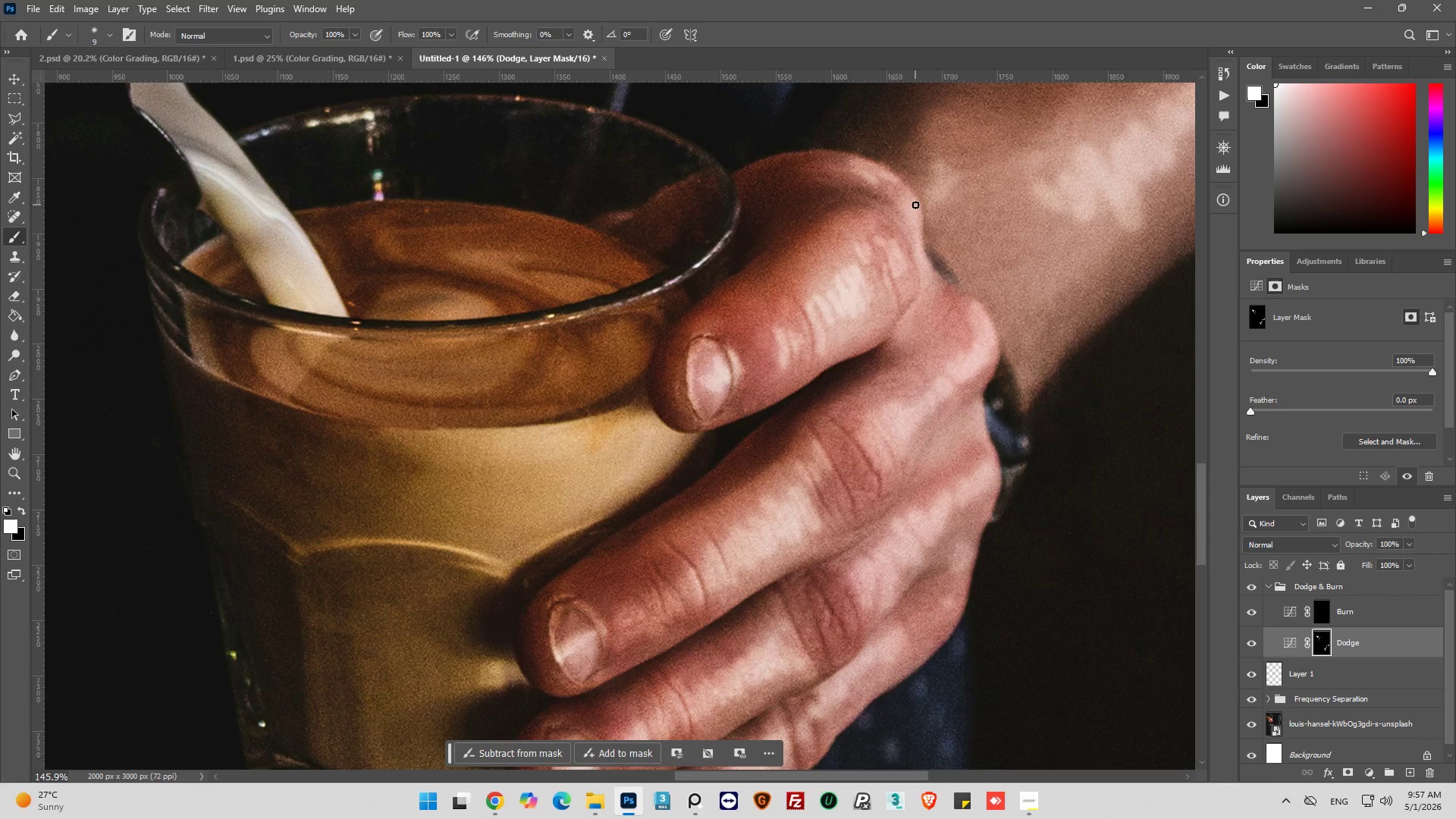 
left_click_drag(start_coordinate=[912, 202], to_coordinate=[916, 225])
 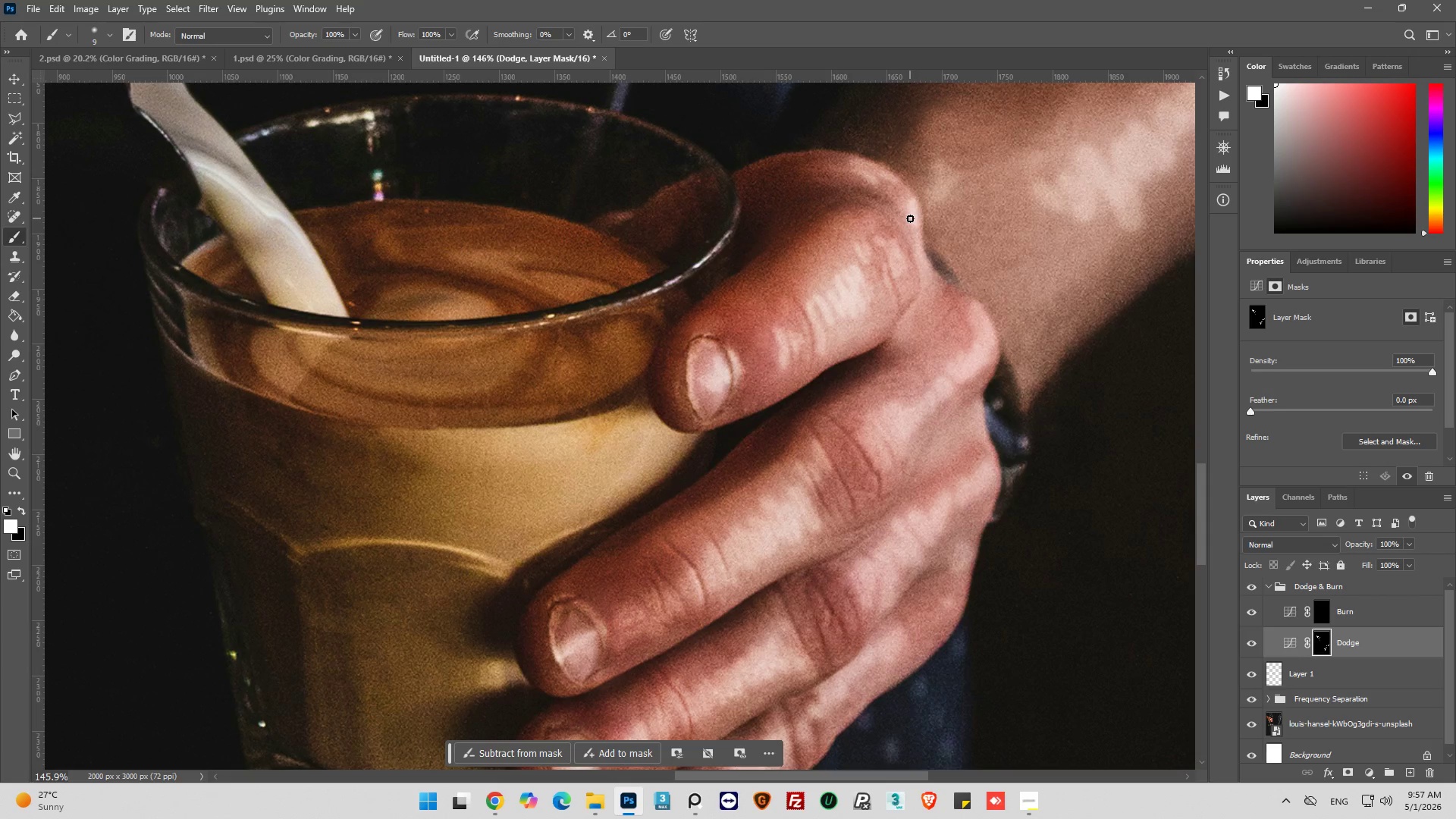 
left_click_drag(start_coordinate=[910, 218], to_coordinate=[918, 243])
 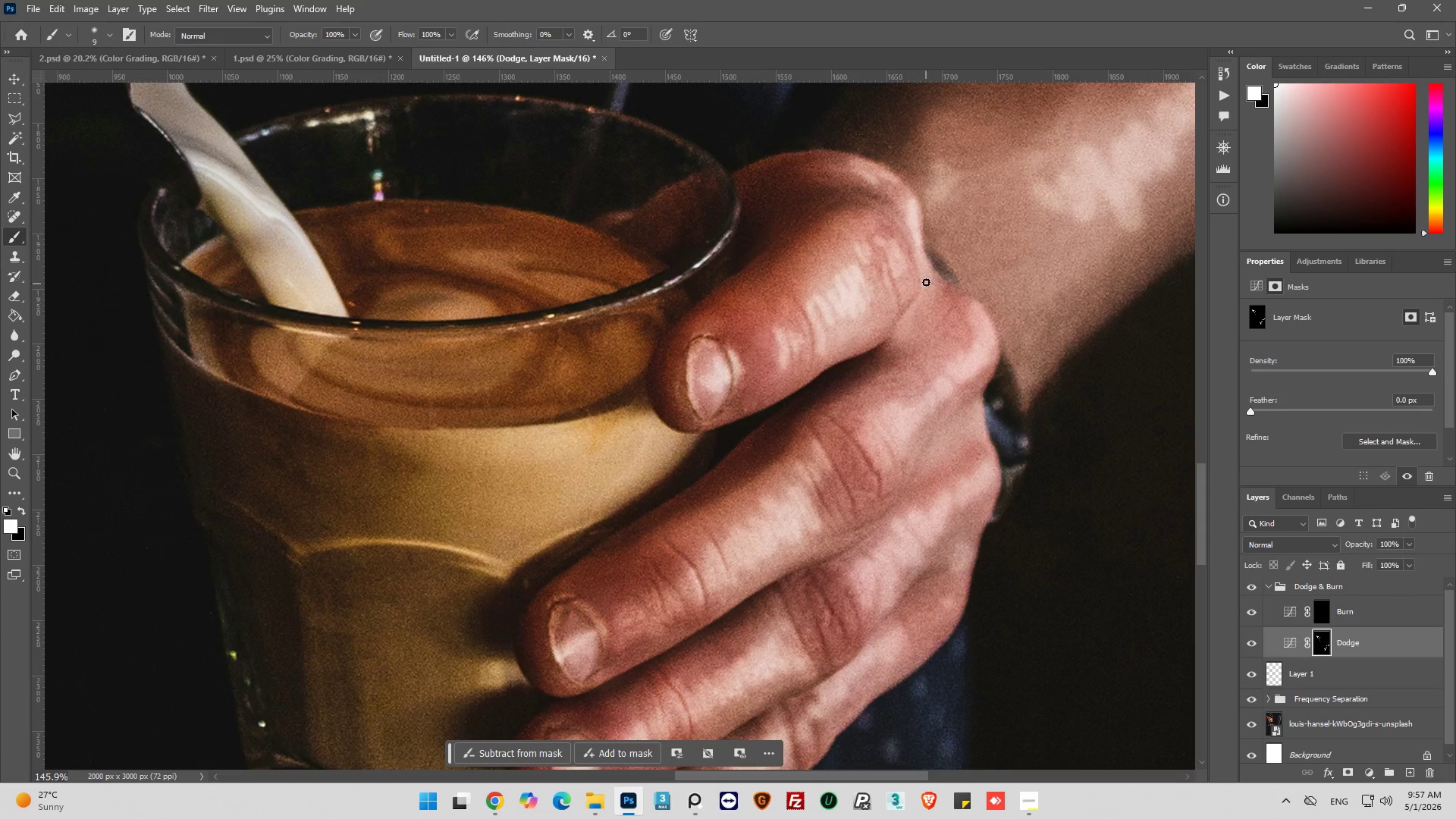 
left_click_drag(start_coordinate=[926, 267], to_coordinate=[927, 279])
 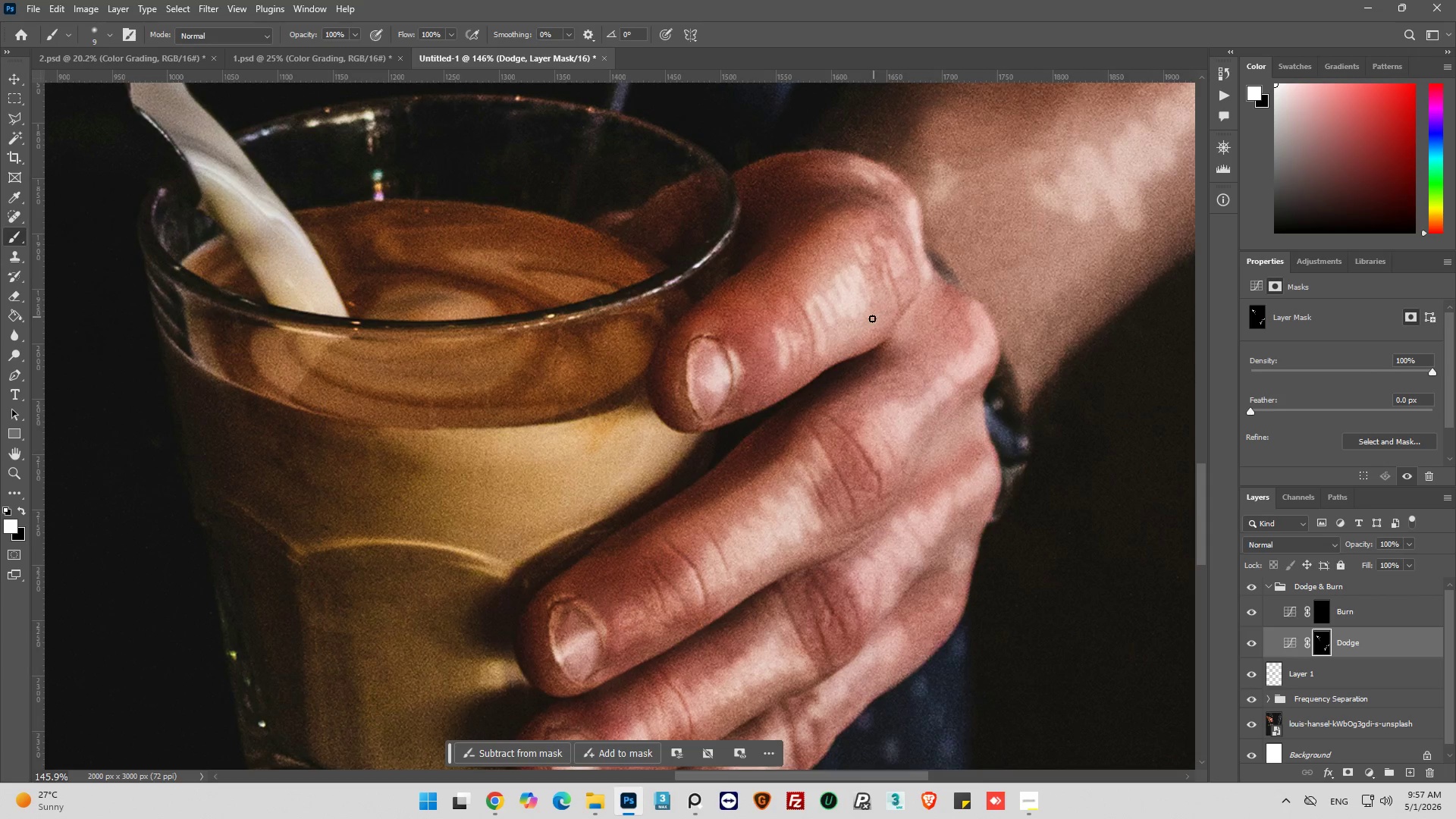 
left_click_drag(start_coordinate=[871, 311], to_coordinate=[871, 322])
 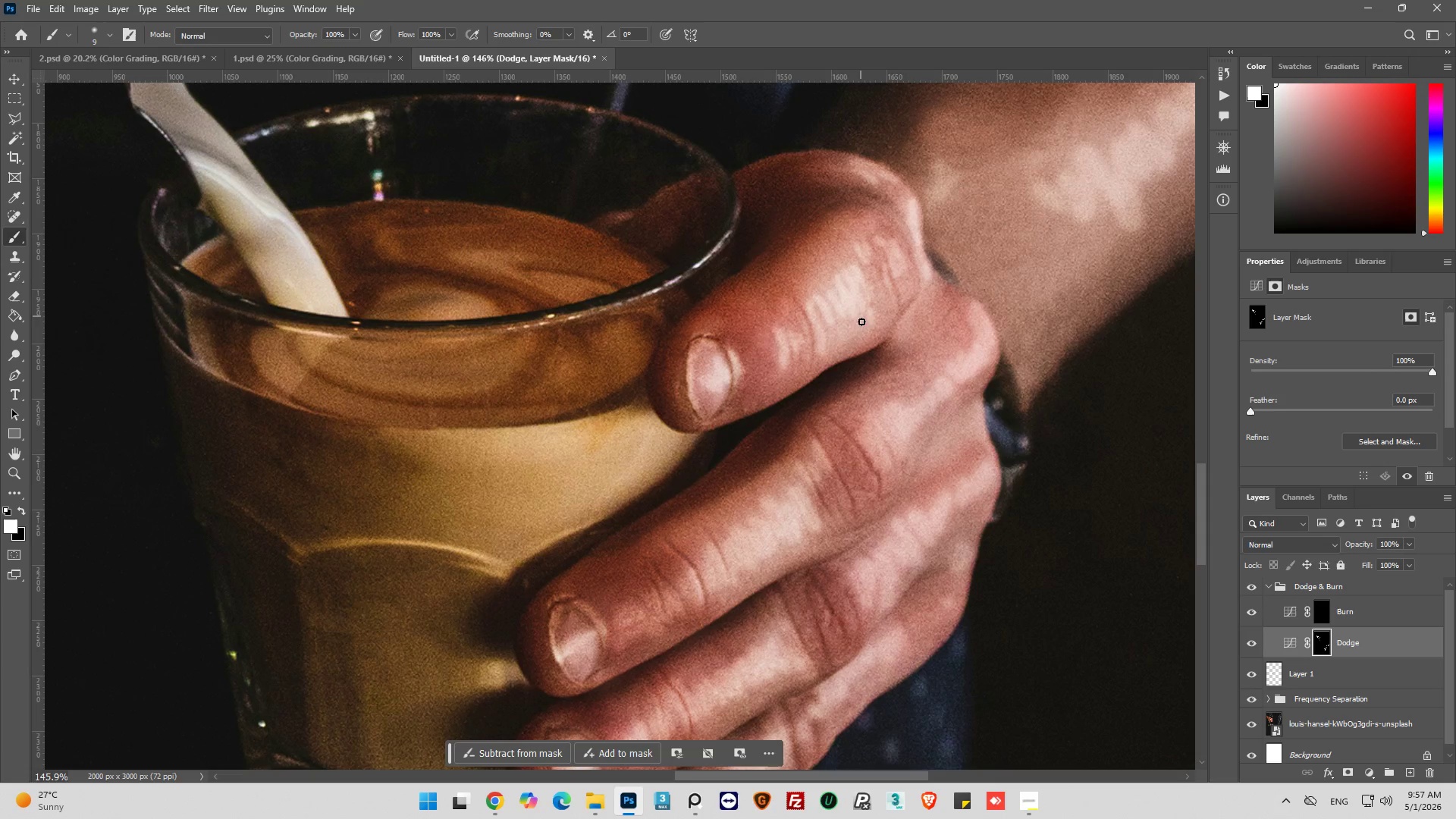 
left_click_drag(start_coordinate=[861, 316], to_coordinate=[854, 318])
 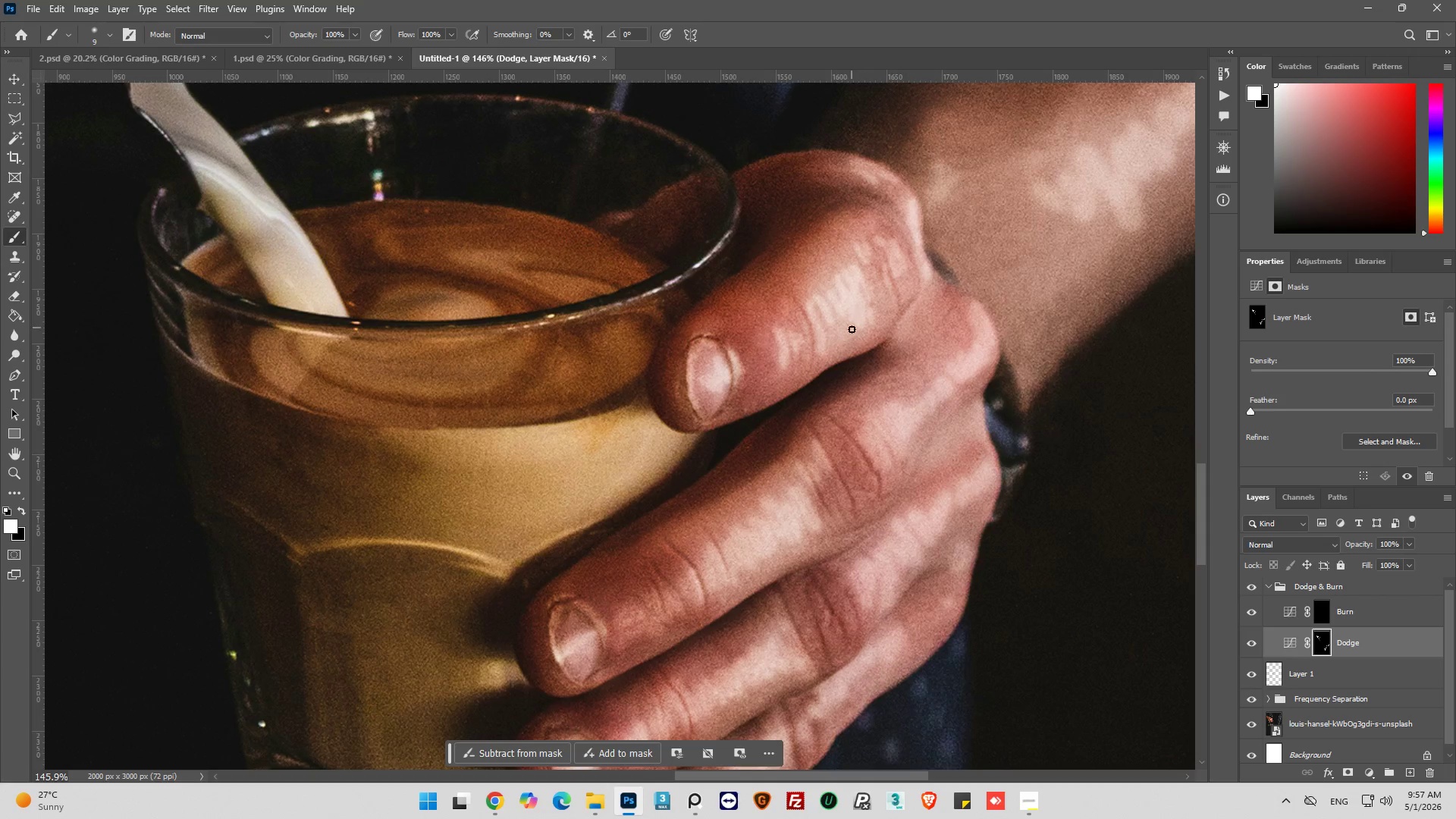 
left_click_drag(start_coordinate=[852, 318], to_coordinate=[852, 326])
 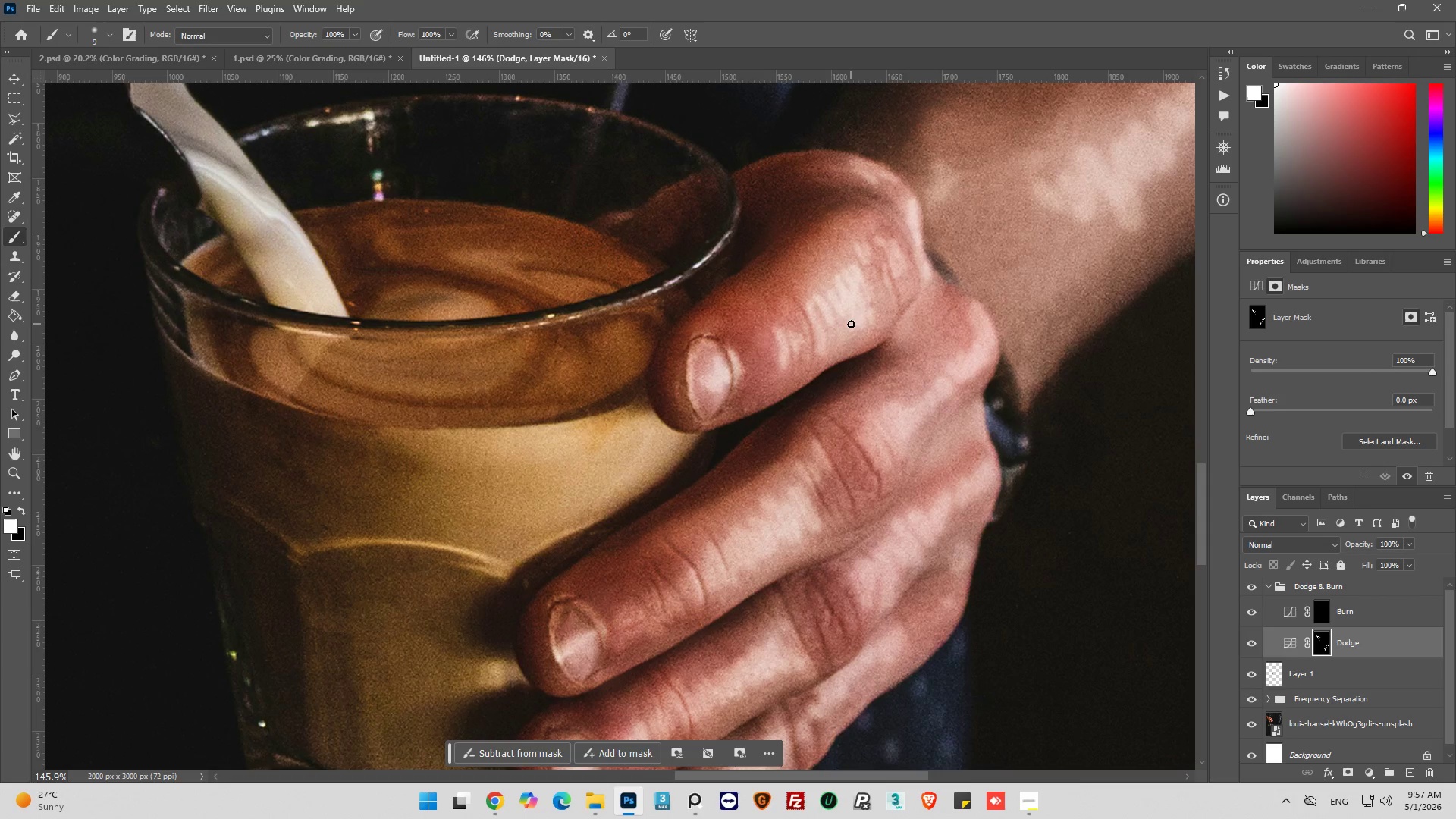 
double_click([851, 324])
 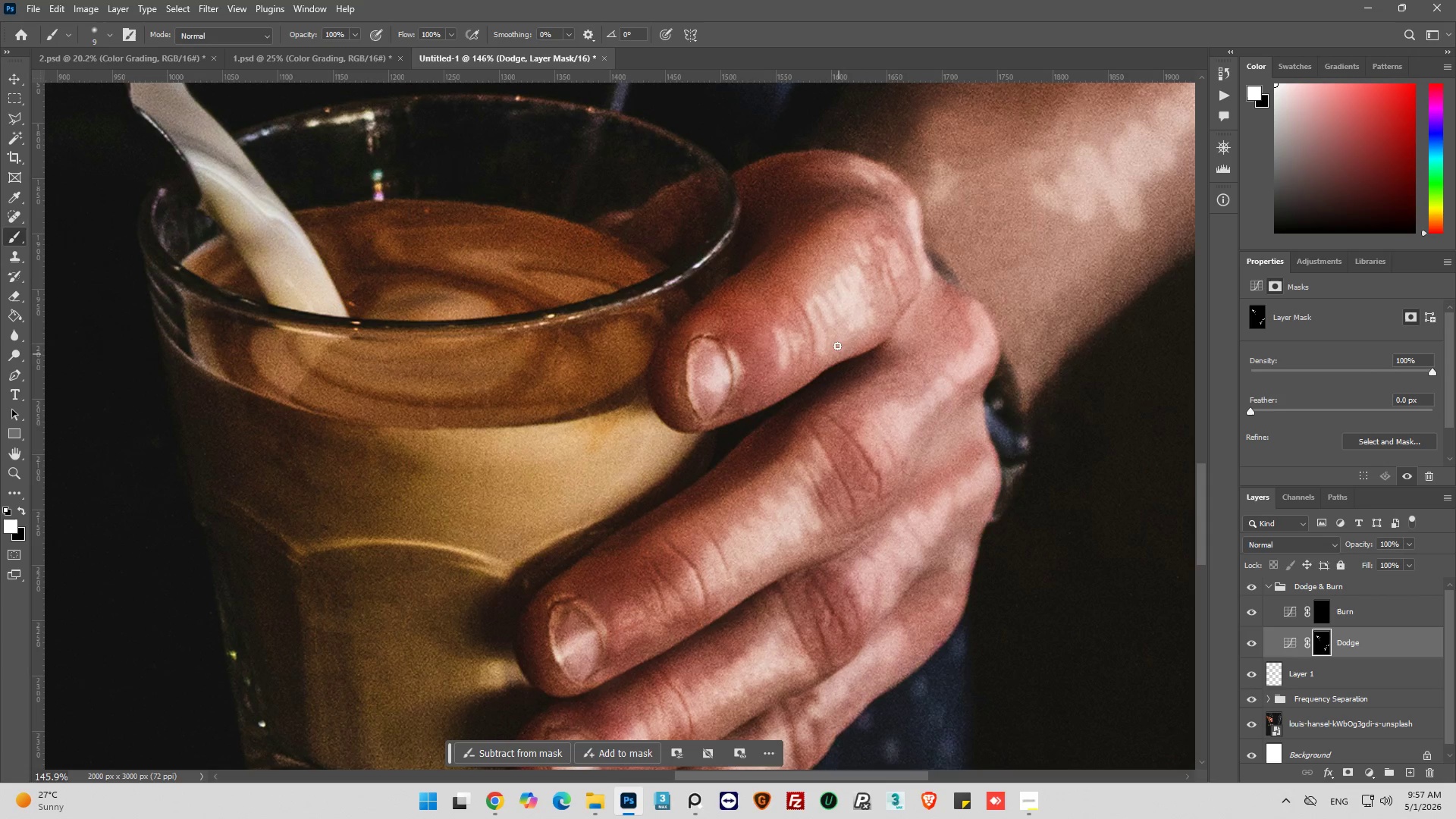 
left_click_drag(start_coordinate=[847, 324], to_coordinate=[849, 332])
 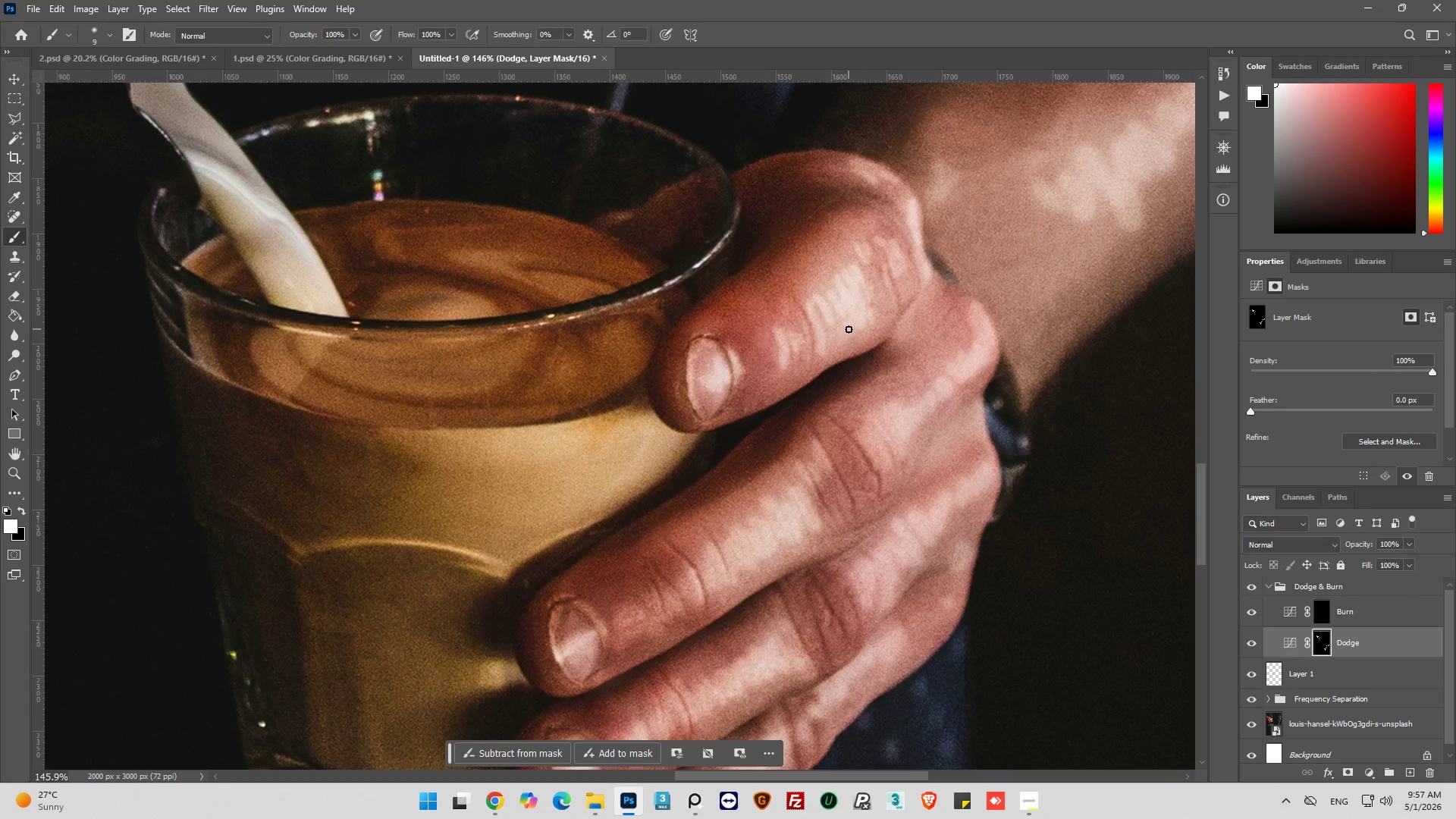 
left_click_drag(start_coordinate=[849, 329], to_coordinate=[846, 337])
 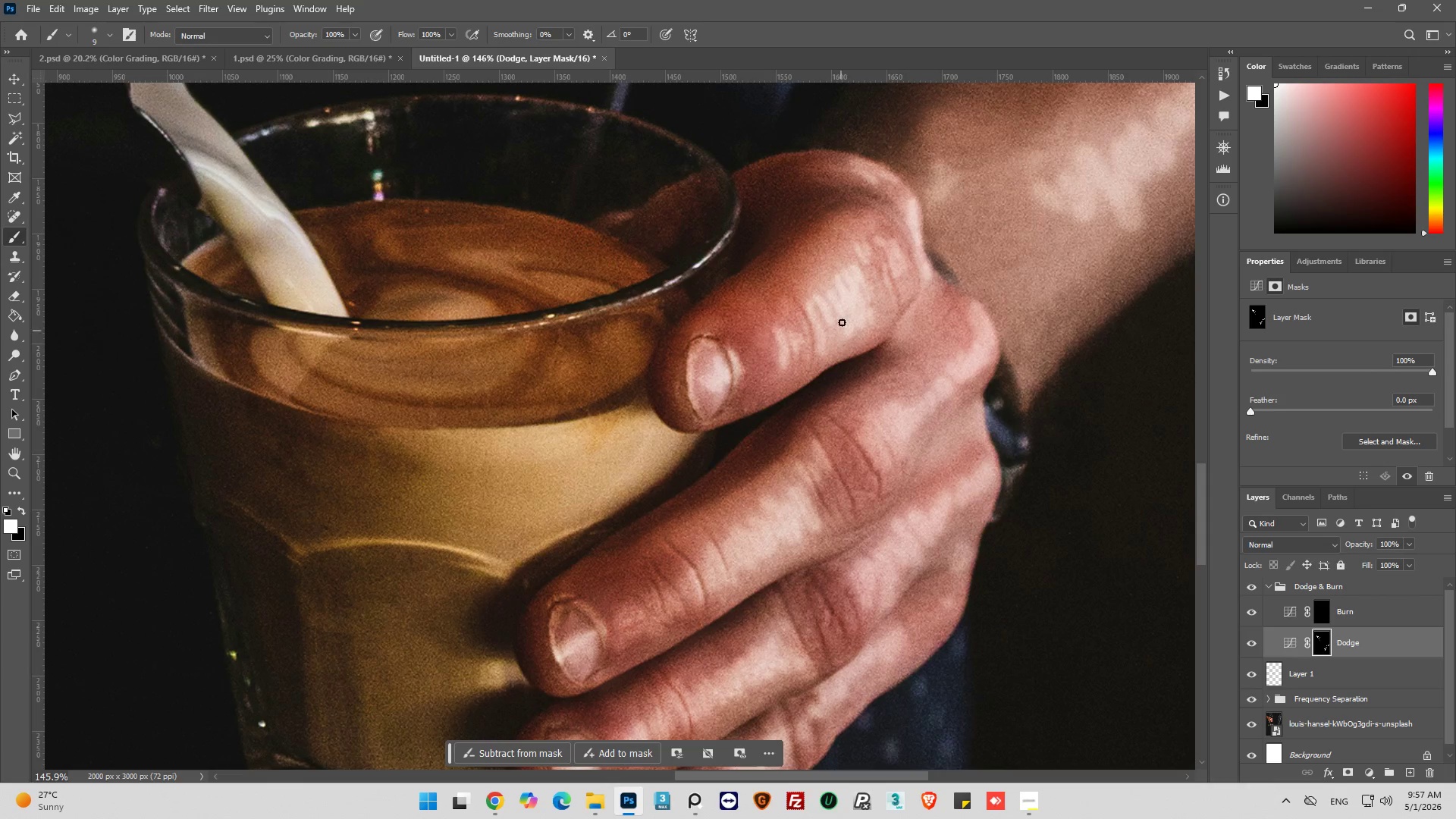 
left_click_drag(start_coordinate=[842, 321], to_coordinate=[840, 325])
 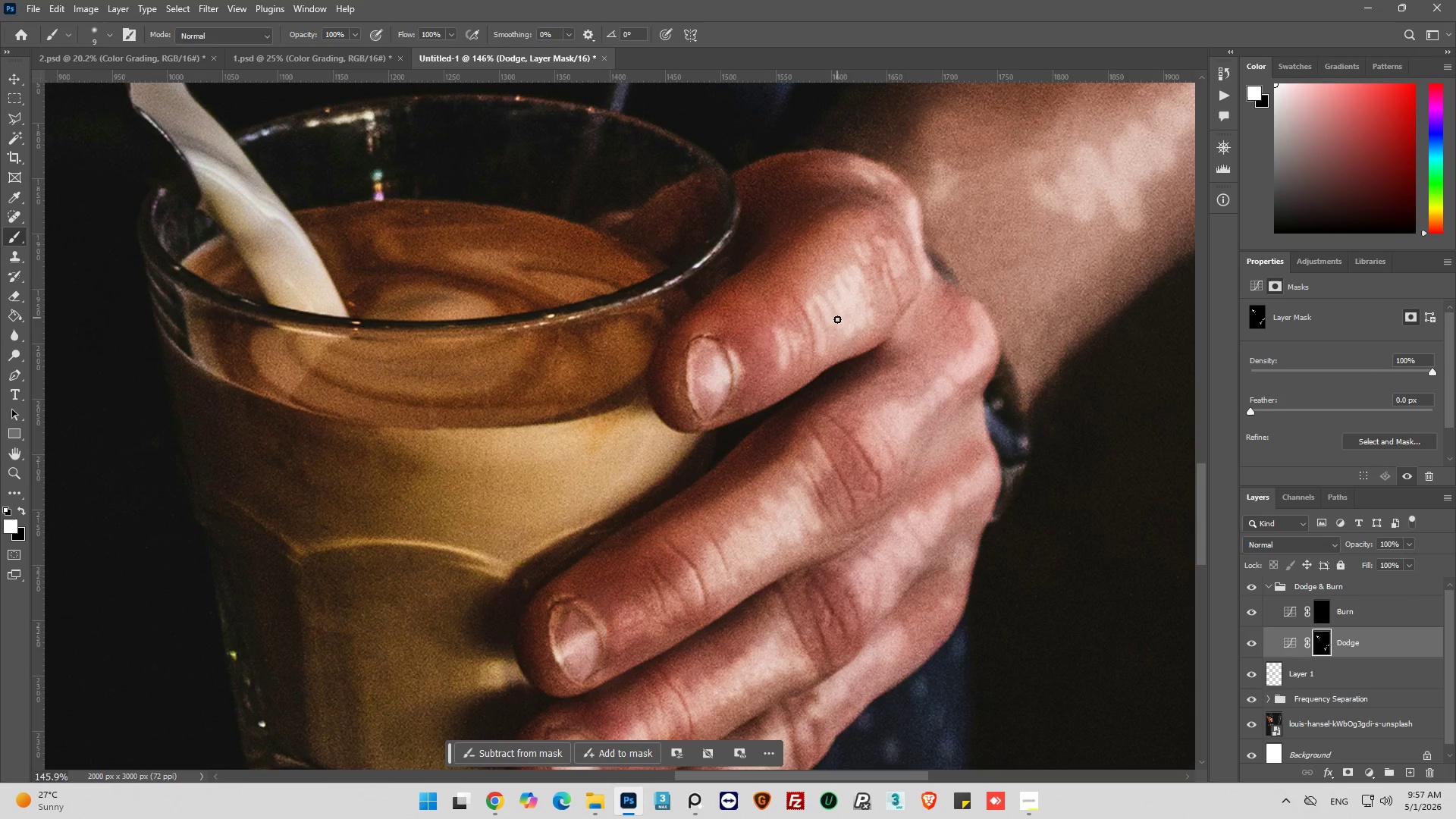 
left_click_drag(start_coordinate=[837, 318], to_coordinate=[836, 326])
 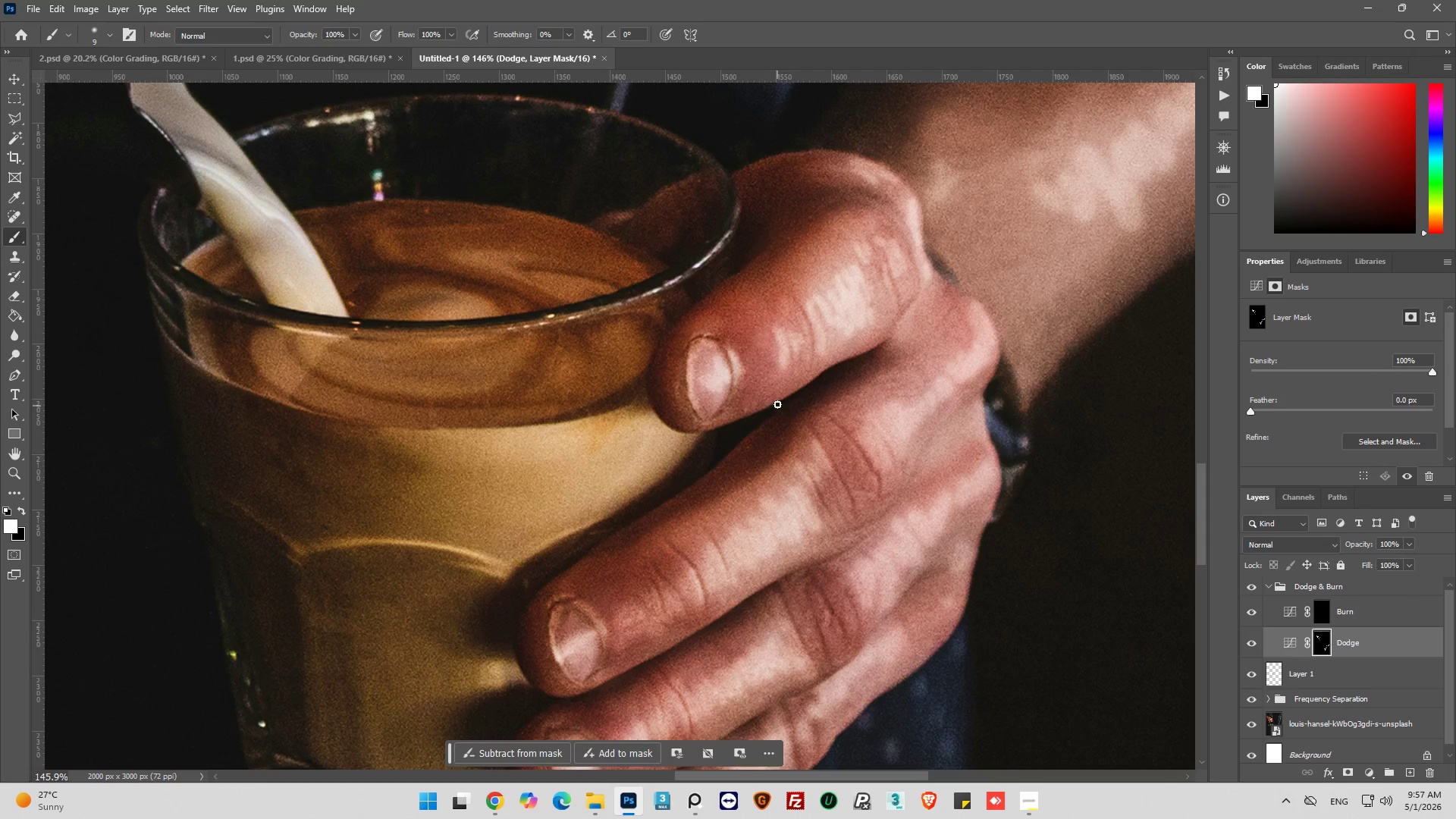 
scroll: coordinate [774, 395], scroll_direction: down, amount: 19.0
 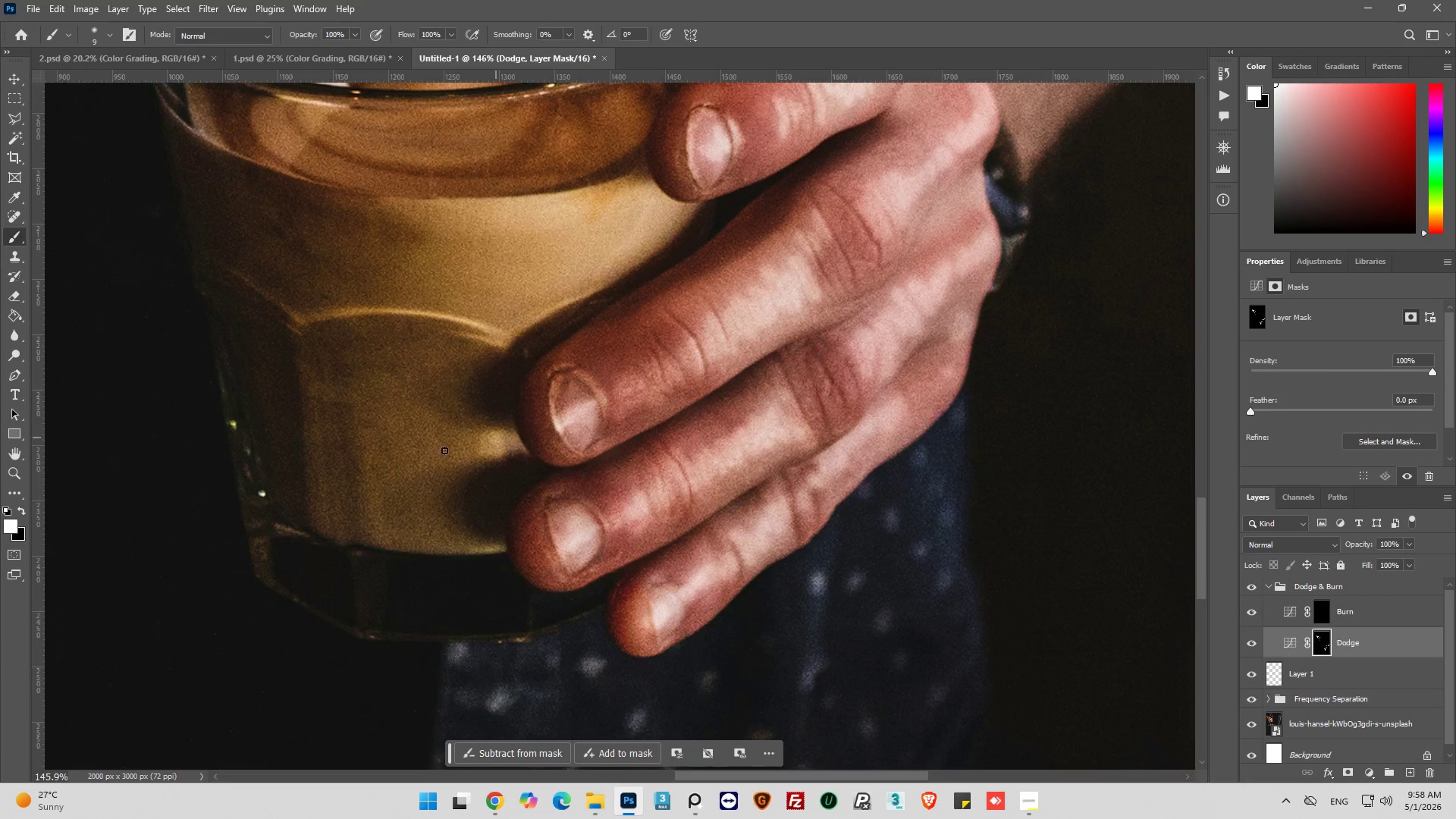 
scroll: coordinate [447, 449], scroll_direction: up, amount: 1.0
 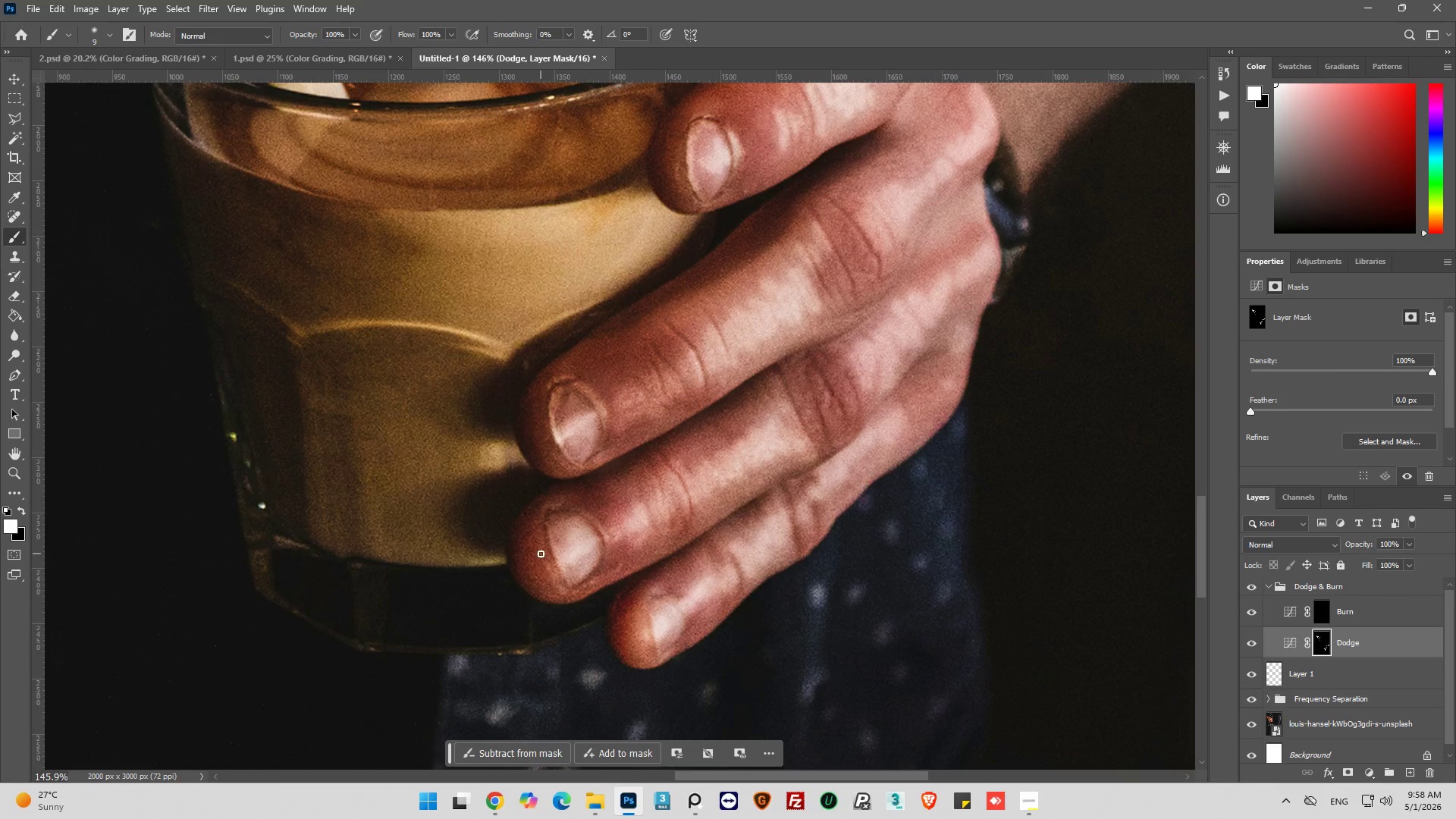 
left_click_drag(start_coordinate=[541, 554], to_coordinate=[567, 594])
 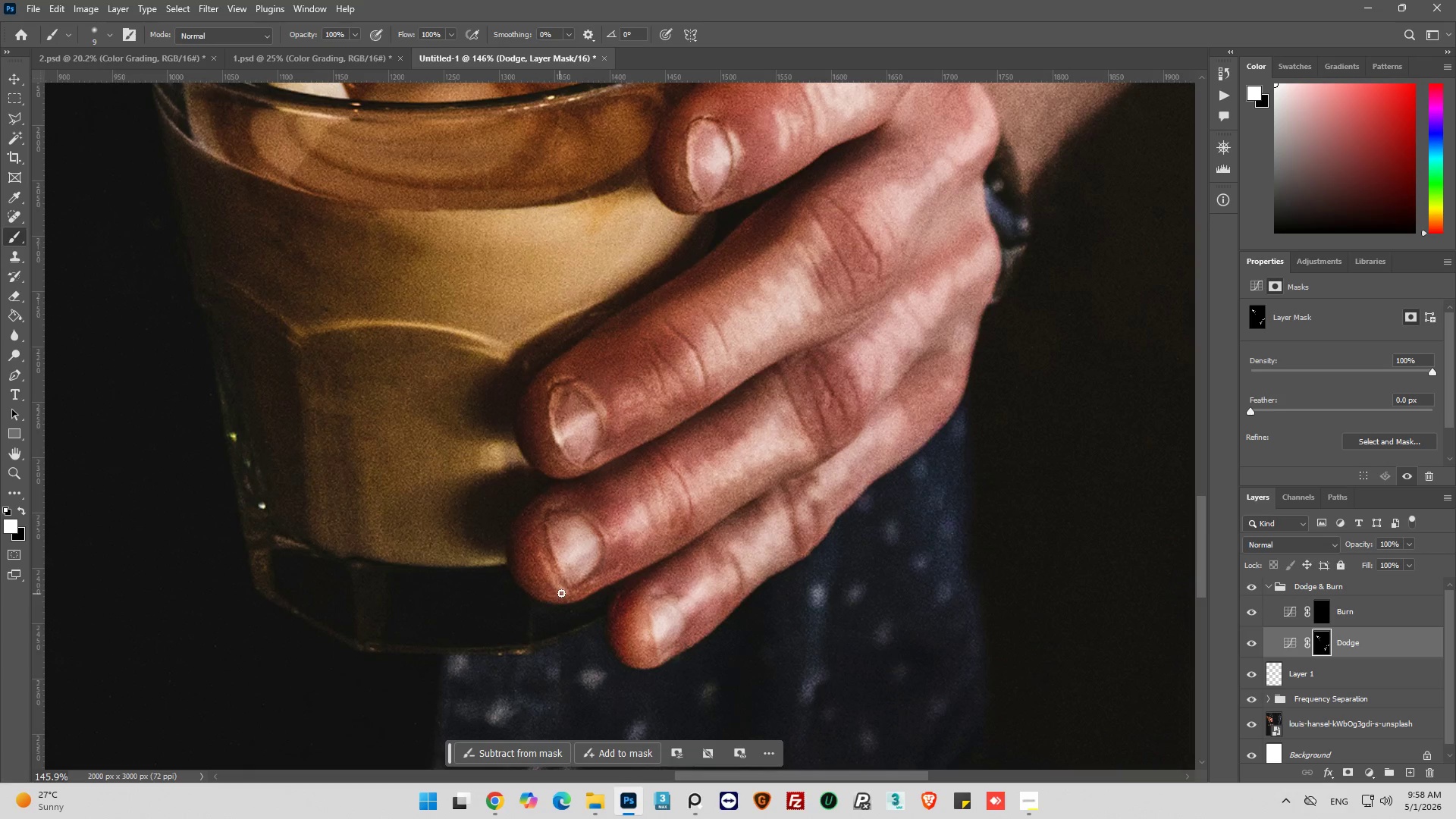 
left_click_drag(start_coordinate=[562, 592], to_coordinate=[567, 594])
 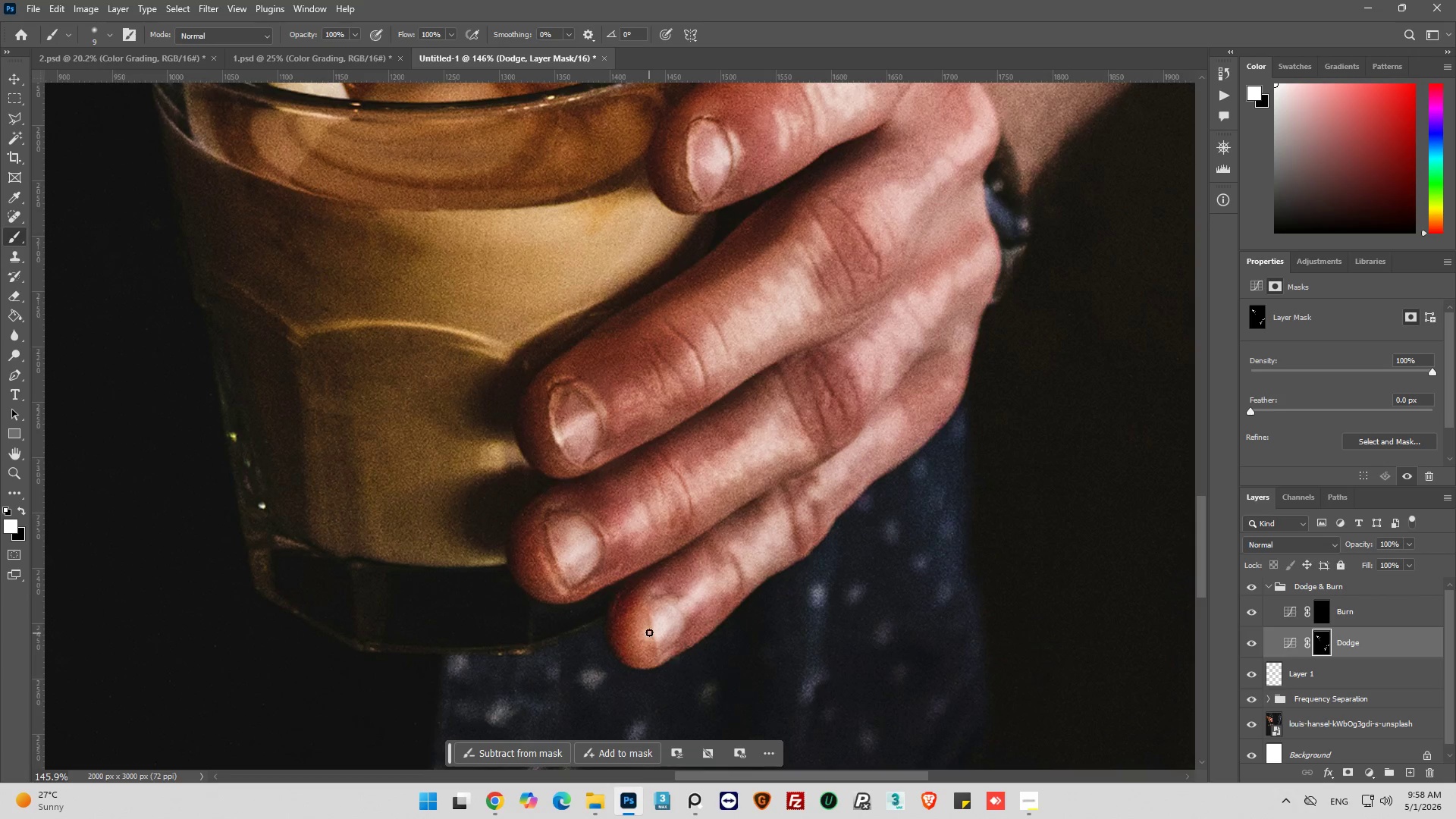 
left_click_drag(start_coordinate=[648, 623], to_coordinate=[650, 656])
 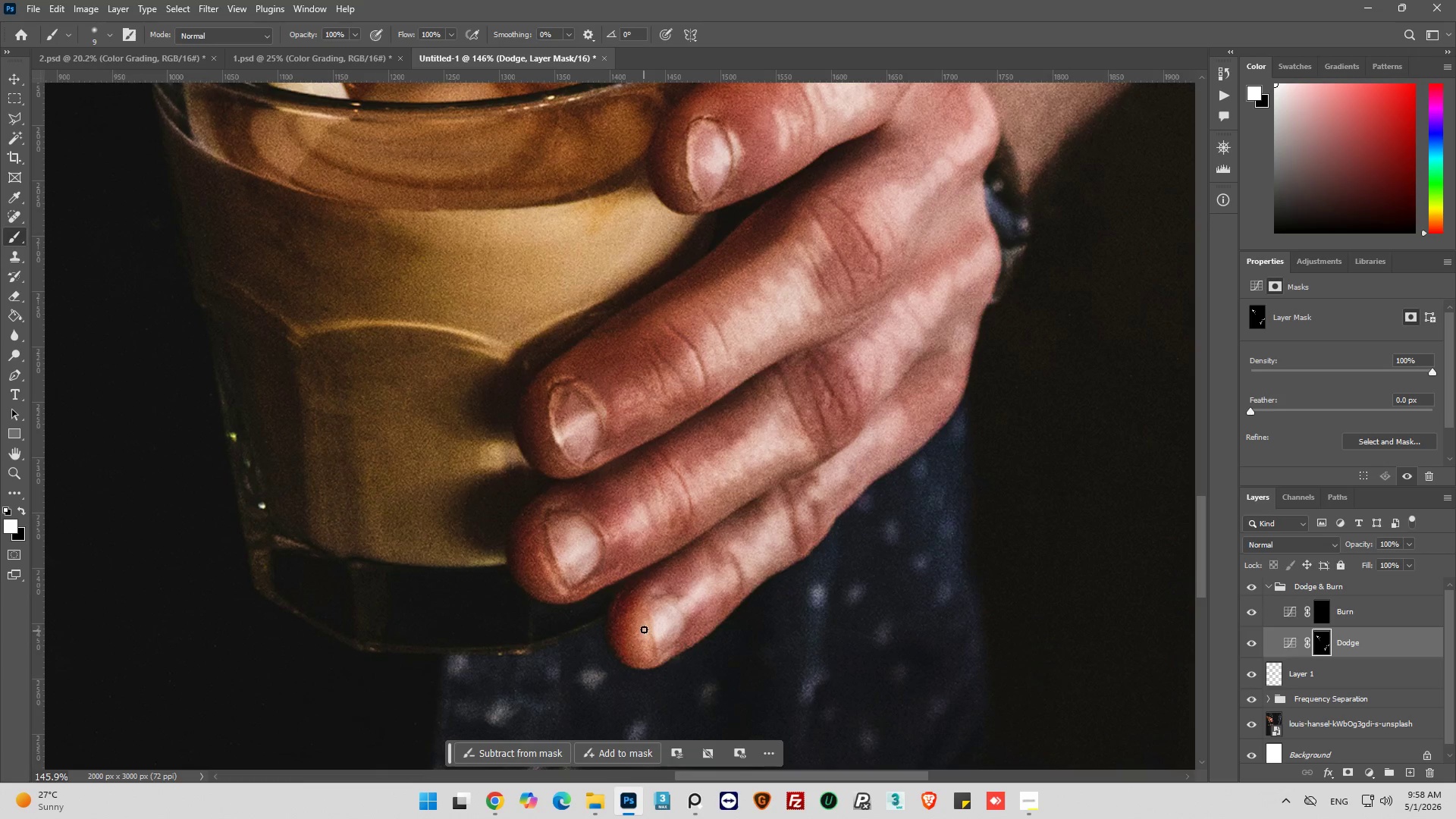 
left_click_drag(start_coordinate=[644, 629], to_coordinate=[647, 657])
 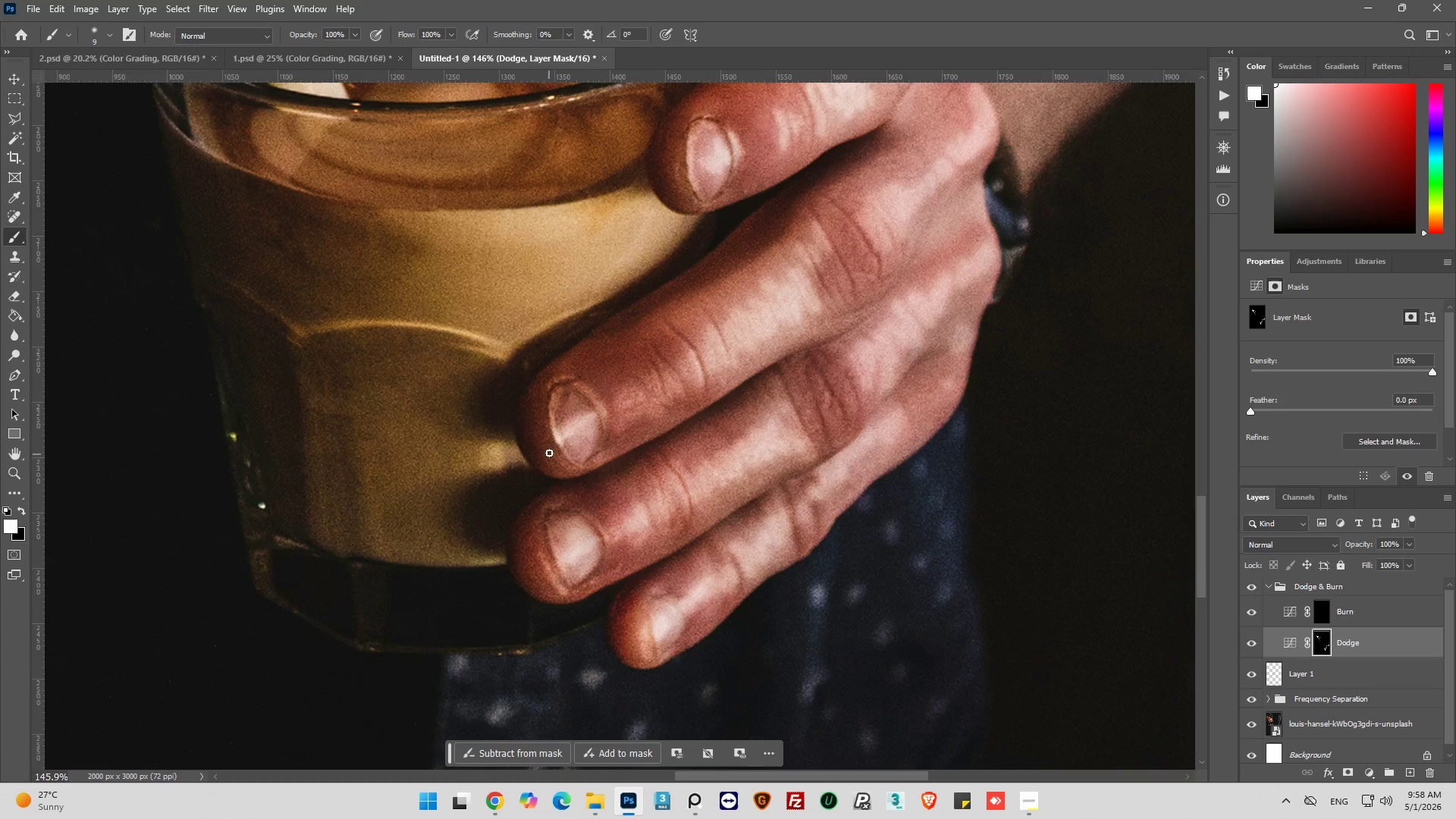 
left_click_drag(start_coordinate=[548, 447], to_coordinate=[569, 466])
 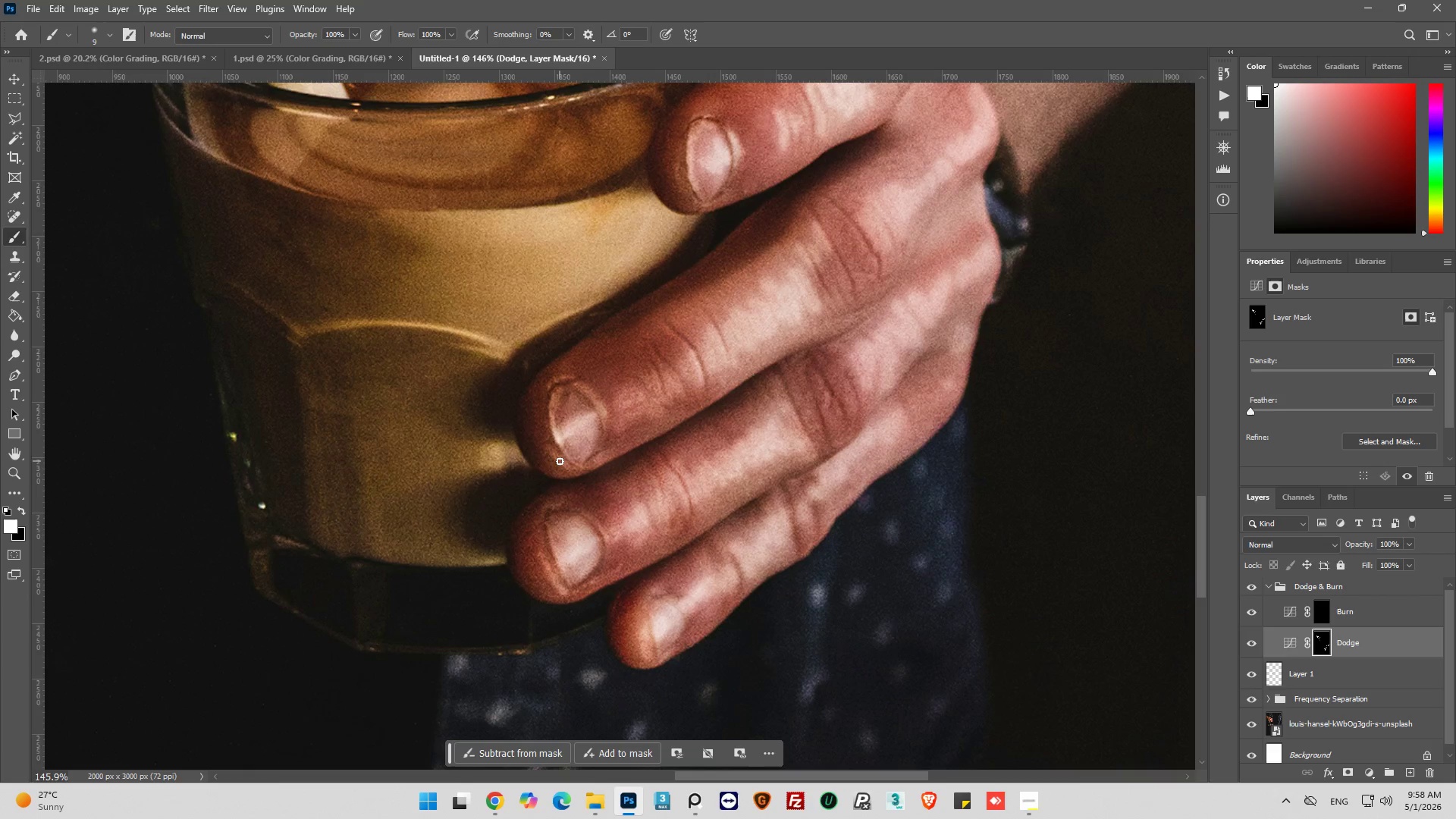 
left_click_drag(start_coordinate=[560, 461], to_coordinate=[571, 466])
 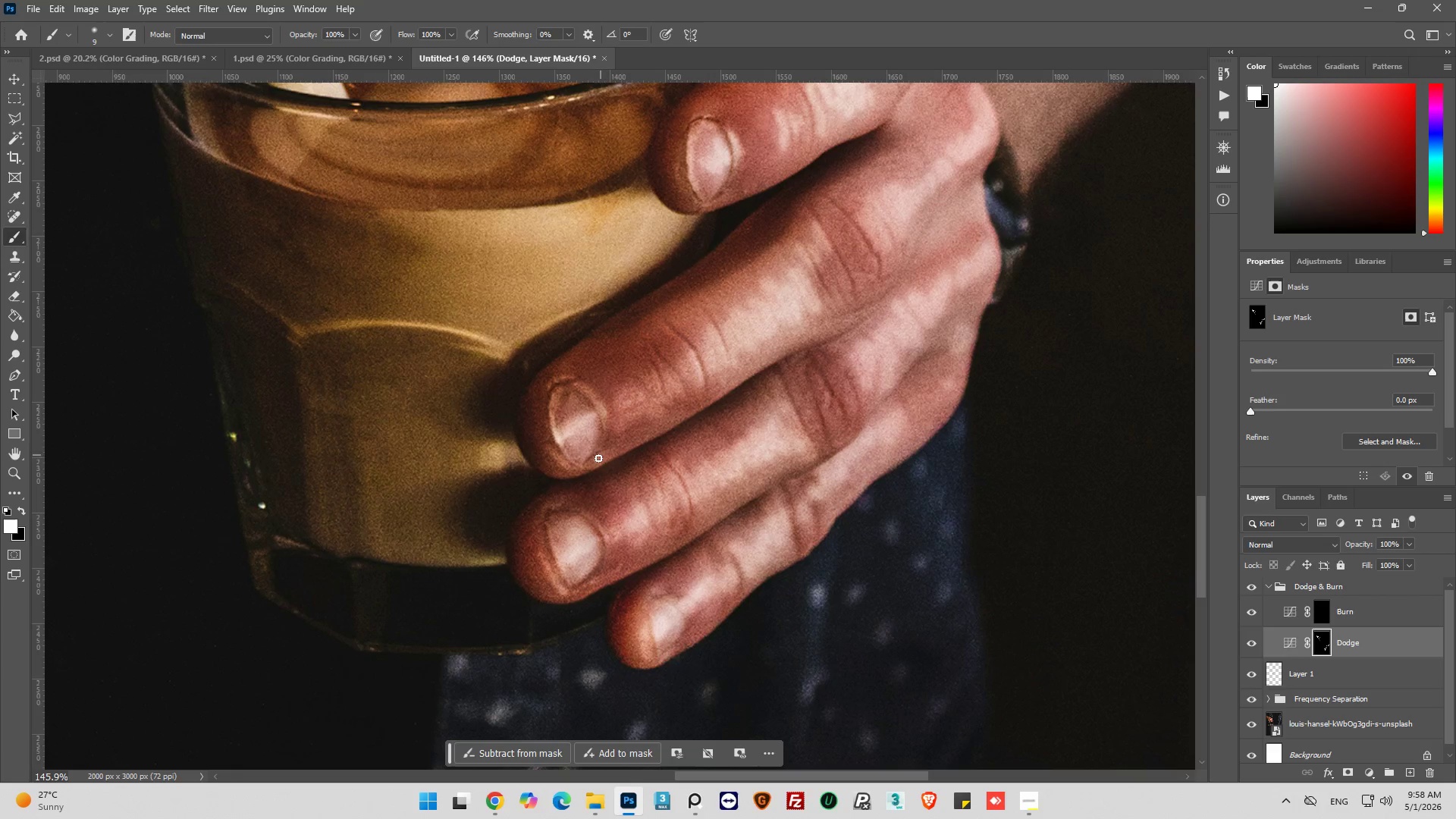 
left_click_drag(start_coordinate=[598, 460], to_coordinate=[657, 453])
 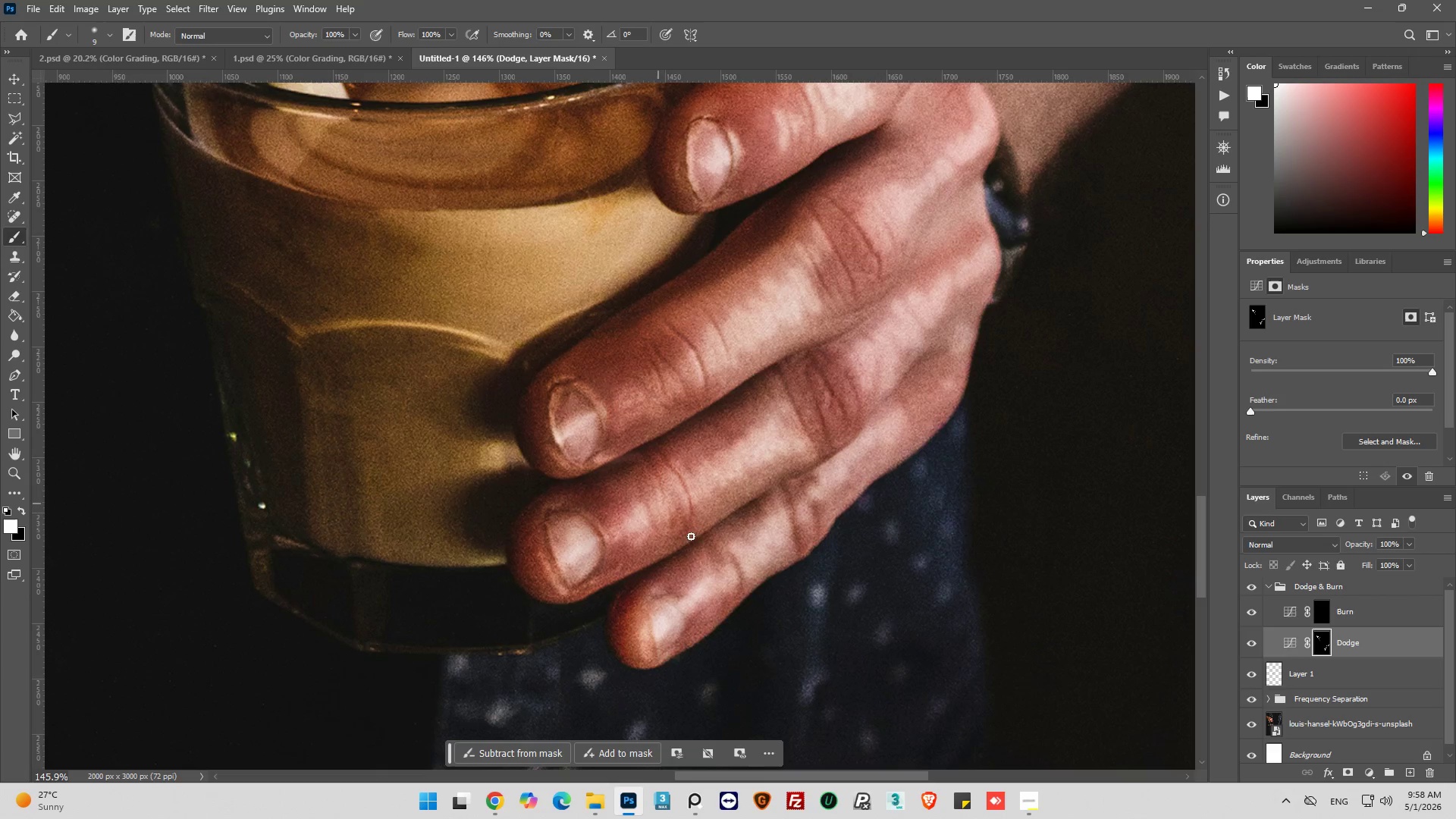 
key(Control+Z)
 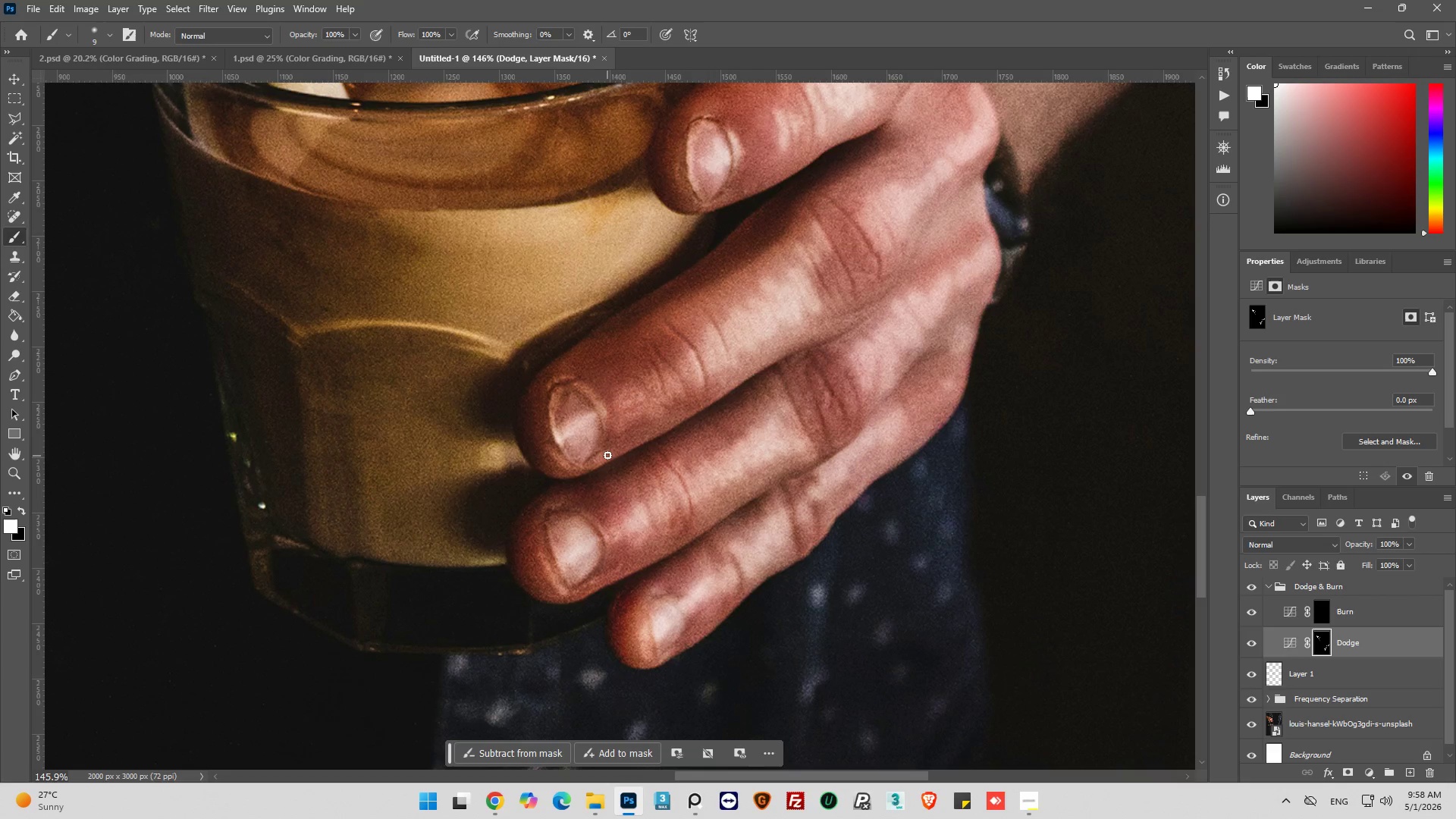 
left_click_drag(start_coordinate=[607, 453], to_coordinate=[597, 459])
 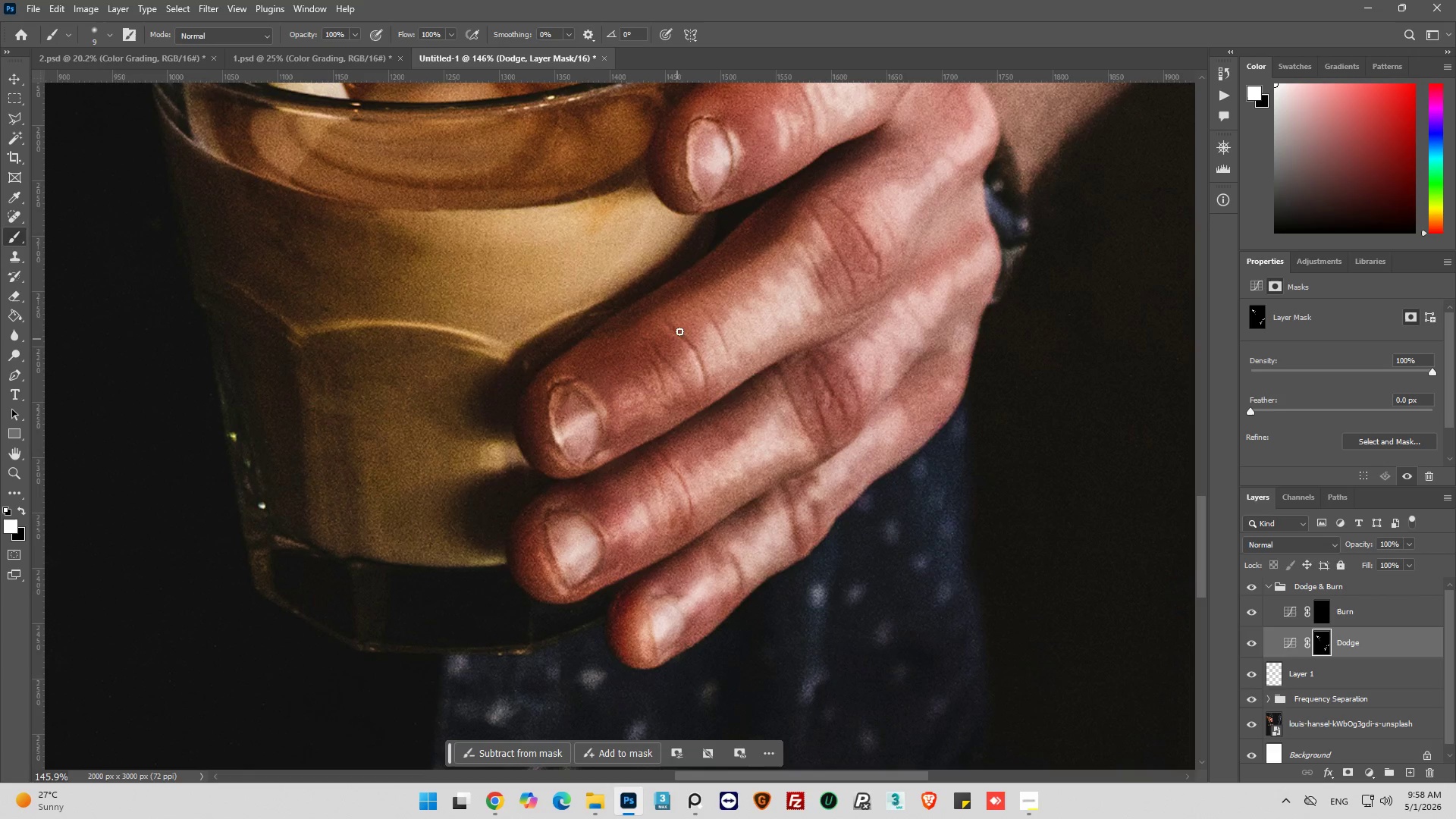 
left_click_drag(start_coordinate=[684, 325], to_coordinate=[696, 340])
 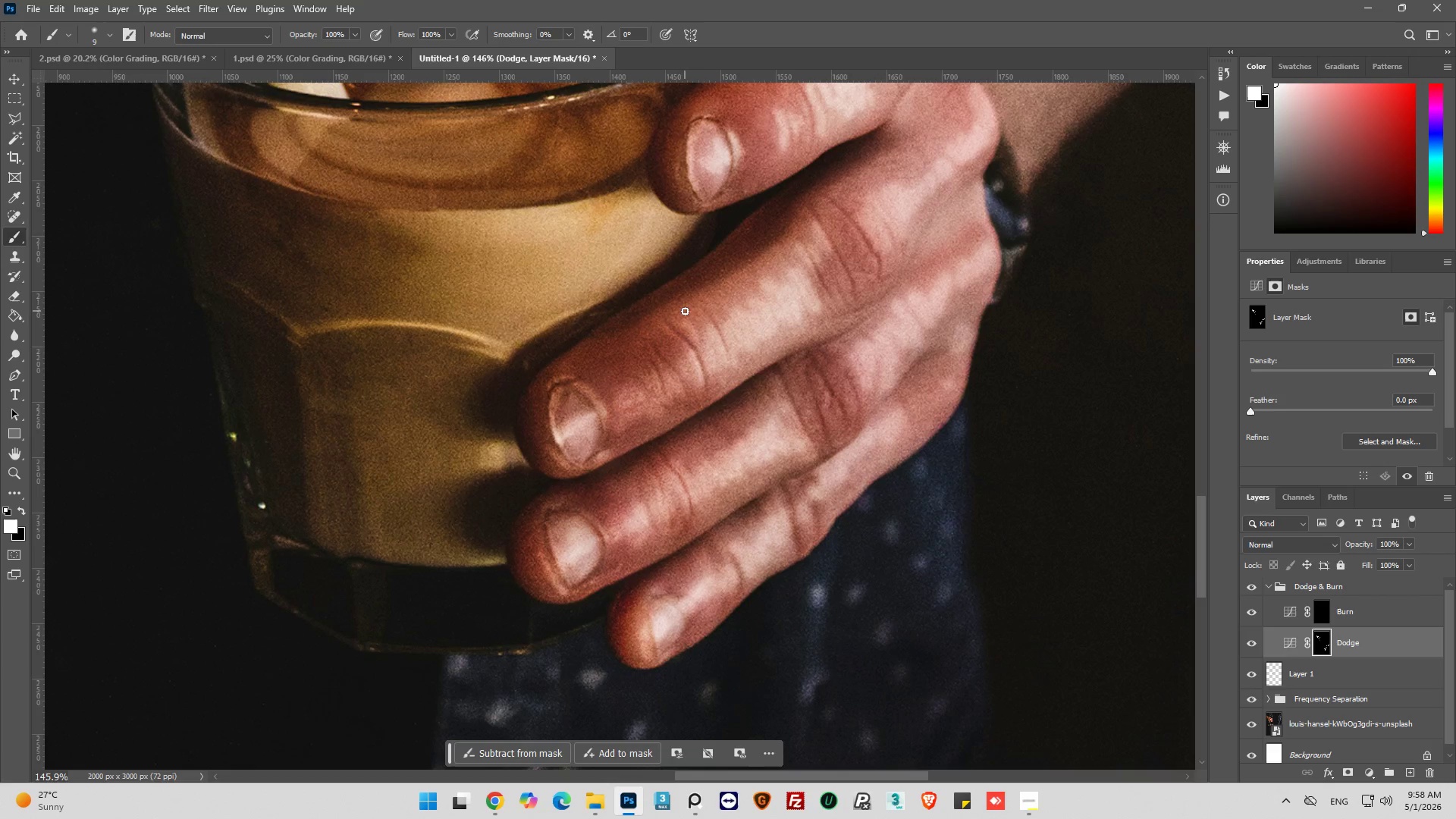 
left_click_drag(start_coordinate=[688, 311], to_coordinate=[708, 324])
 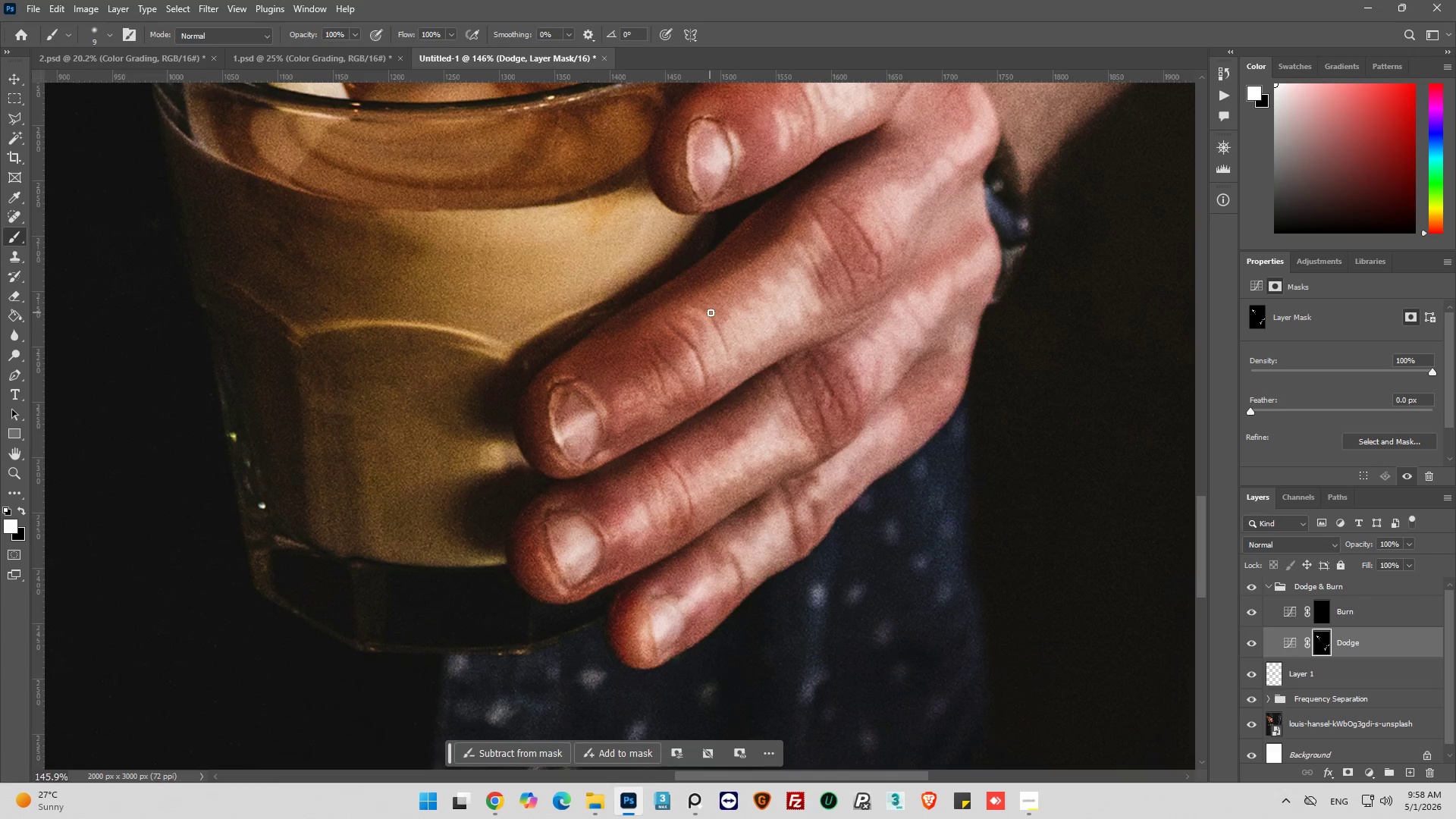 
left_click_drag(start_coordinate=[710, 312], to_coordinate=[720, 322])
 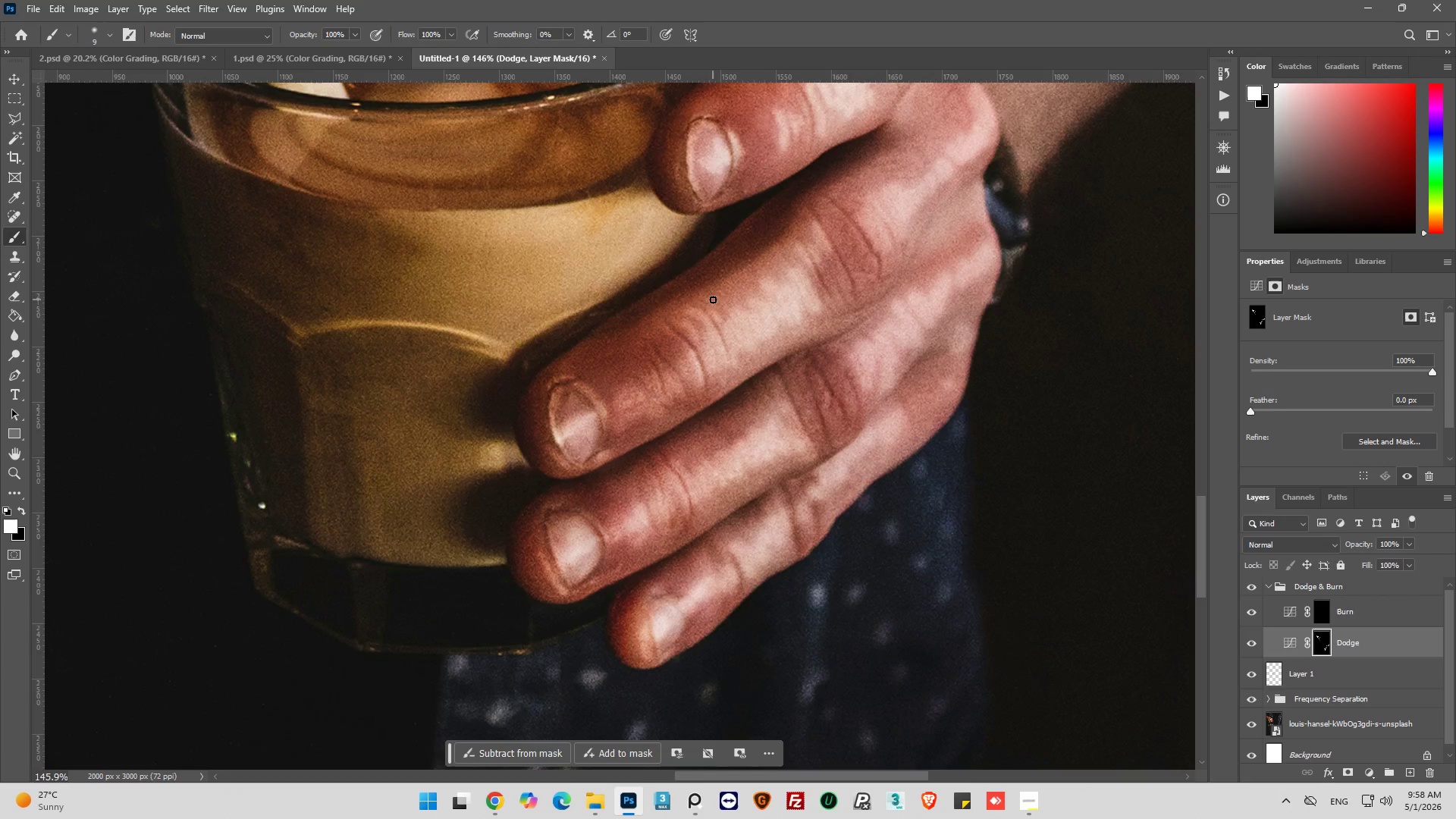 
left_click_drag(start_coordinate=[717, 302], to_coordinate=[739, 321])
 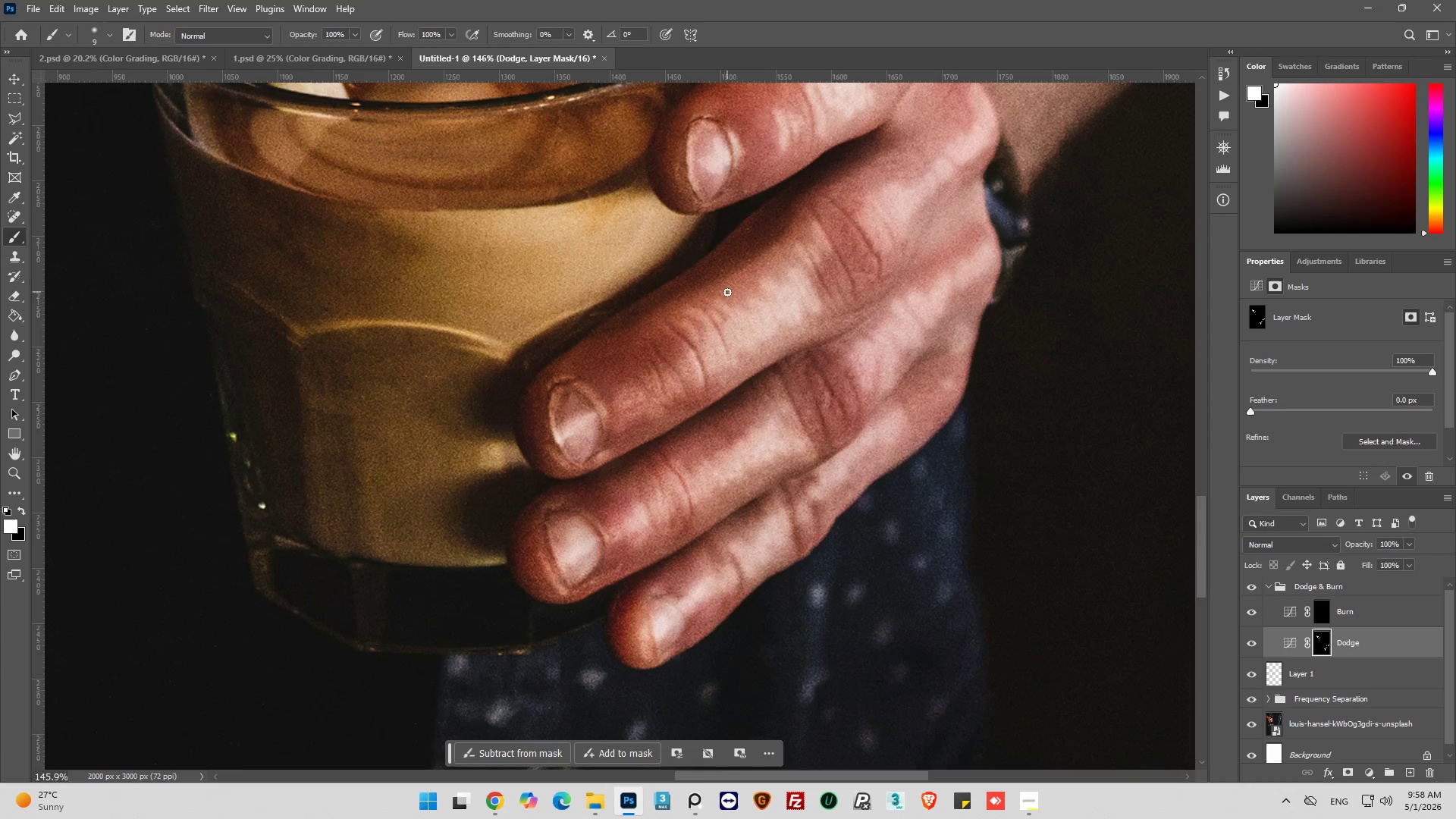 
left_click_drag(start_coordinate=[727, 292], to_coordinate=[736, 298])
 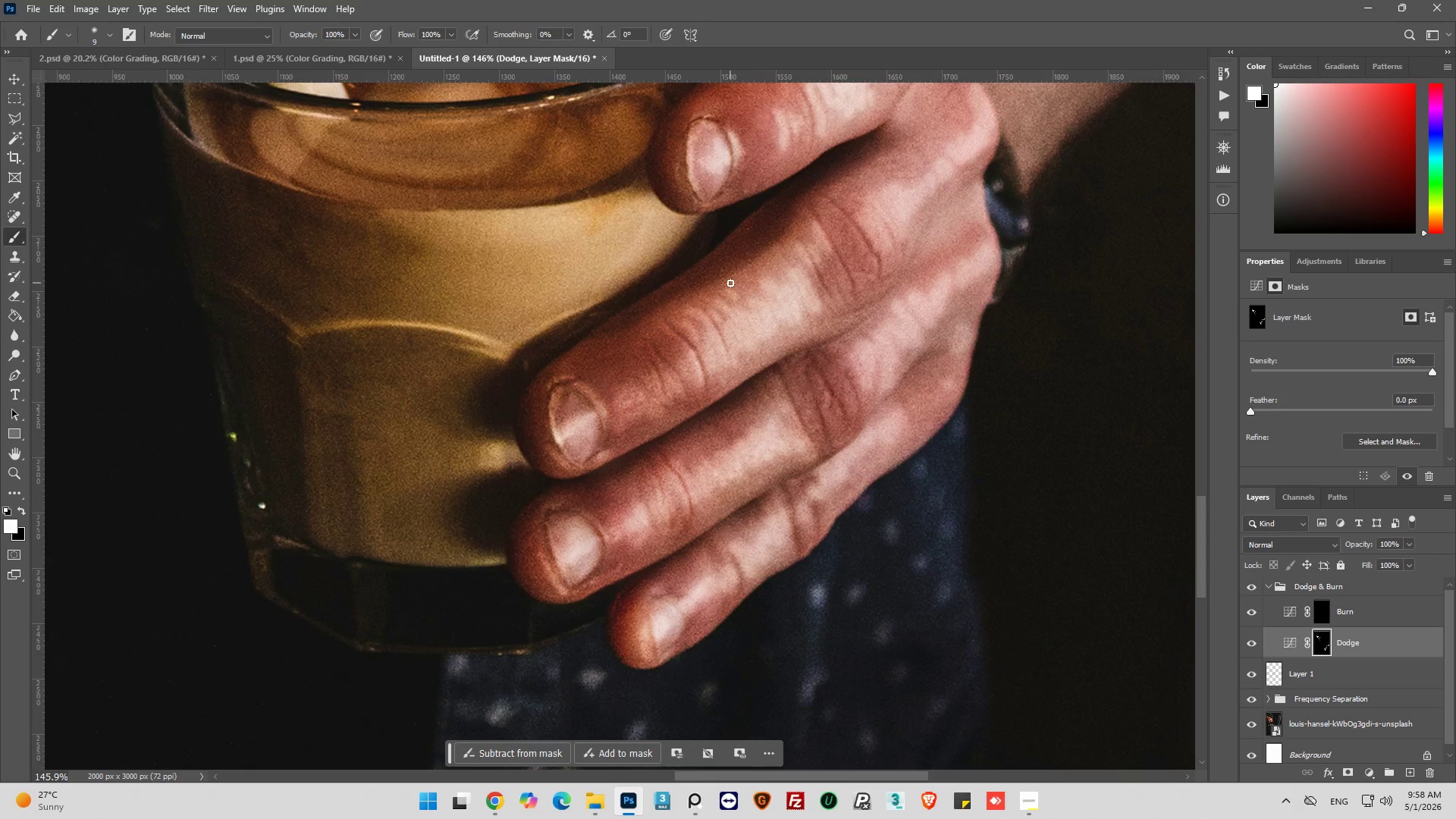 
left_click_drag(start_coordinate=[730, 283], to_coordinate=[751, 306])
 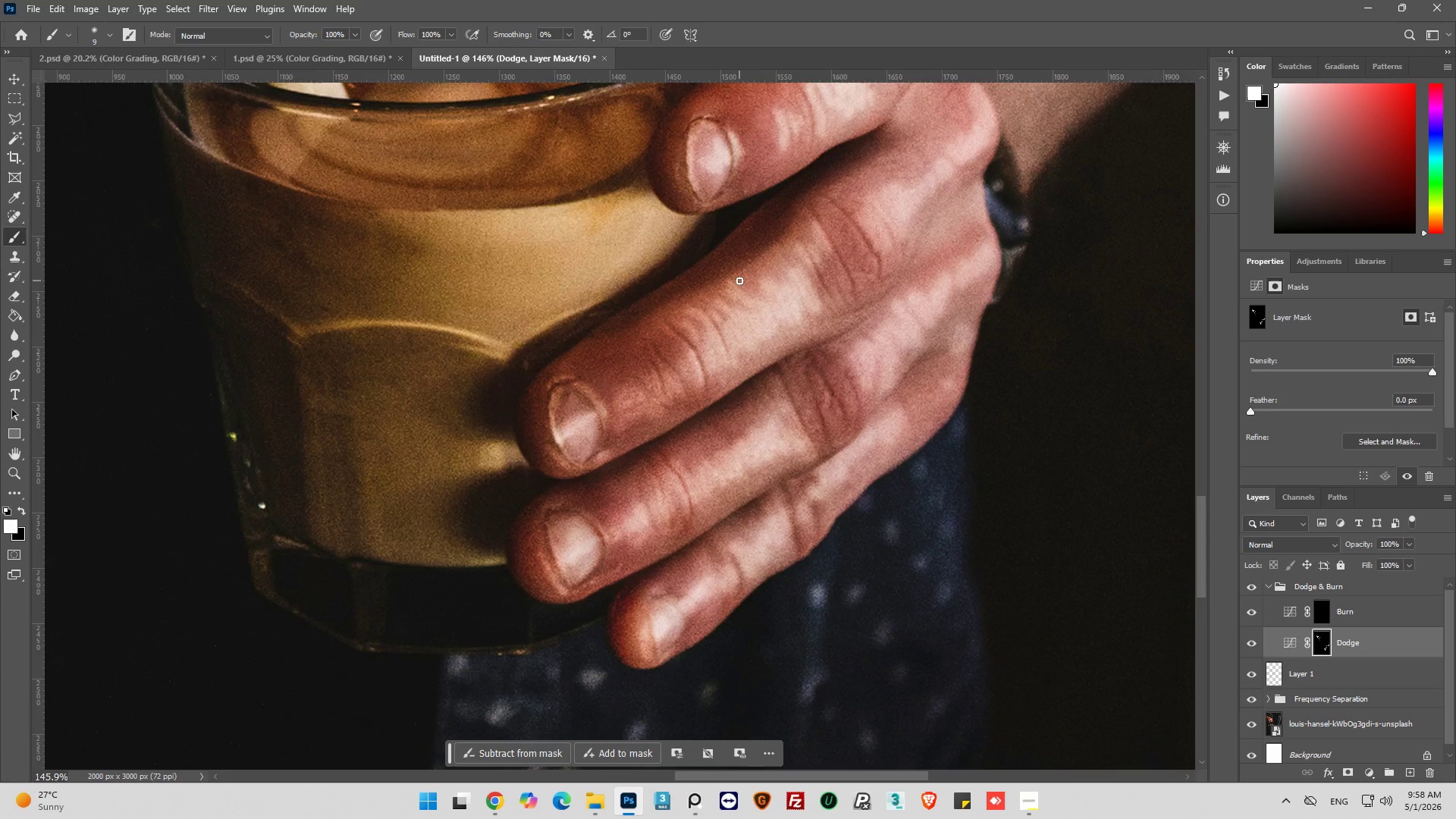 
left_click_drag(start_coordinate=[739, 281], to_coordinate=[772, 303])
 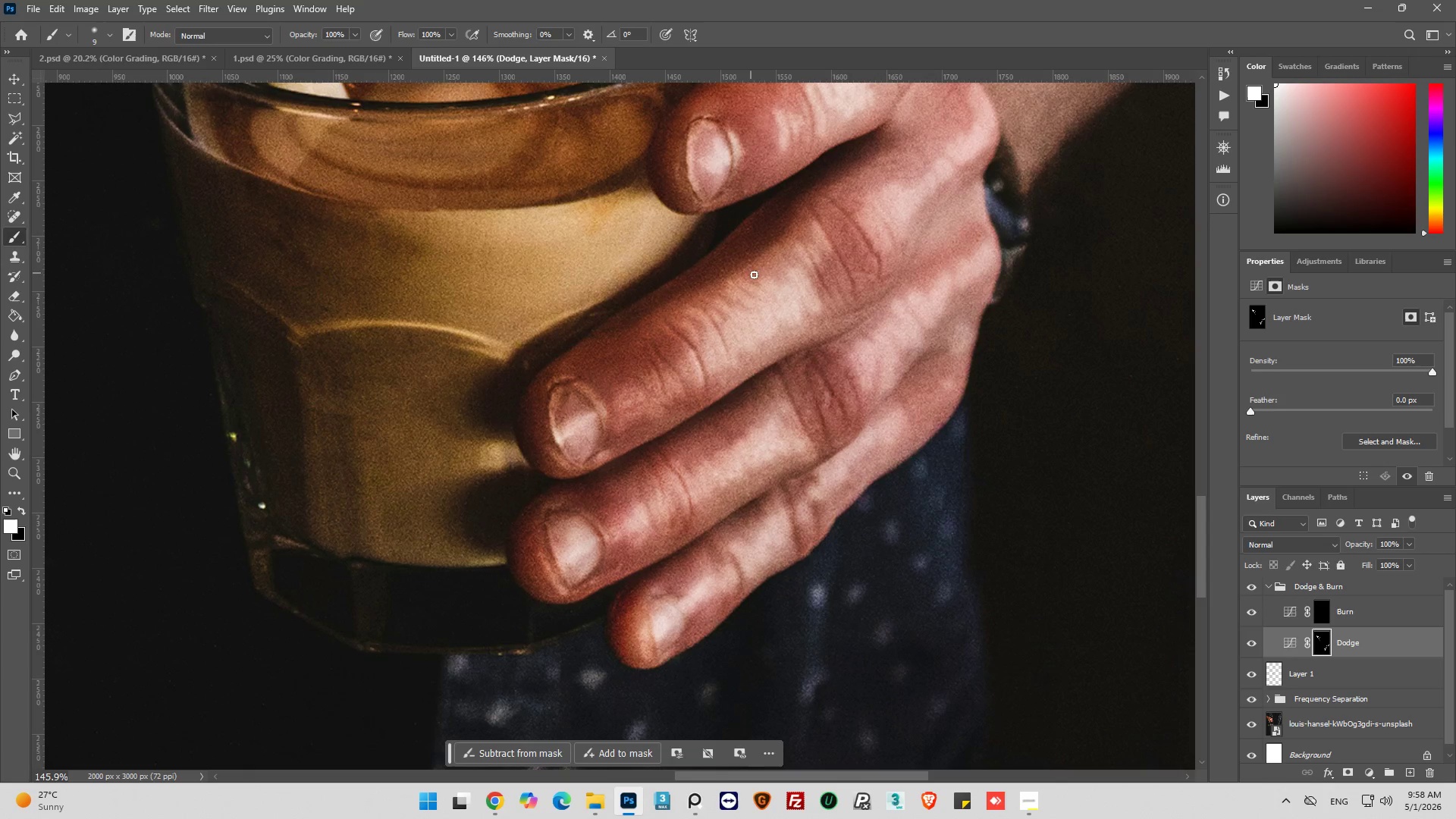 
left_click_drag(start_coordinate=[762, 279], to_coordinate=[771, 284])
 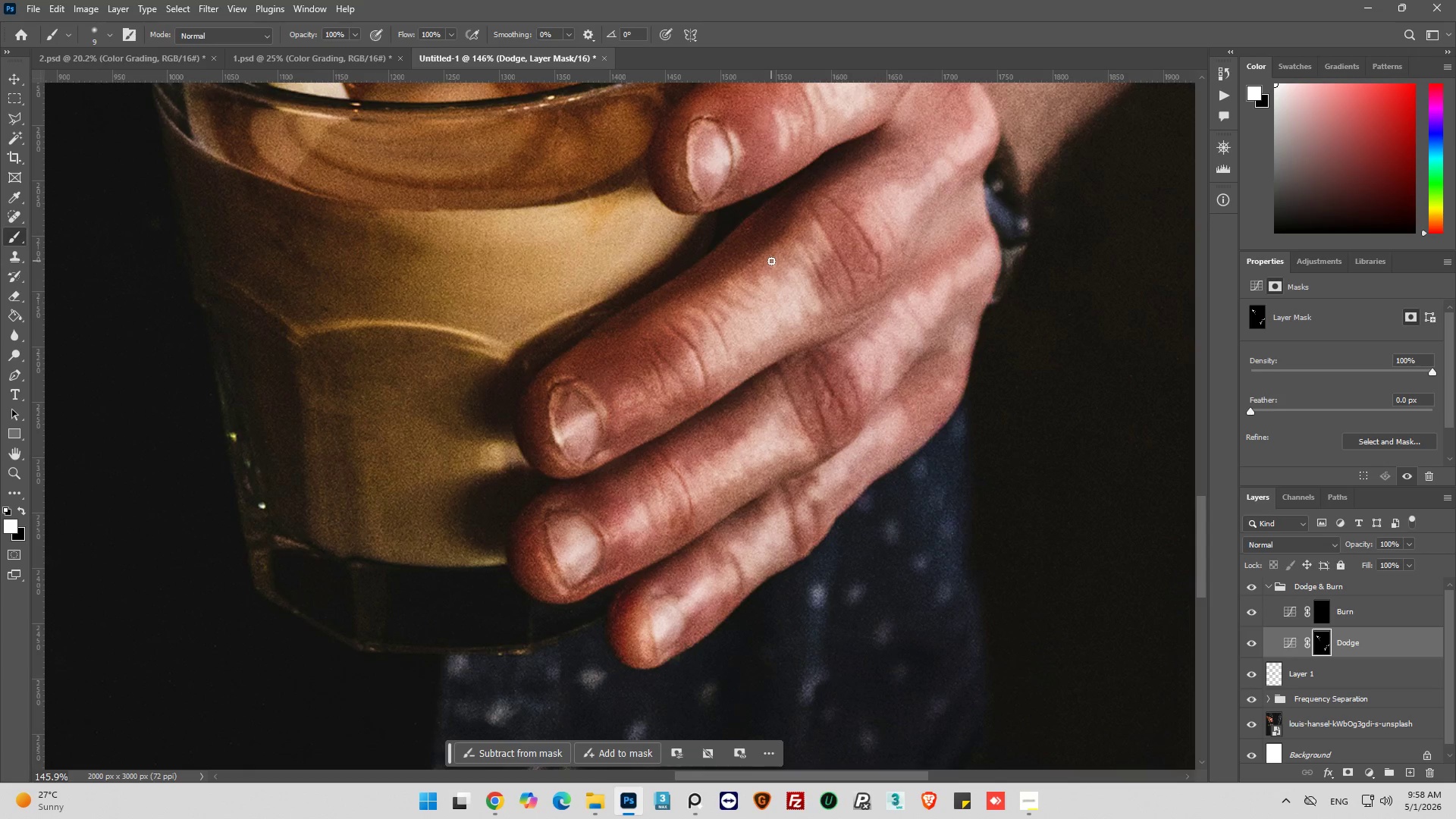 
left_click_drag(start_coordinate=[771, 261], to_coordinate=[782, 281])
 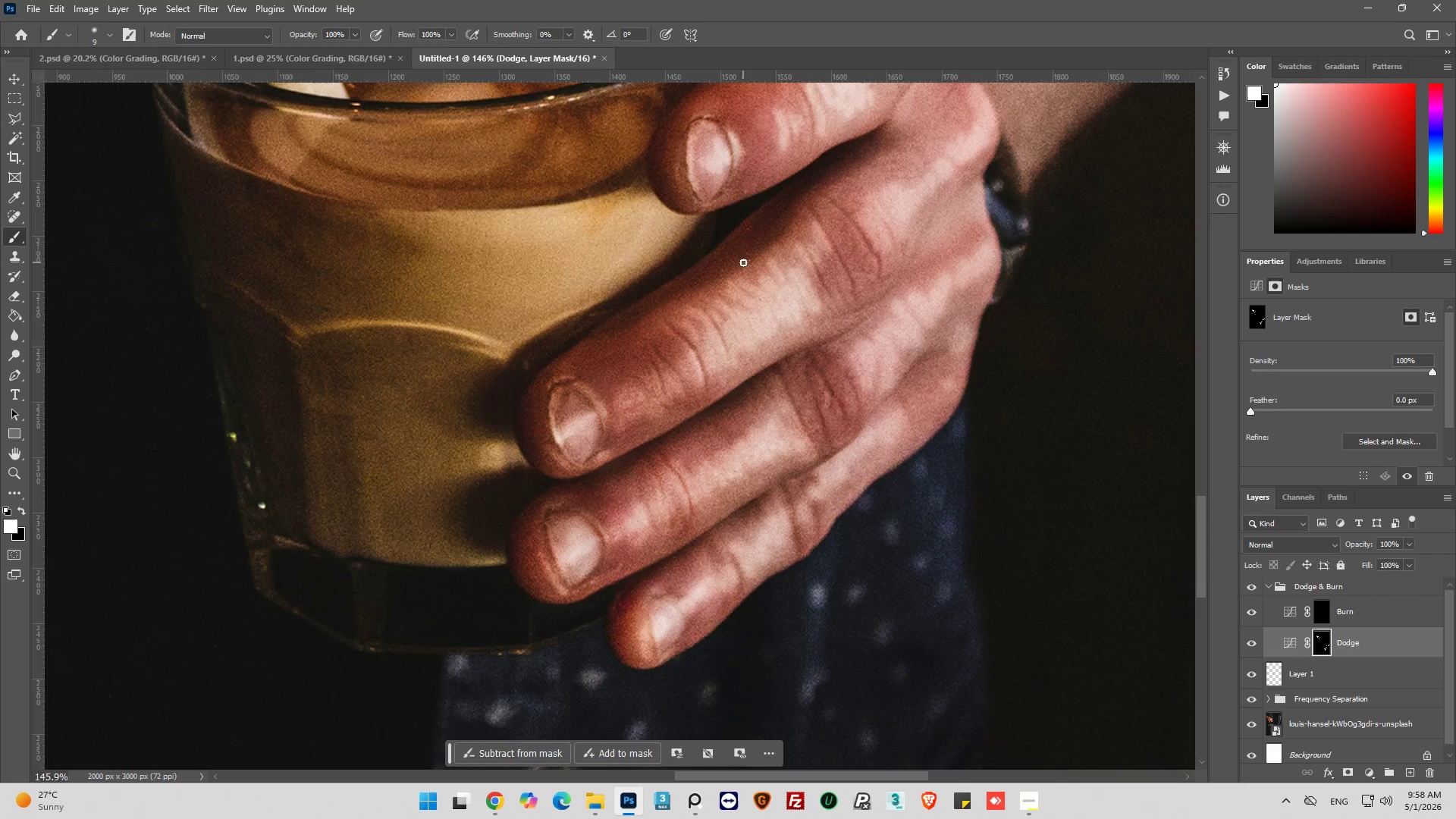 
left_click_drag(start_coordinate=[743, 262], to_coordinate=[754, 270])
 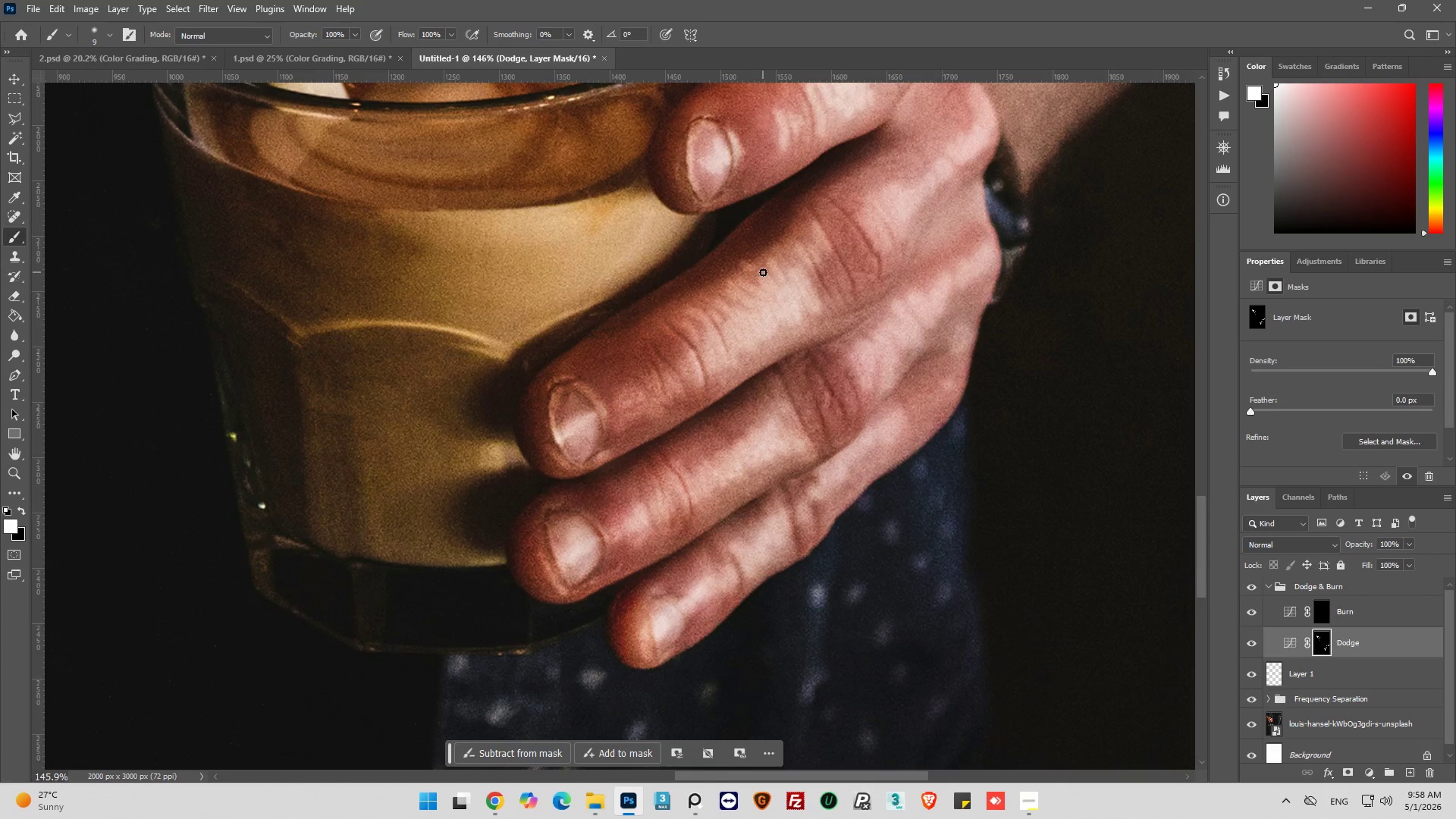 
key(Control+Z)
 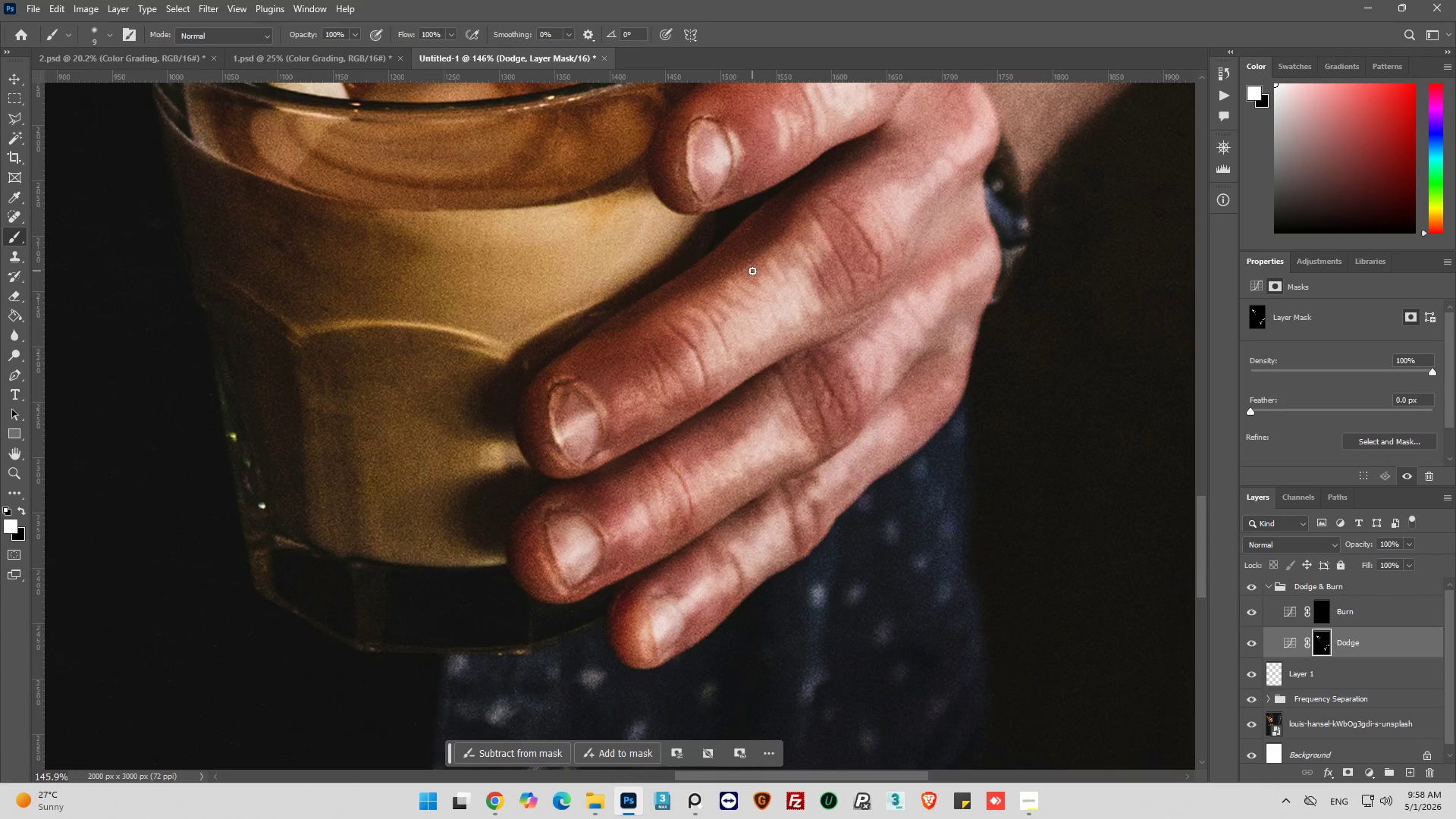 
left_click_drag(start_coordinate=[751, 271], to_coordinate=[767, 277])
 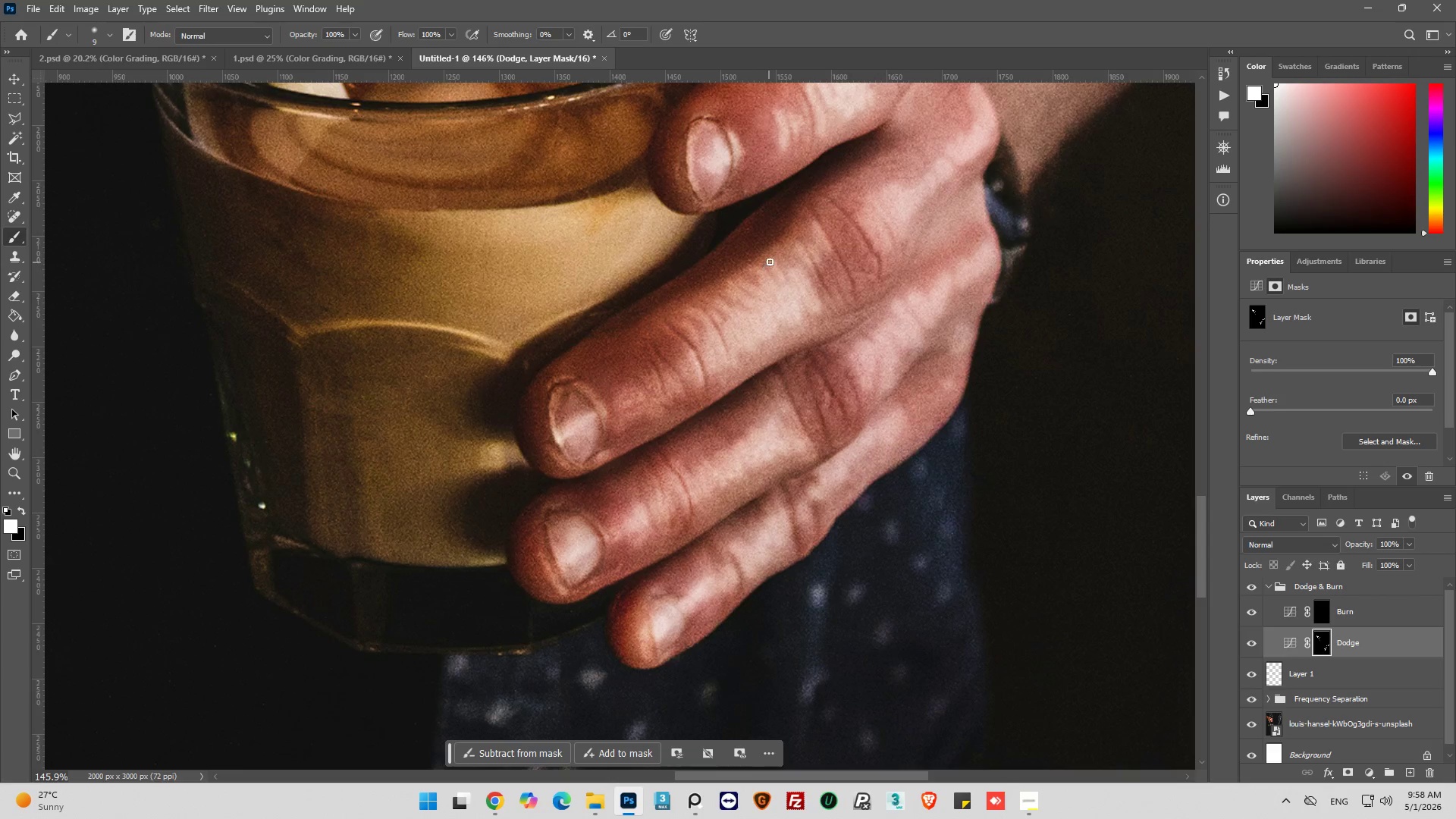 
left_click_drag(start_coordinate=[770, 262], to_coordinate=[789, 281])
 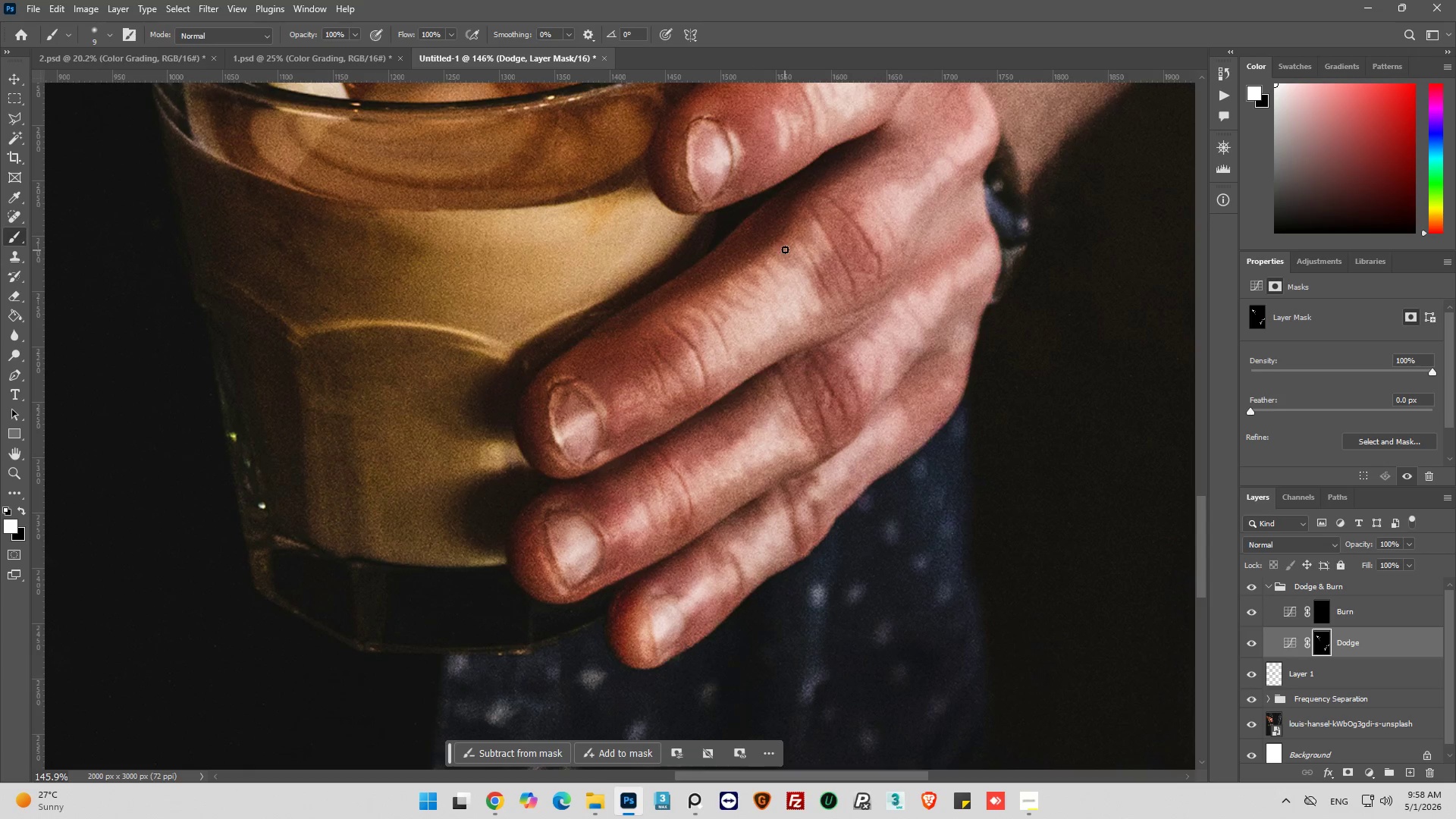 
left_click_drag(start_coordinate=[783, 245], to_coordinate=[799, 265])
 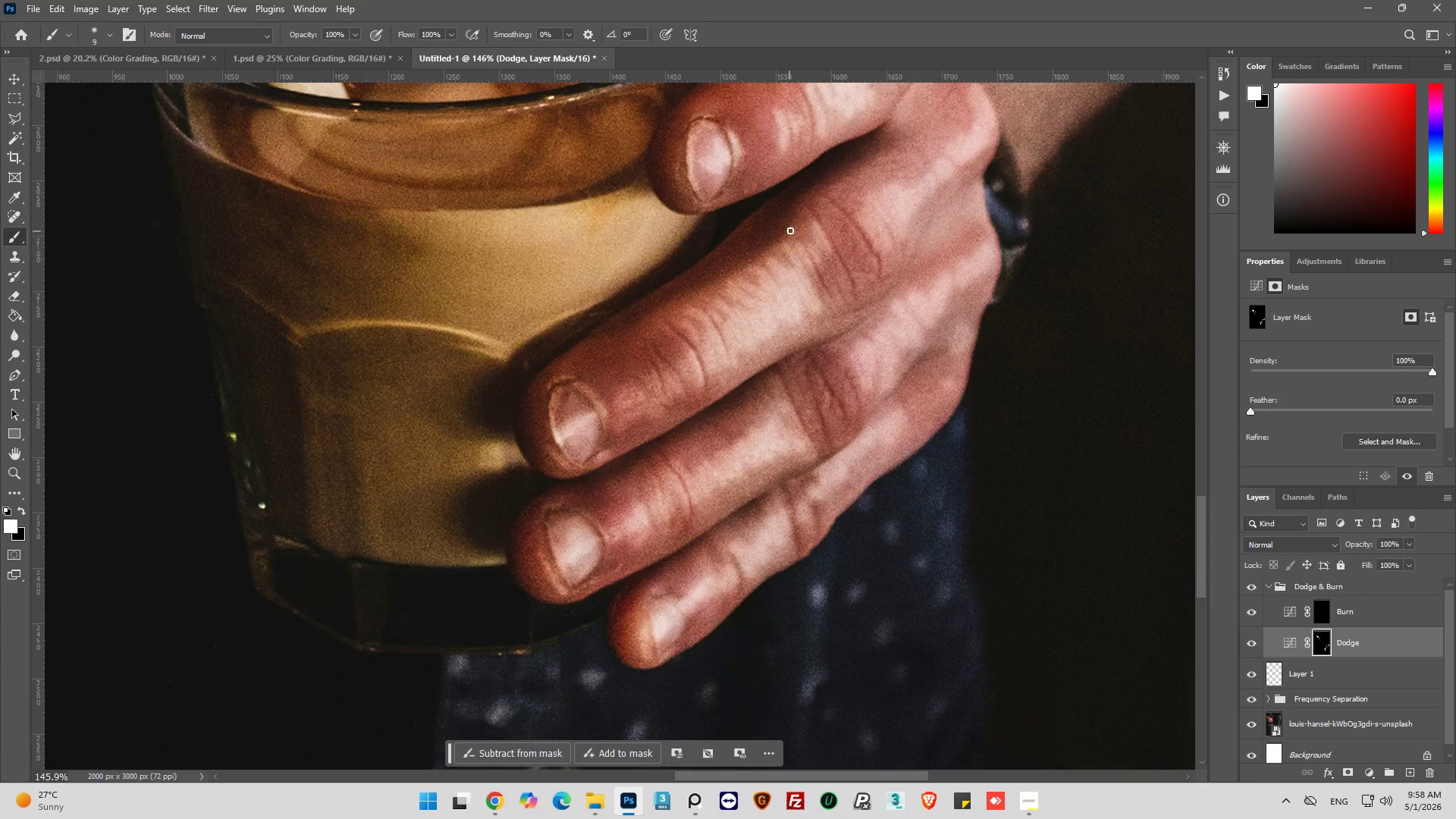 
left_click_drag(start_coordinate=[791, 230], to_coordinate=[808, 242])
 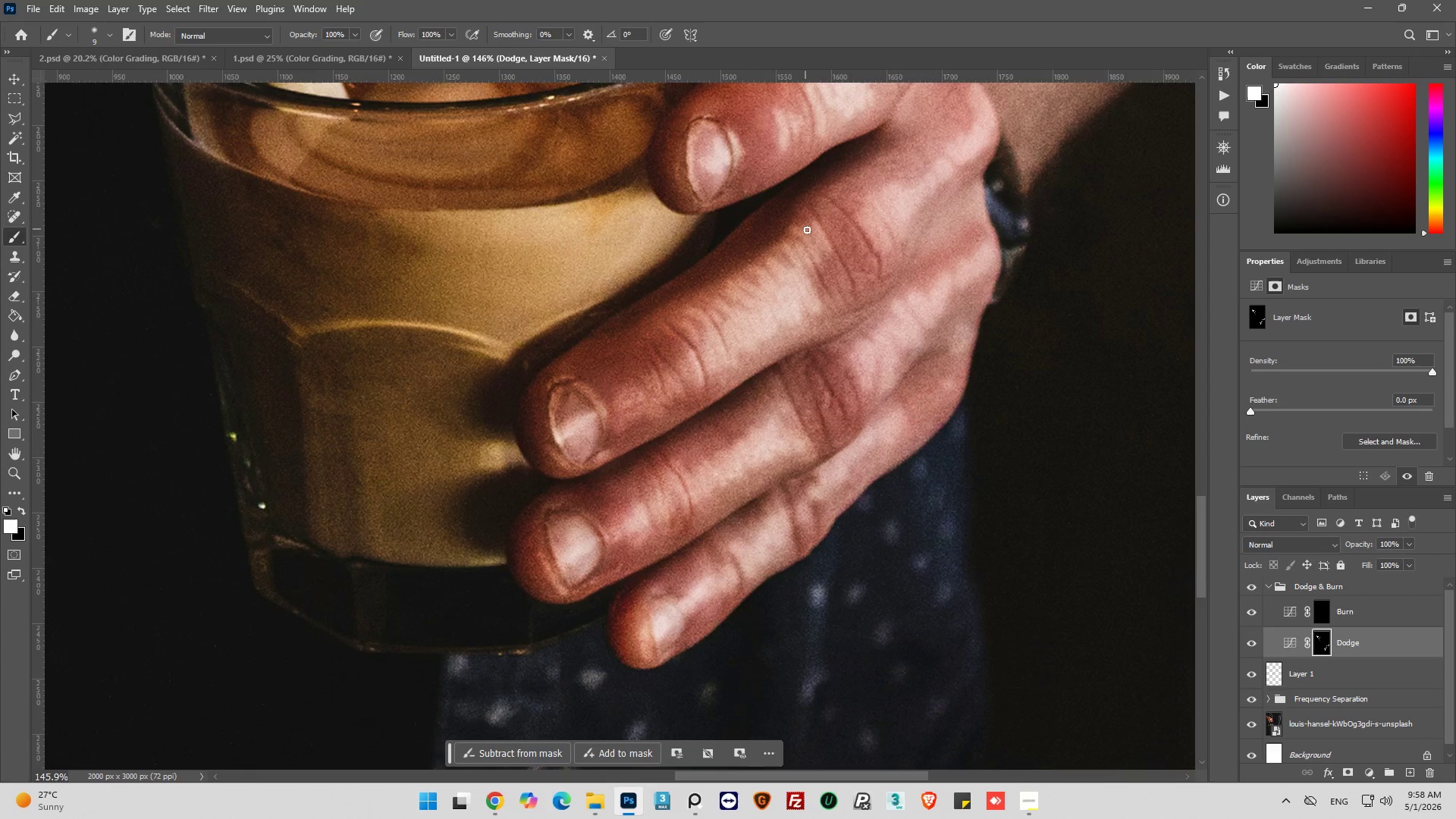 
left_click_drag(start_coordinate=[805, 229], to_coordinate=[814, 240])
 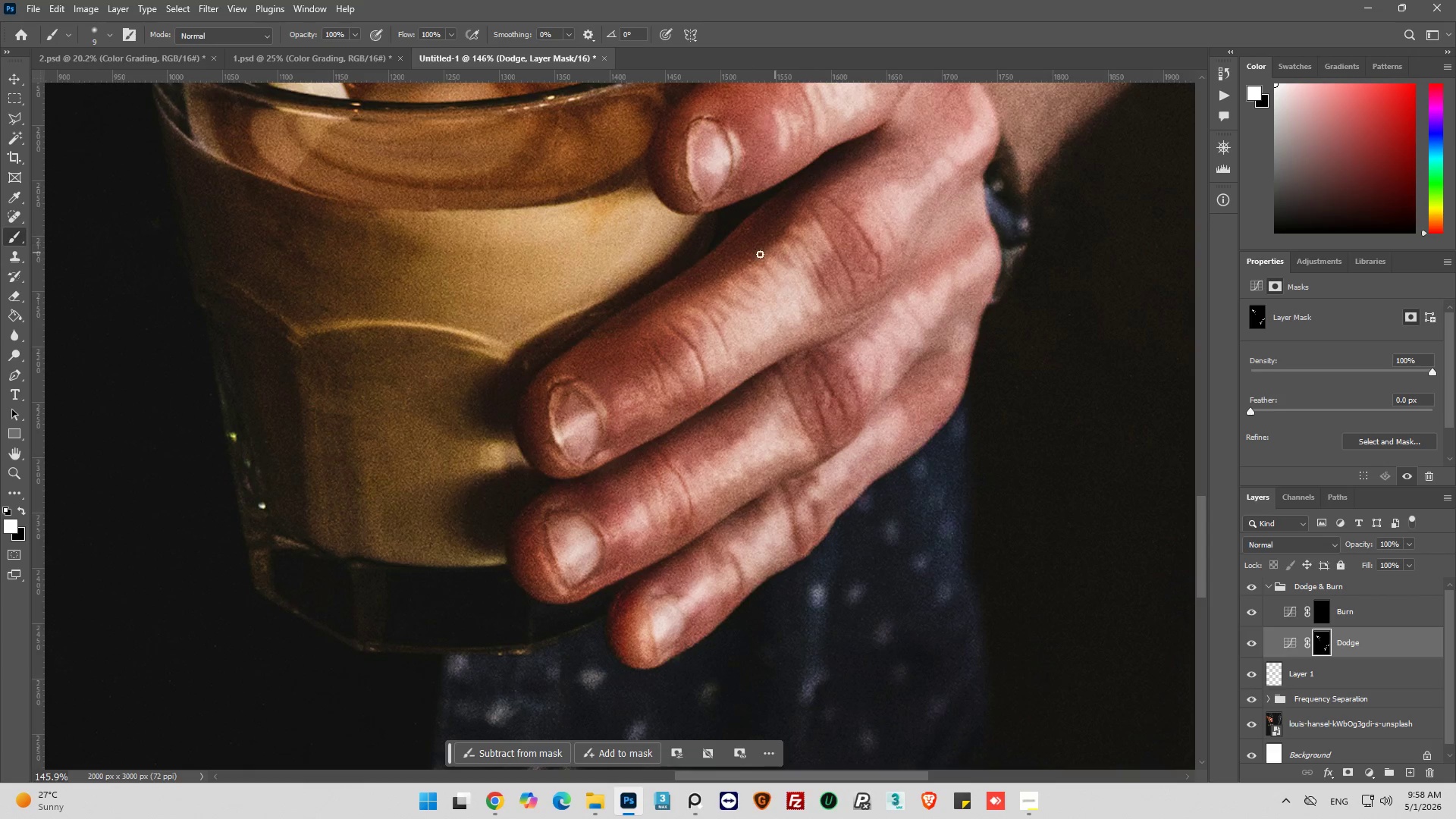 
key(Alt+AltLeft)
 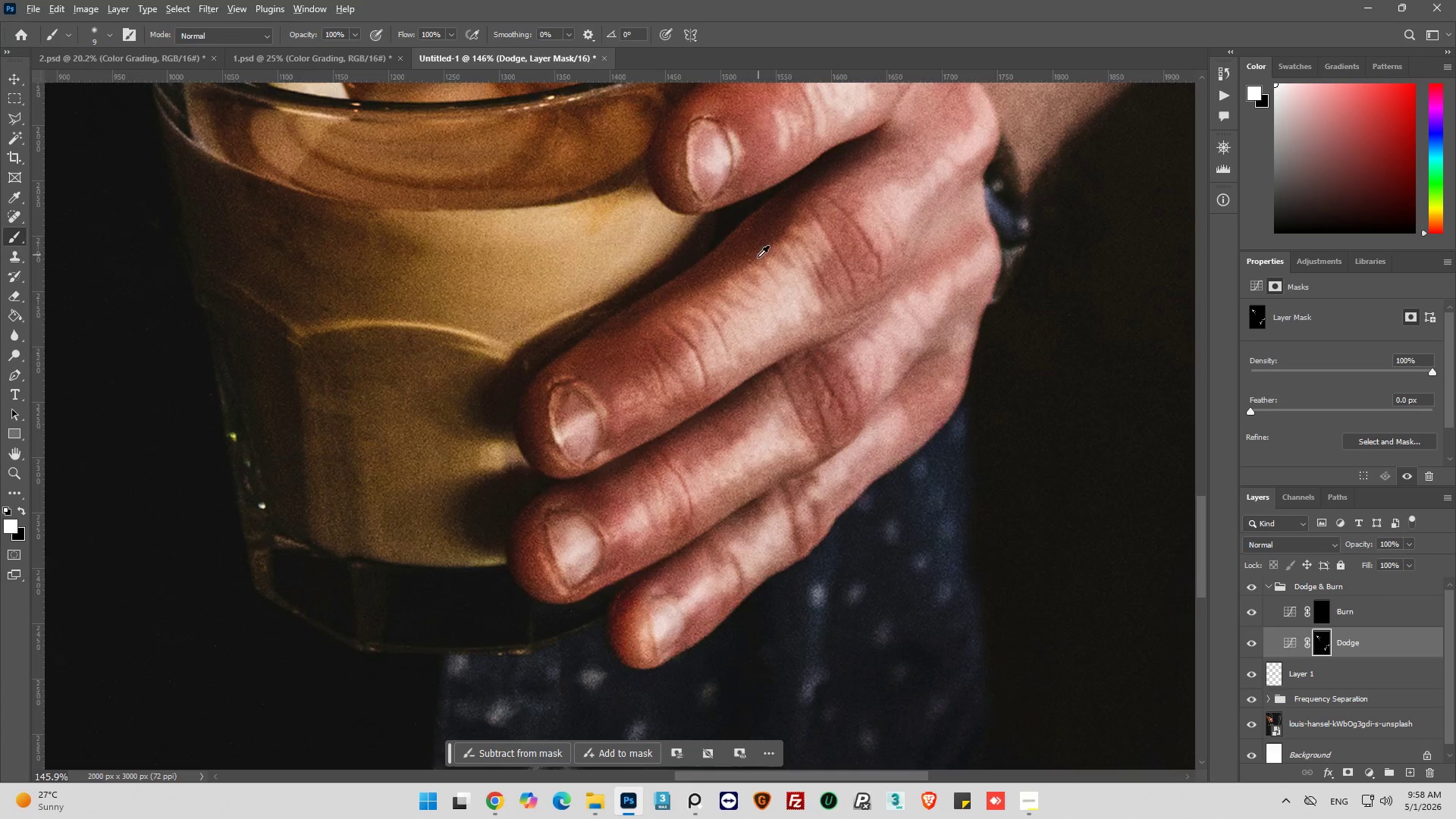 
hold_key(key=AltLeft, duration=0.52)
scroll: coordinate [745, 208], scroll_direction: up, amount: 6.0
 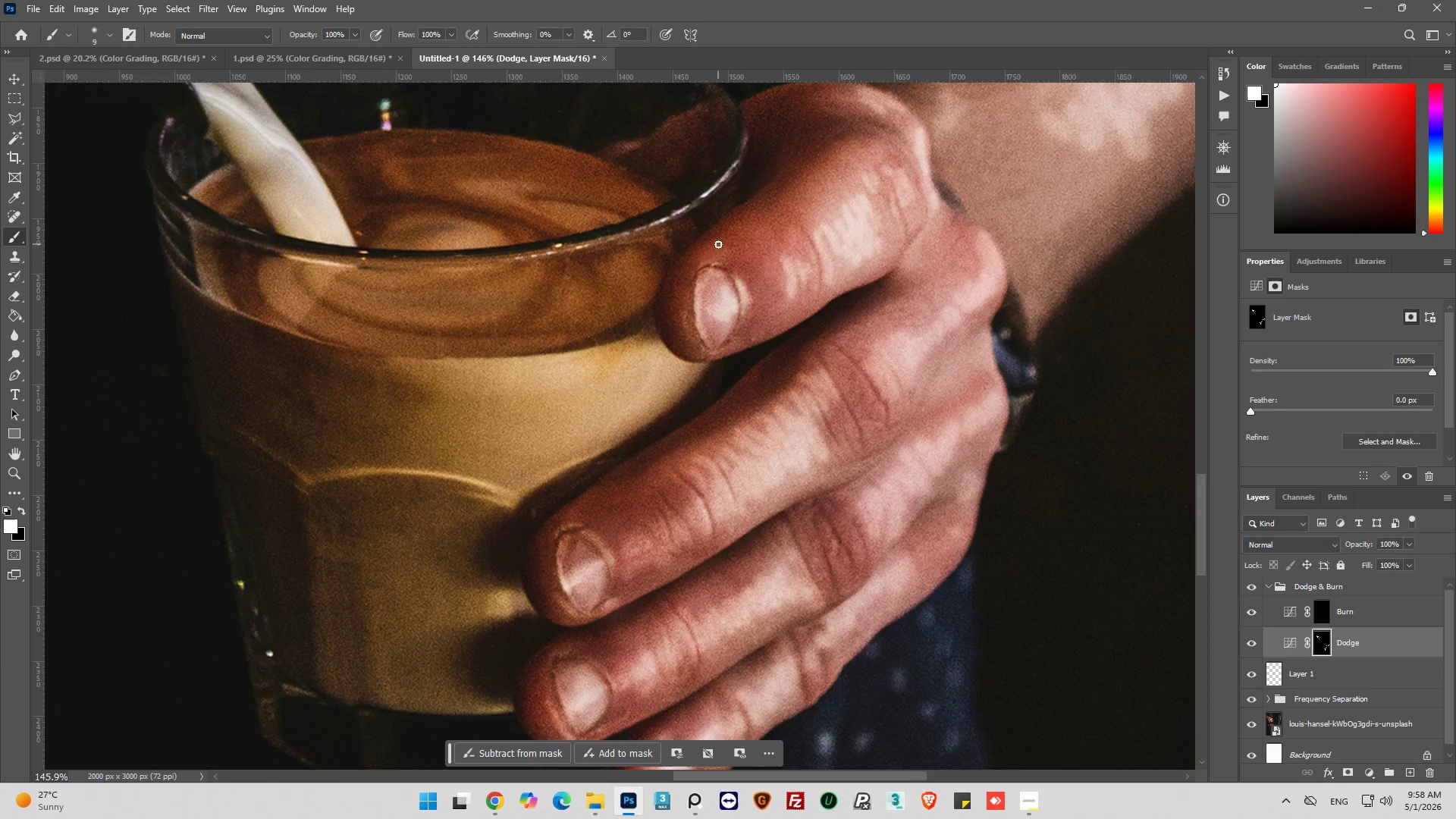 
left_click_drag(start_coordinate=[718, 244], to_coordinate=[701, 263])
 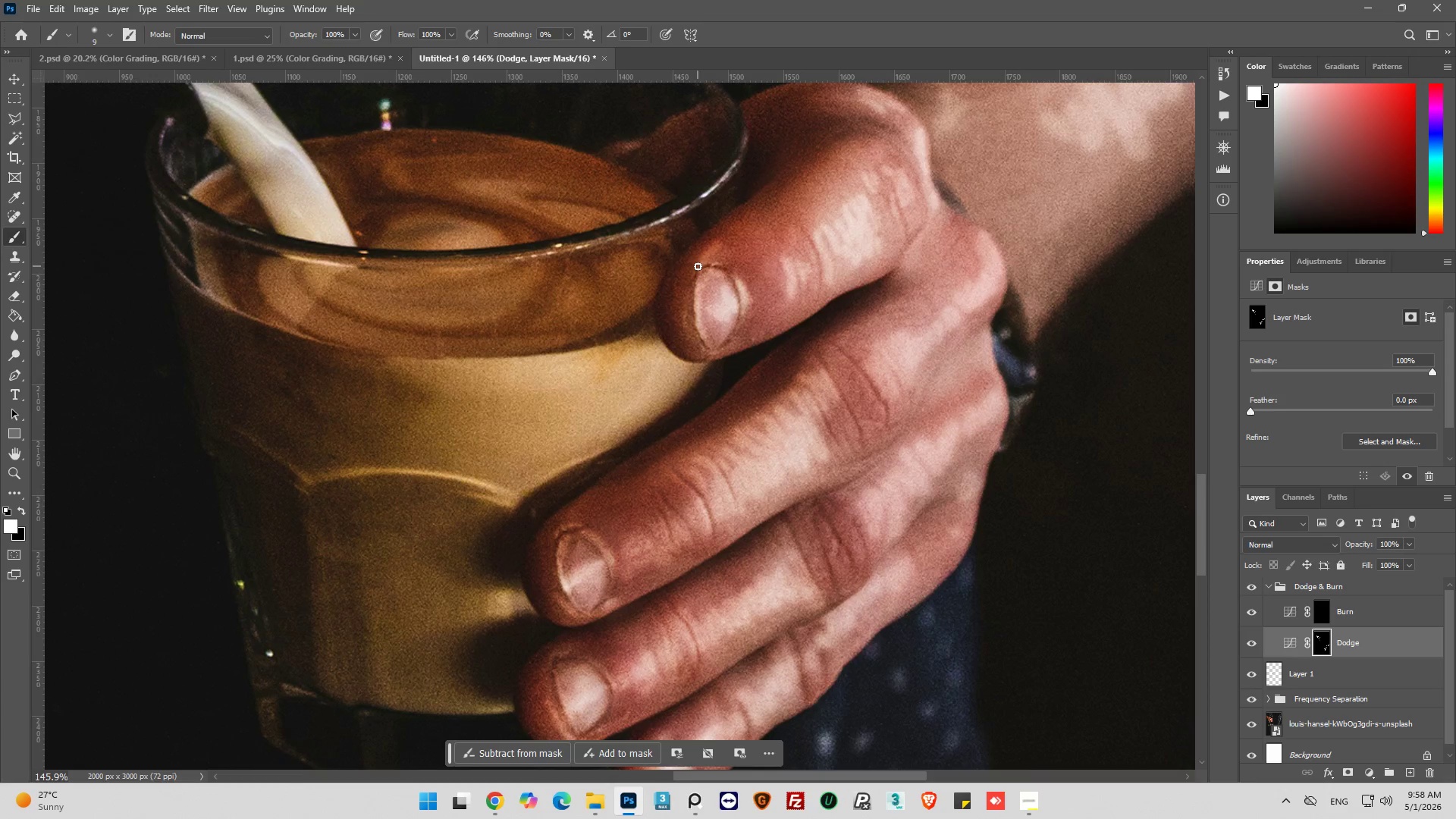 
left_click_drag(start_coordinate=[698, 266], to_coordinate=[693, 283])
 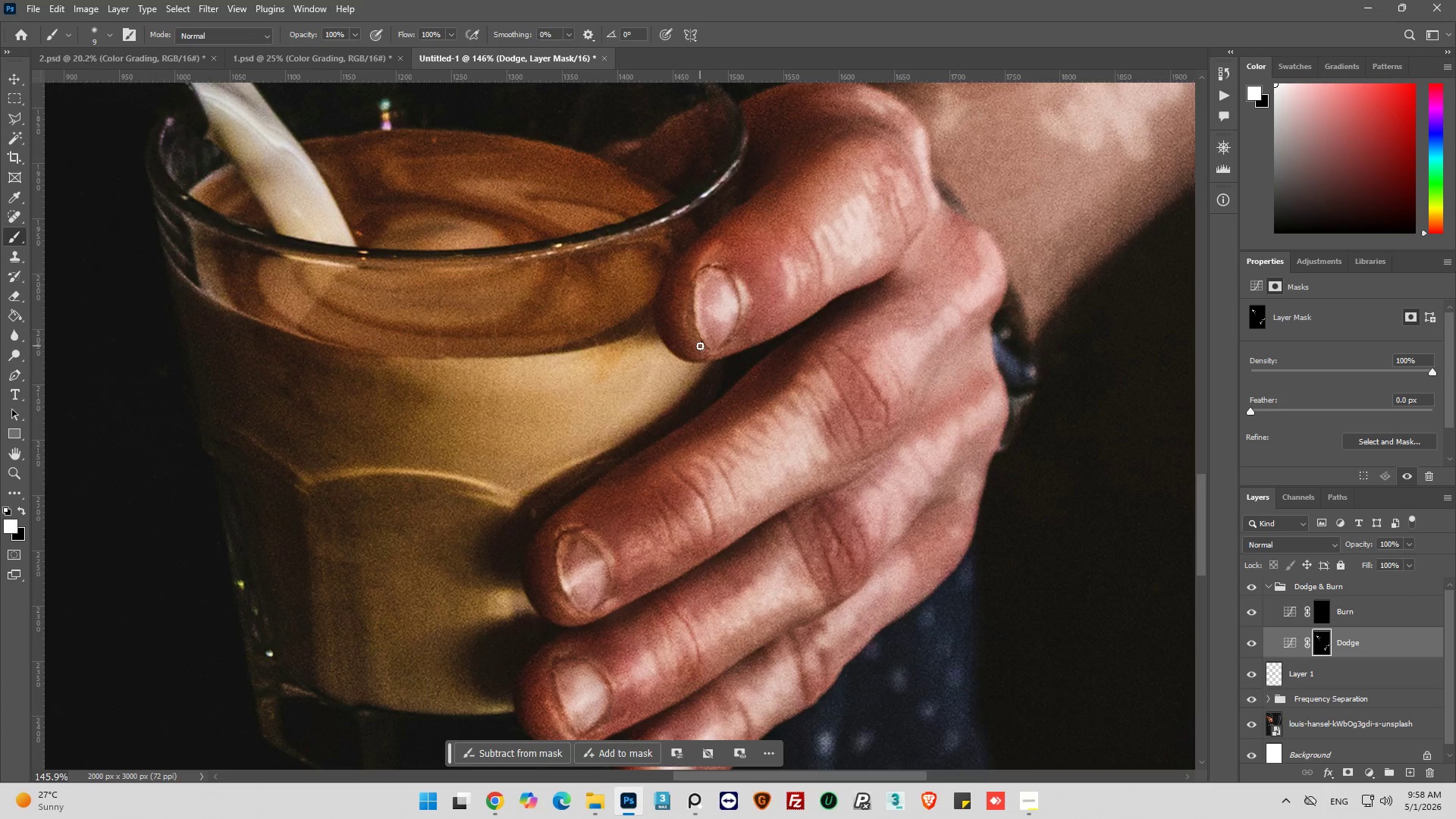 
left_click_drag(start_coordinate=[700, 346], to_coordinate=[722, 355])
 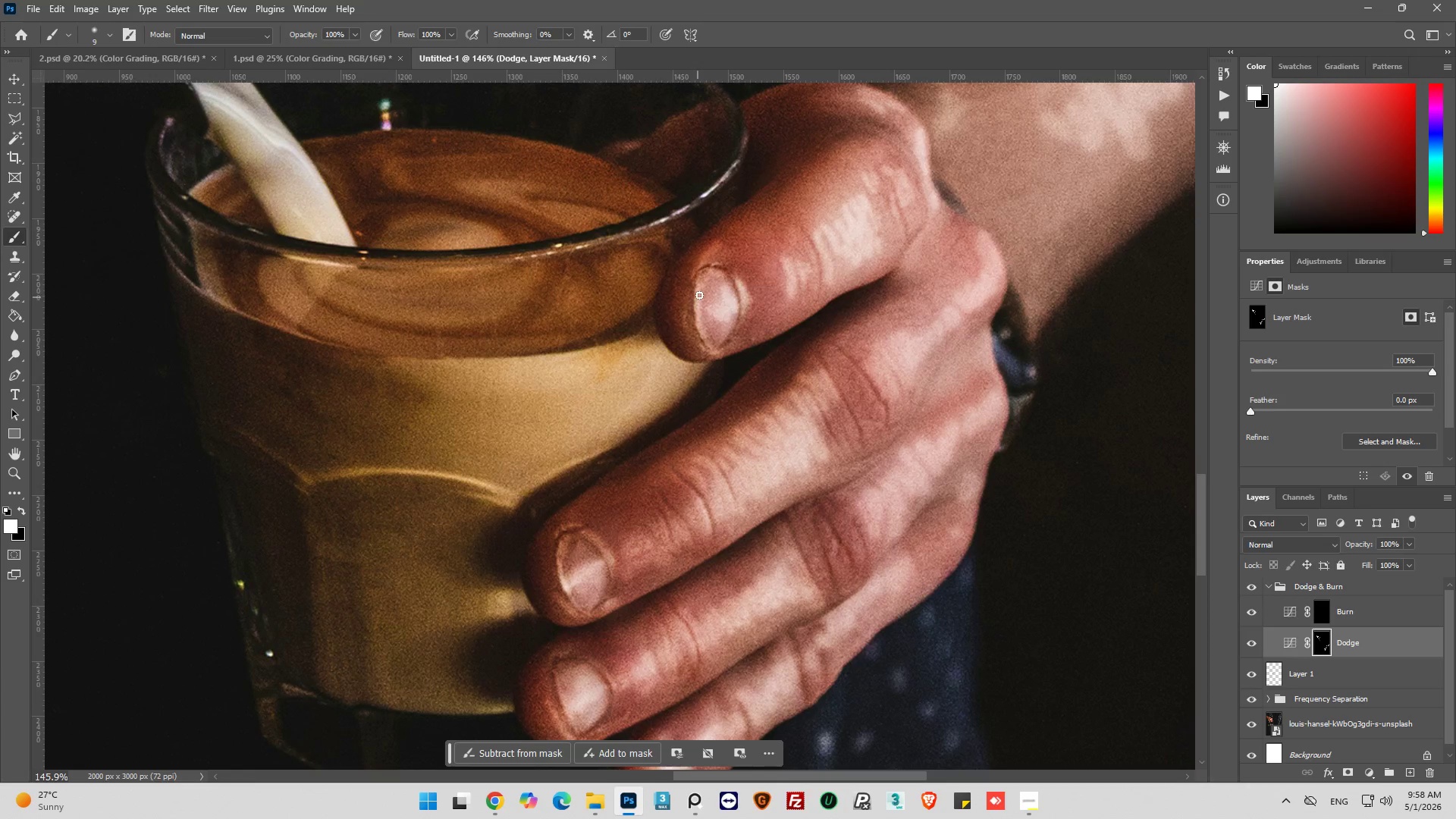 
left_click_drag(start_coordinate=[699, 295], to_coordinate=[703, 334])
 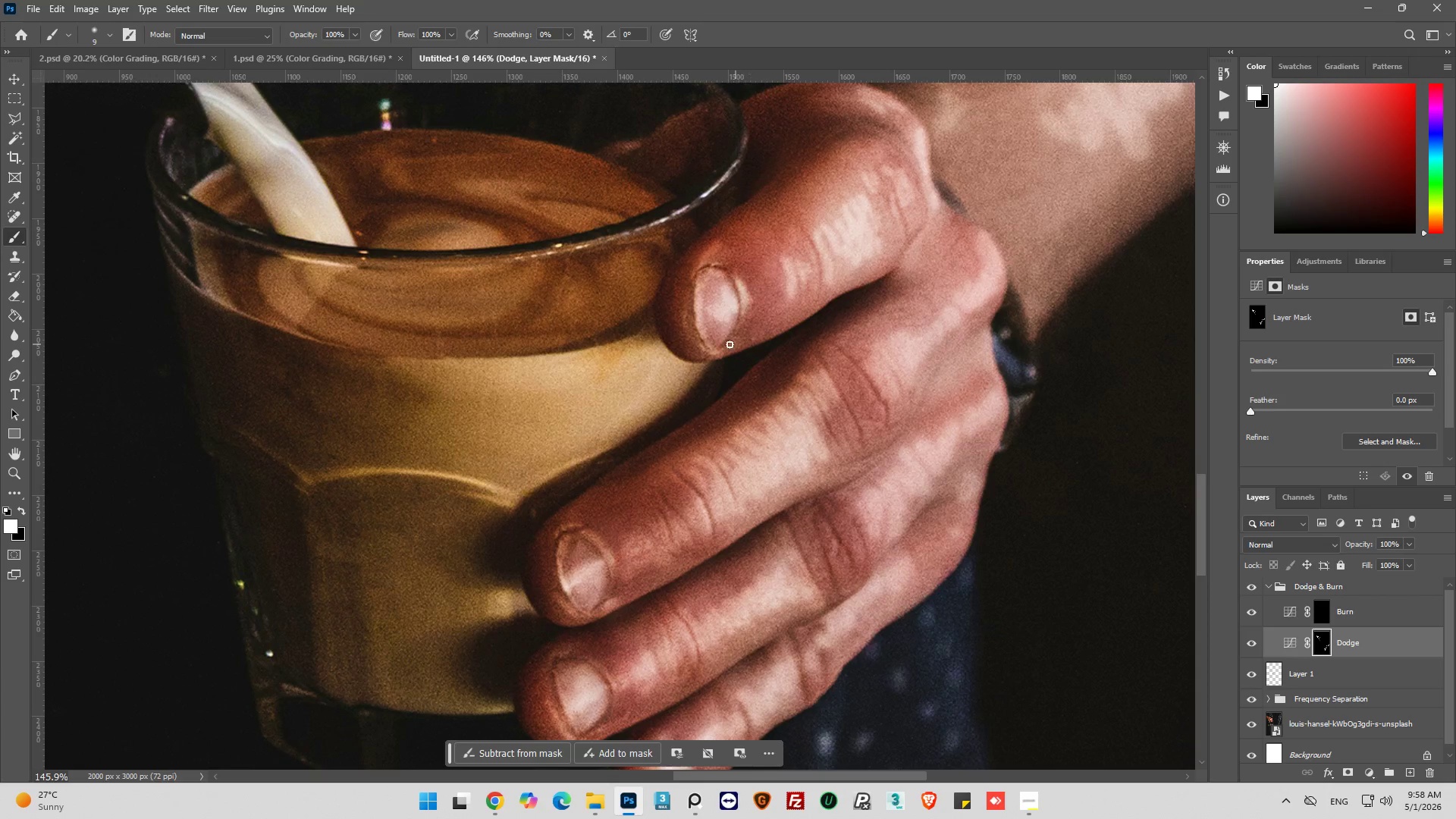 
left_click_drag(start_coordinate=[717, 349], to_coordinate=[730, 349])
 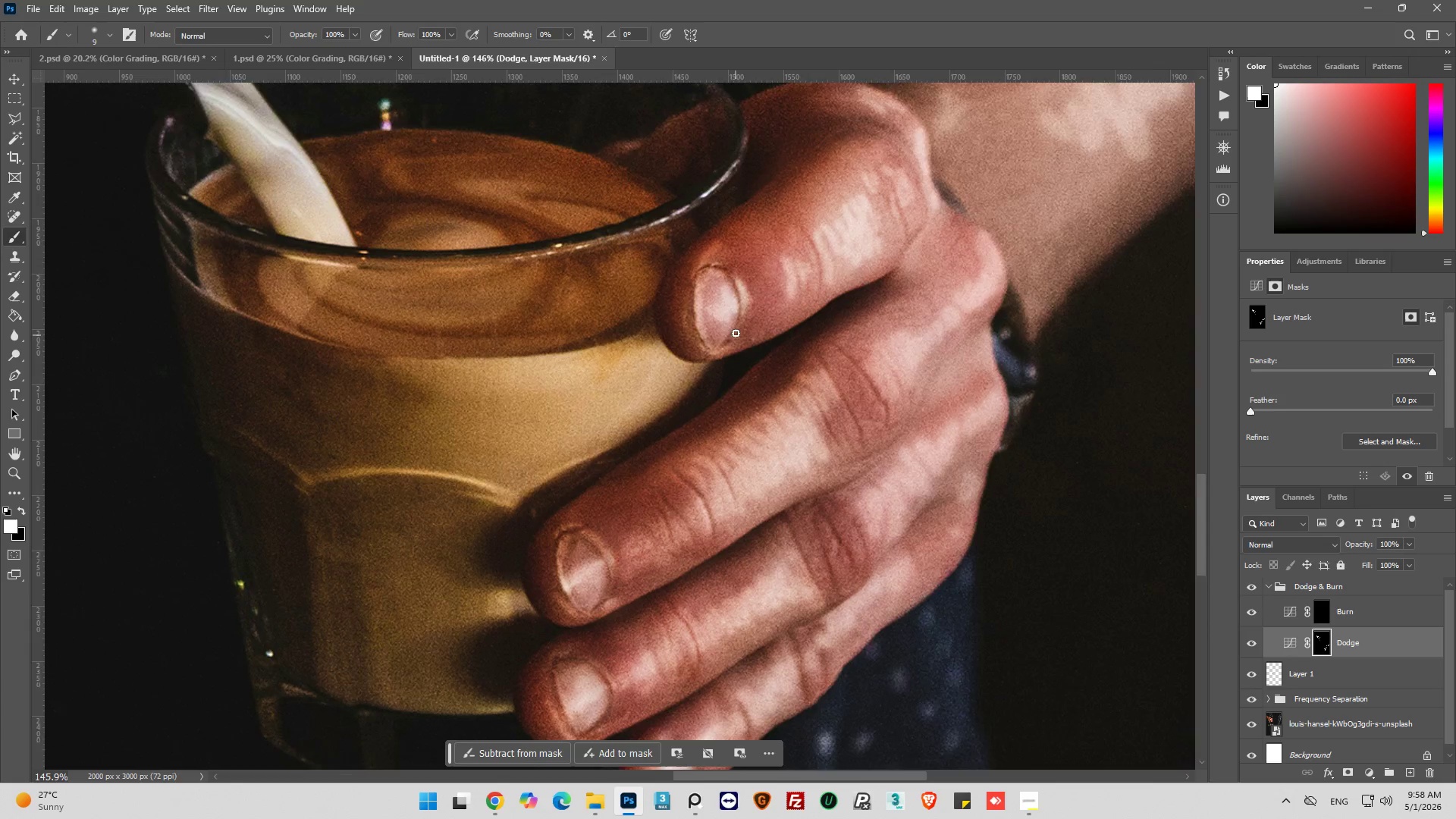 
scroll: coordinate [738, 300], scroll_direction: down, amount: 14.0
 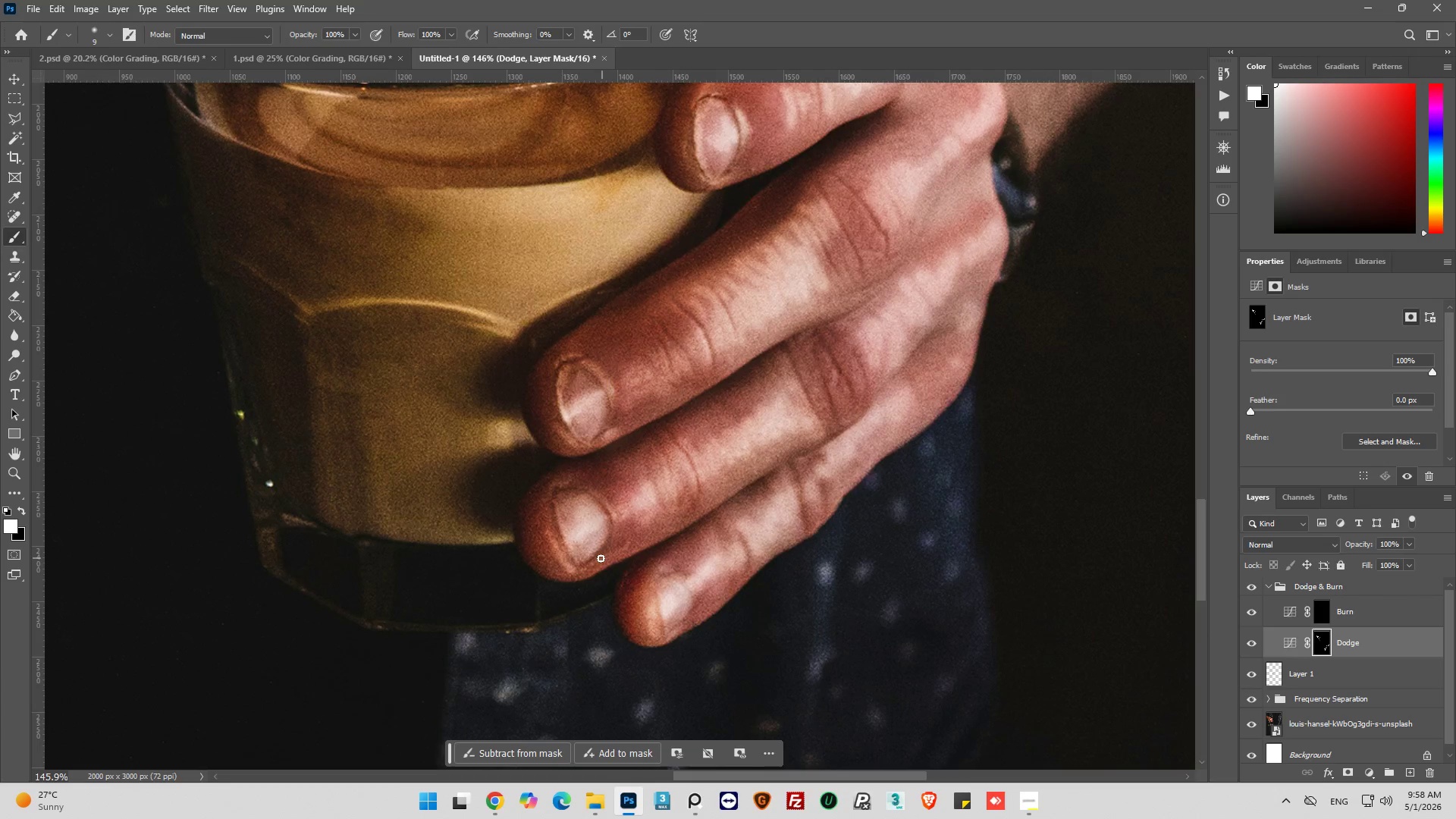 
left_click_drag(start_coordinate=[597, 560], to_coordinate=[629, 548])
 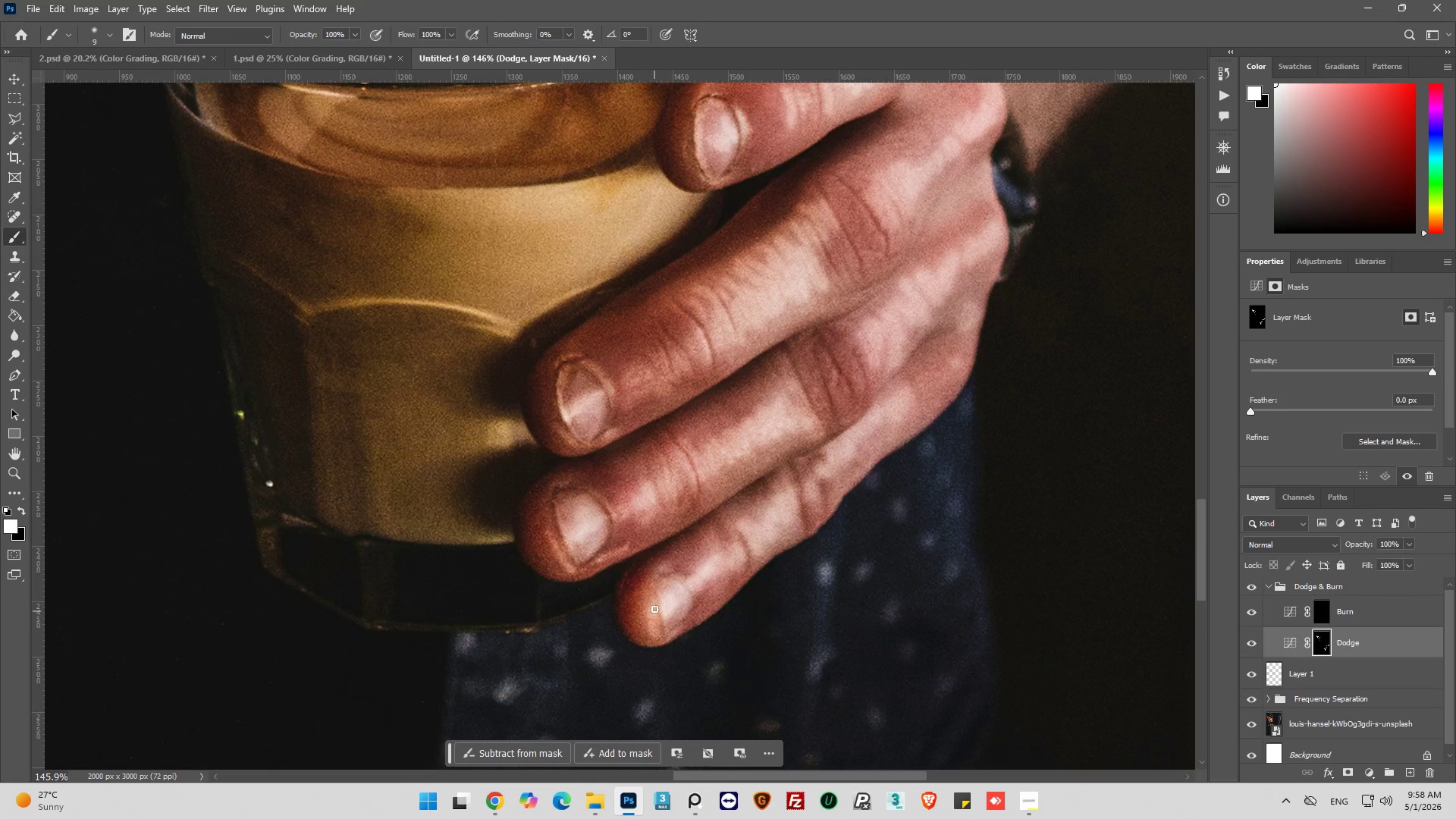 
left_click_drag(start_coordinate=[654, 602], to_coordinate=[660, 638])
 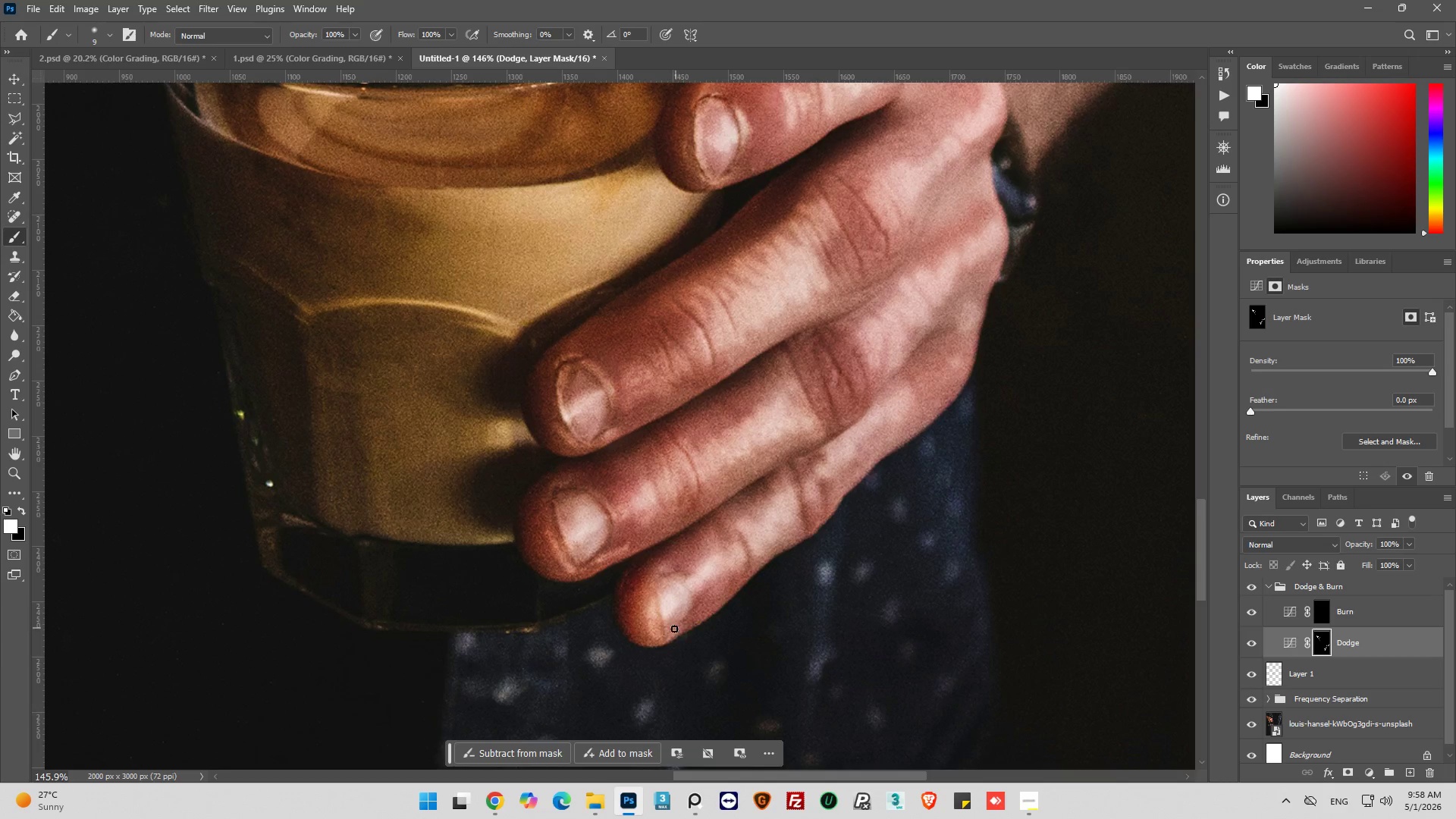 
left_click_drag(start_coordinate=[672, 629], to_coordinate=[657, 639])
 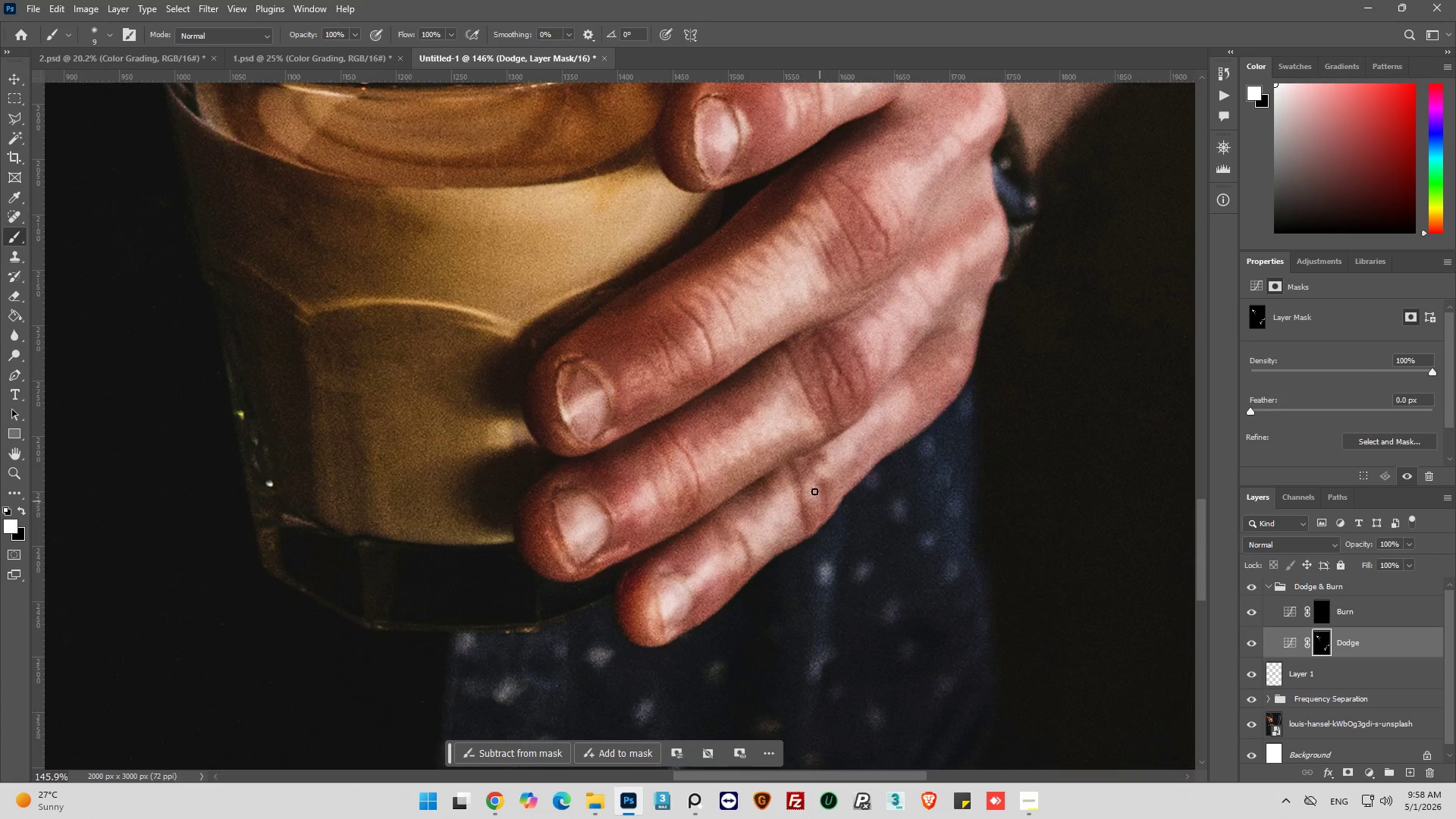 
left_click_drag(start_coordinate=[800, 480], to_coordinate=[811, 508])
 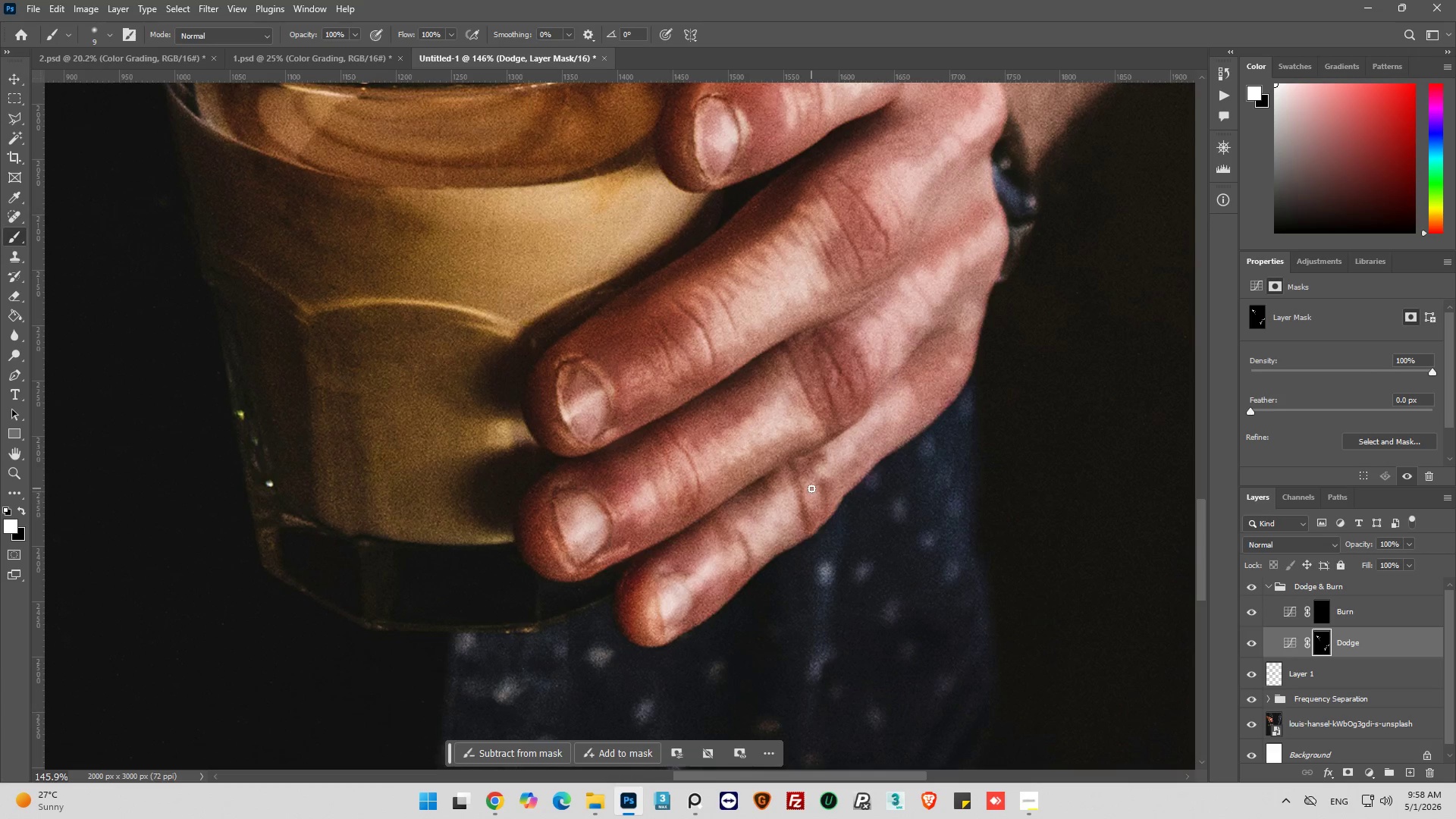 
left_click_drag(start_coordinate=[811, 488], to_coordinate=[815, 500])
 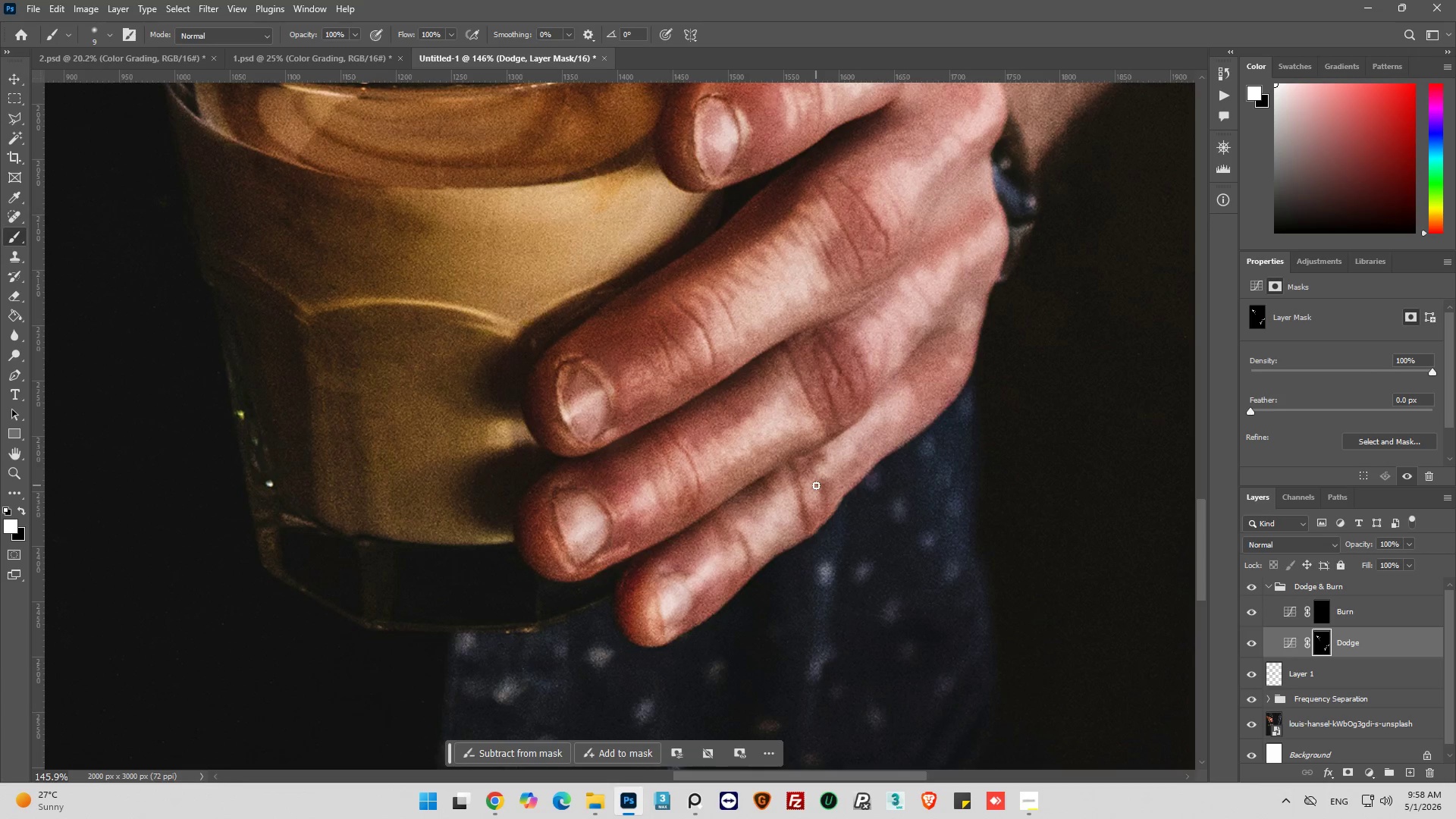 
left_click_drag(start_coordinate=[816, 485], to_coordinate=[819, 509])
 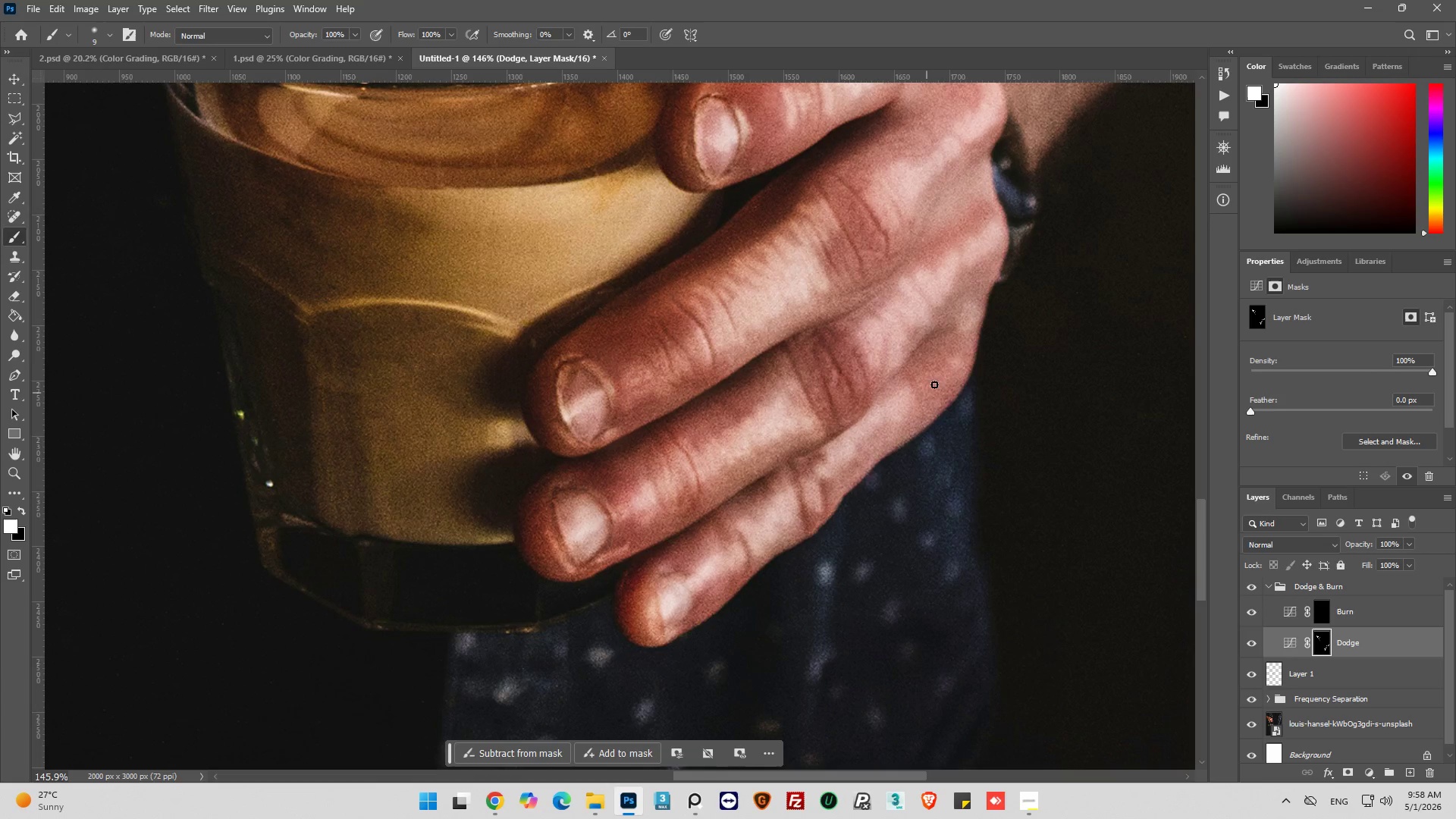 
left_click_drag(start_coordinate=[959, 362], to_coordinate=[959, 367])
 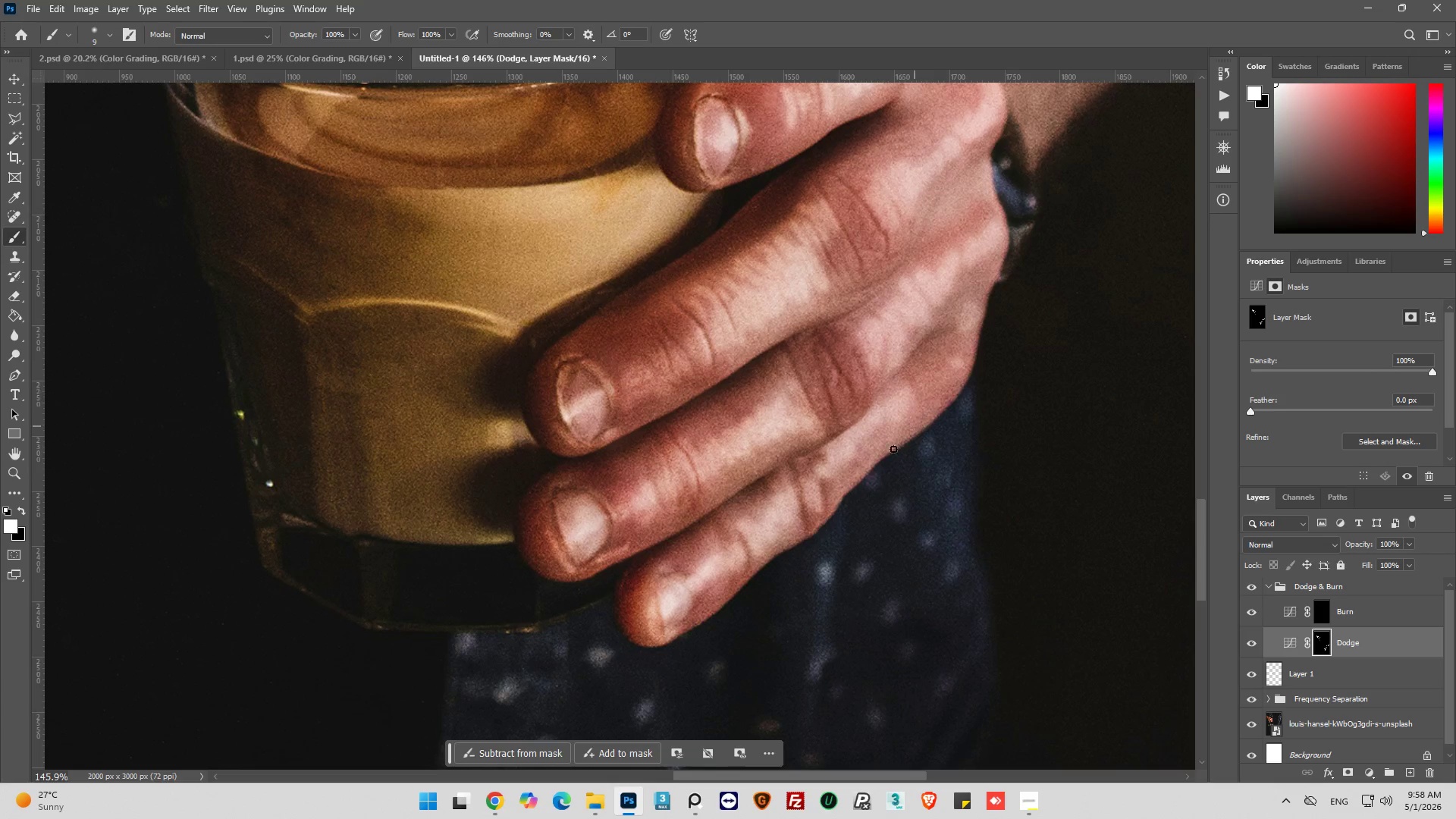 
hold_key(key=AltLeft, duration=0.48)
scroll: coordinate [850, 469], scroll_direction: down, amount: 5.0
 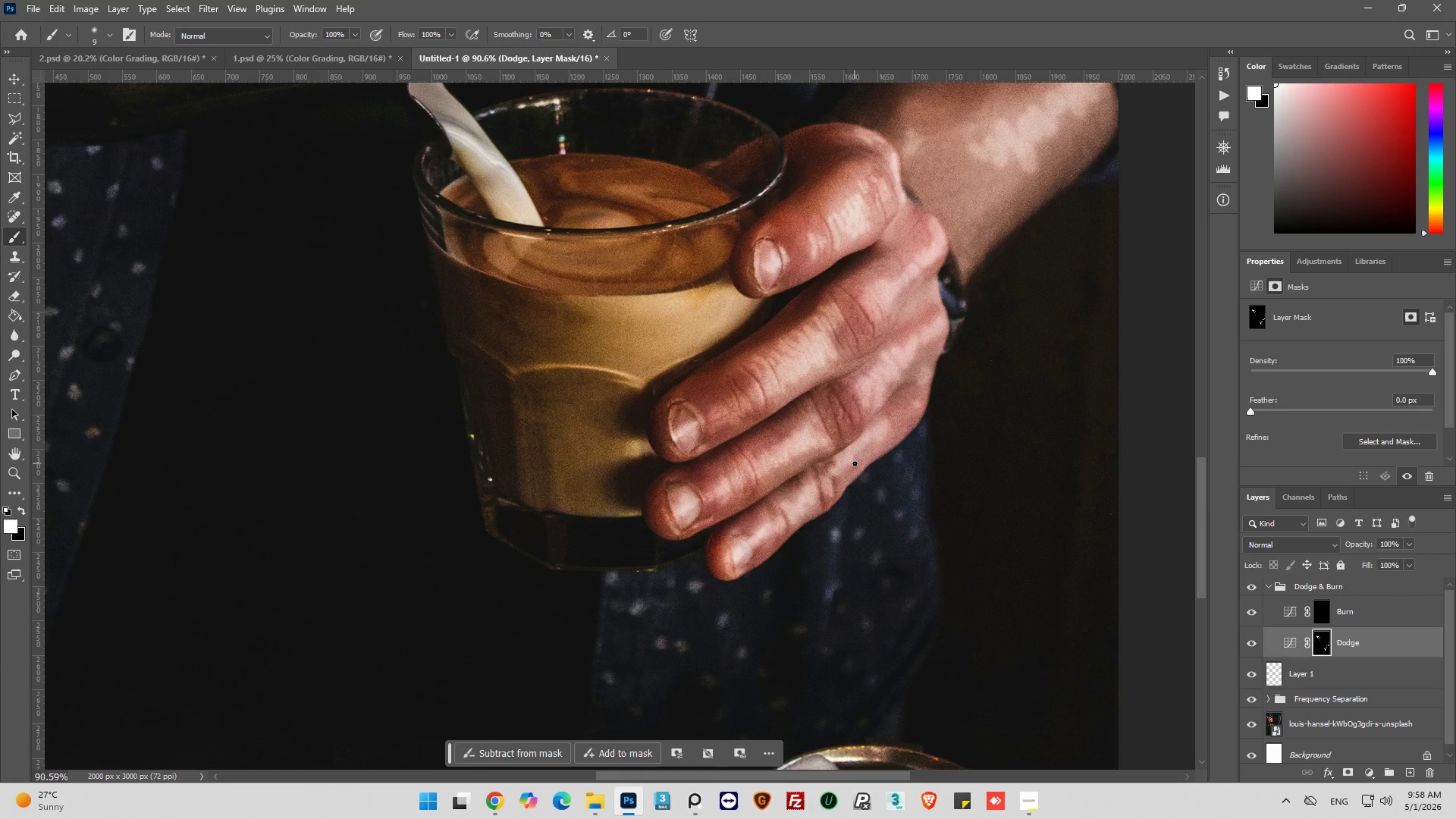 
key(Alt+AltLeft)
 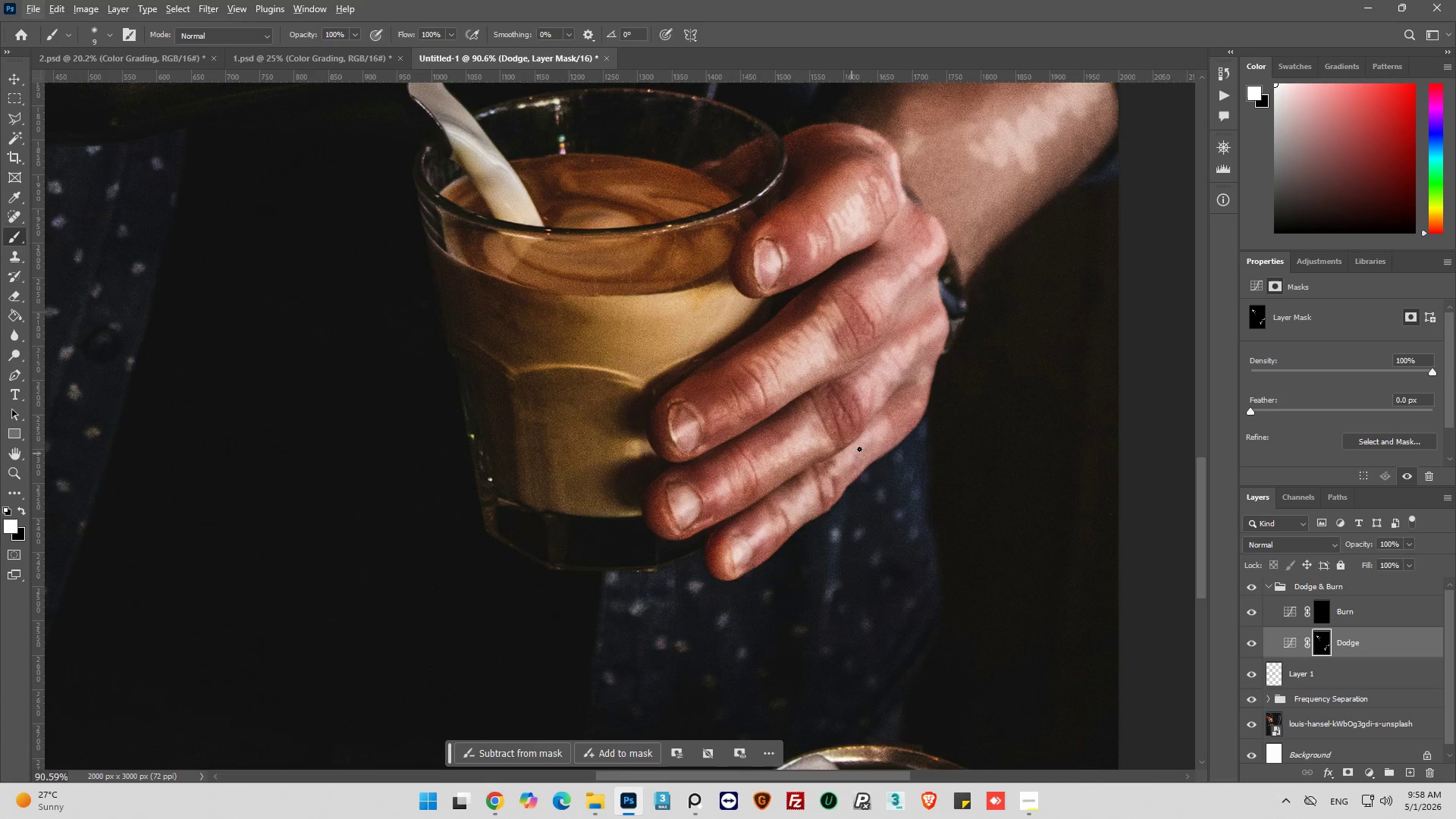 
hold_key(key=AltLeft, duration=0.34)
 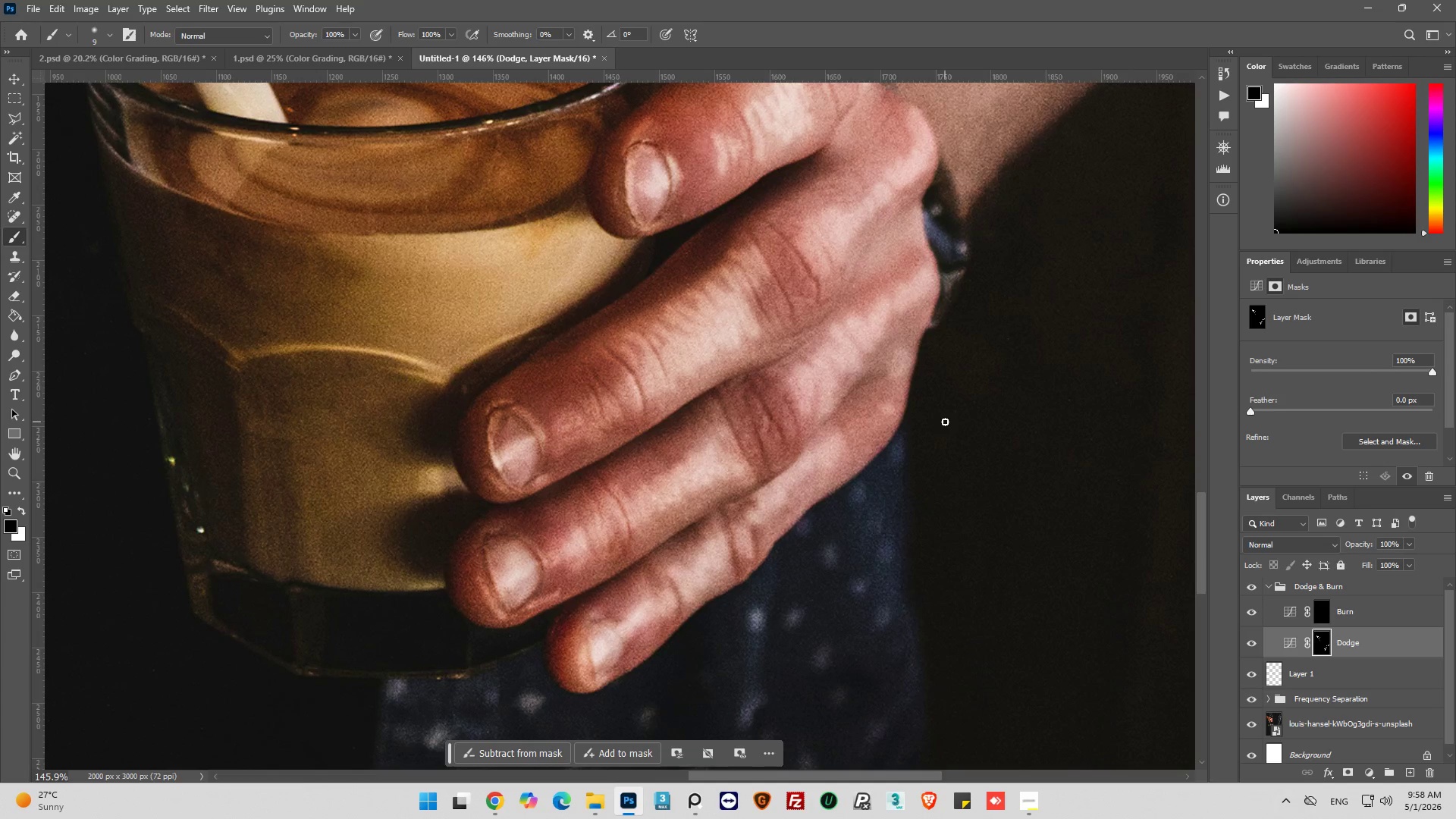 
key(X)
 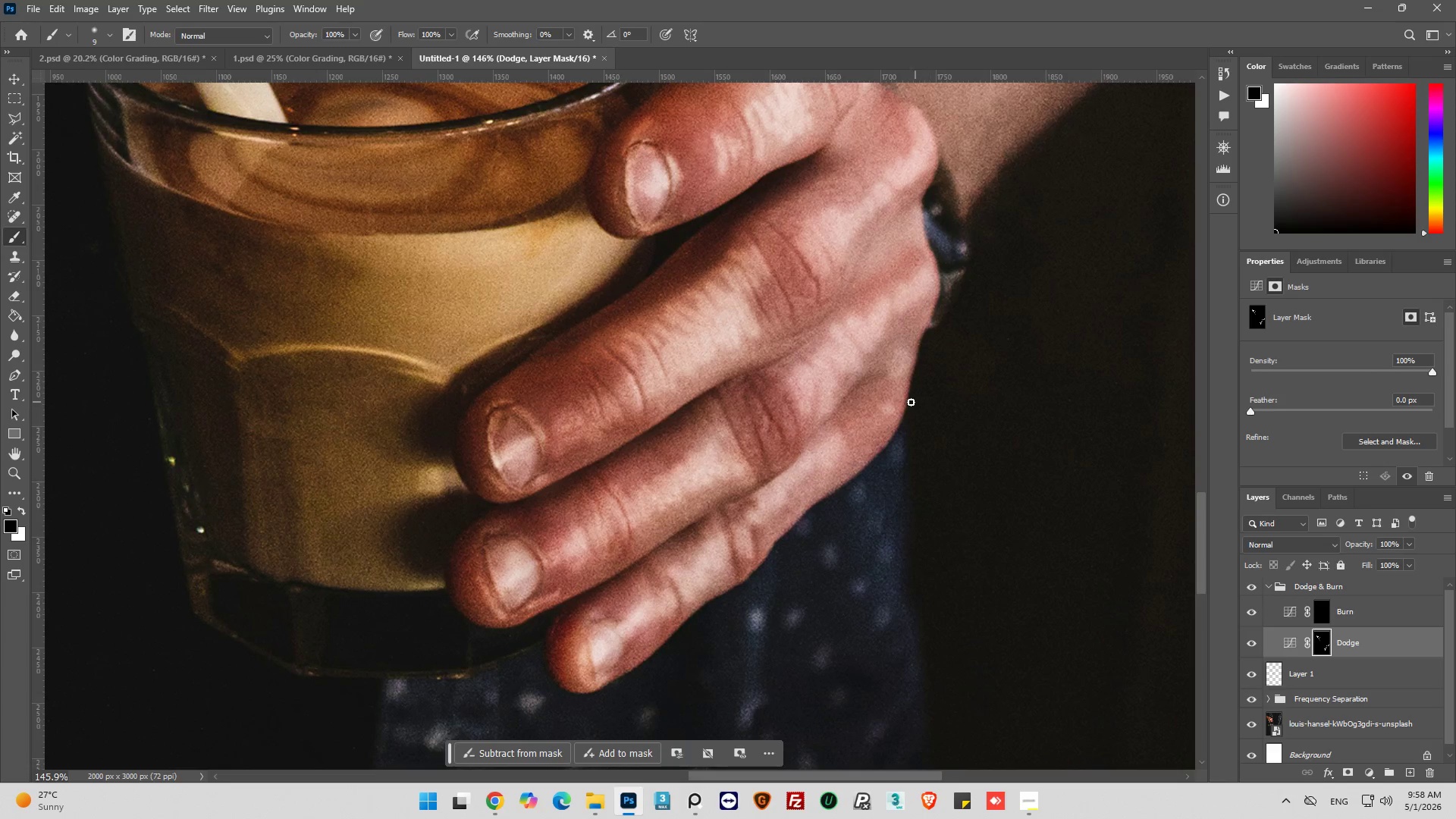 
scroll: coordinate [945, 422], scroll_direction: up, amount: 6.0
 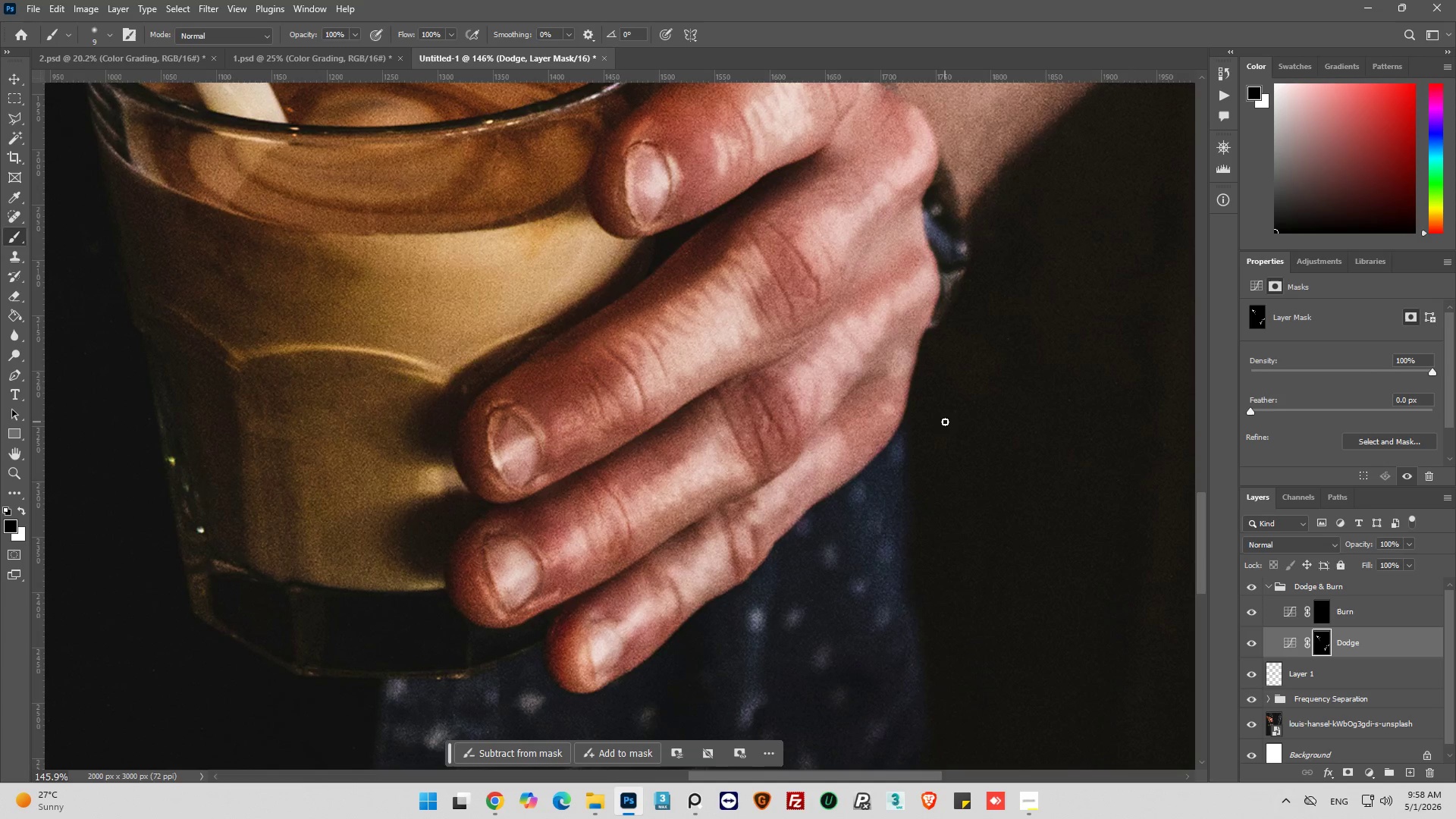 
left_click_drag(start_coordinate=[904, 404], to_coordinate=[886, 425])
 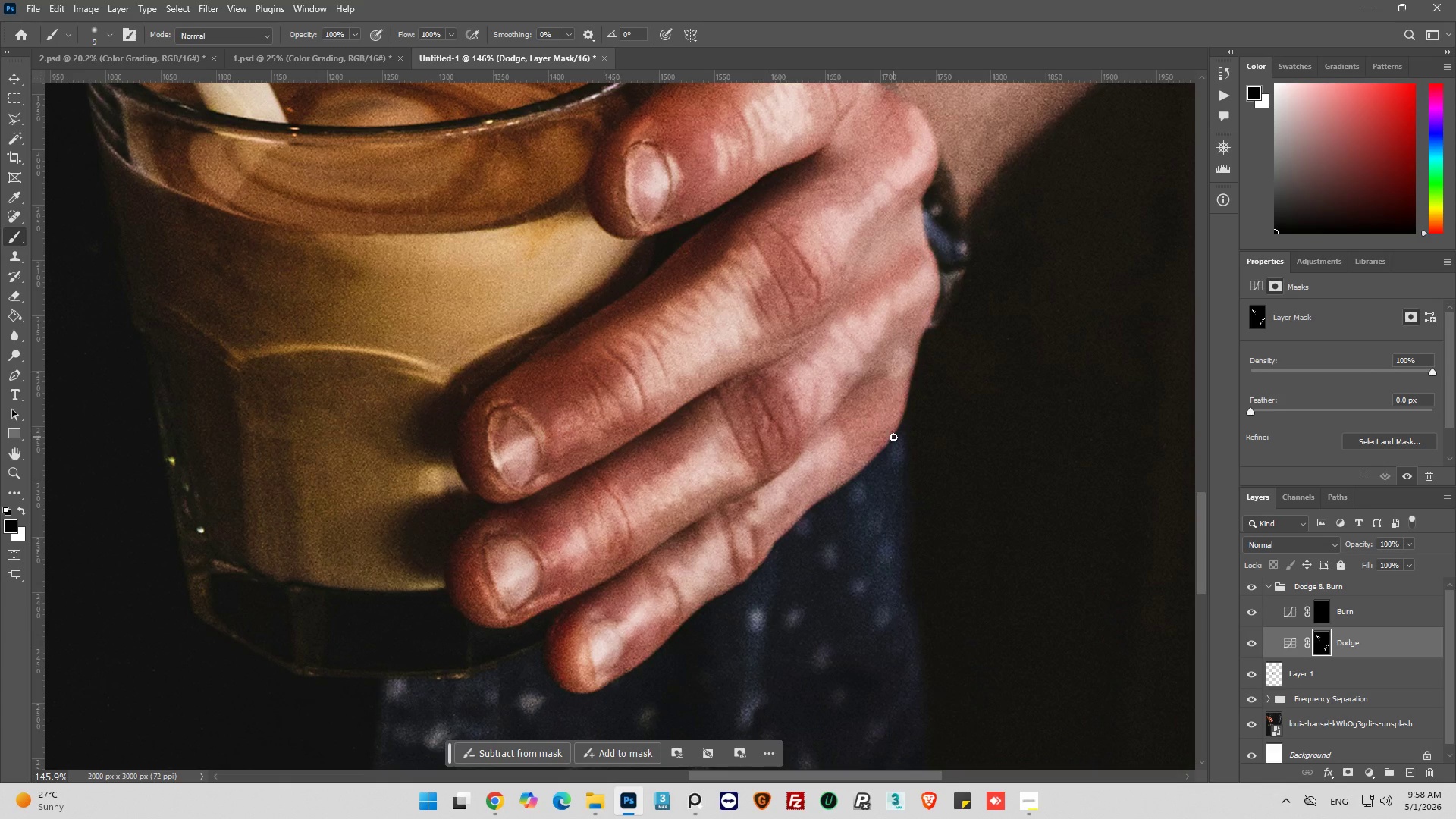 
key(X)
 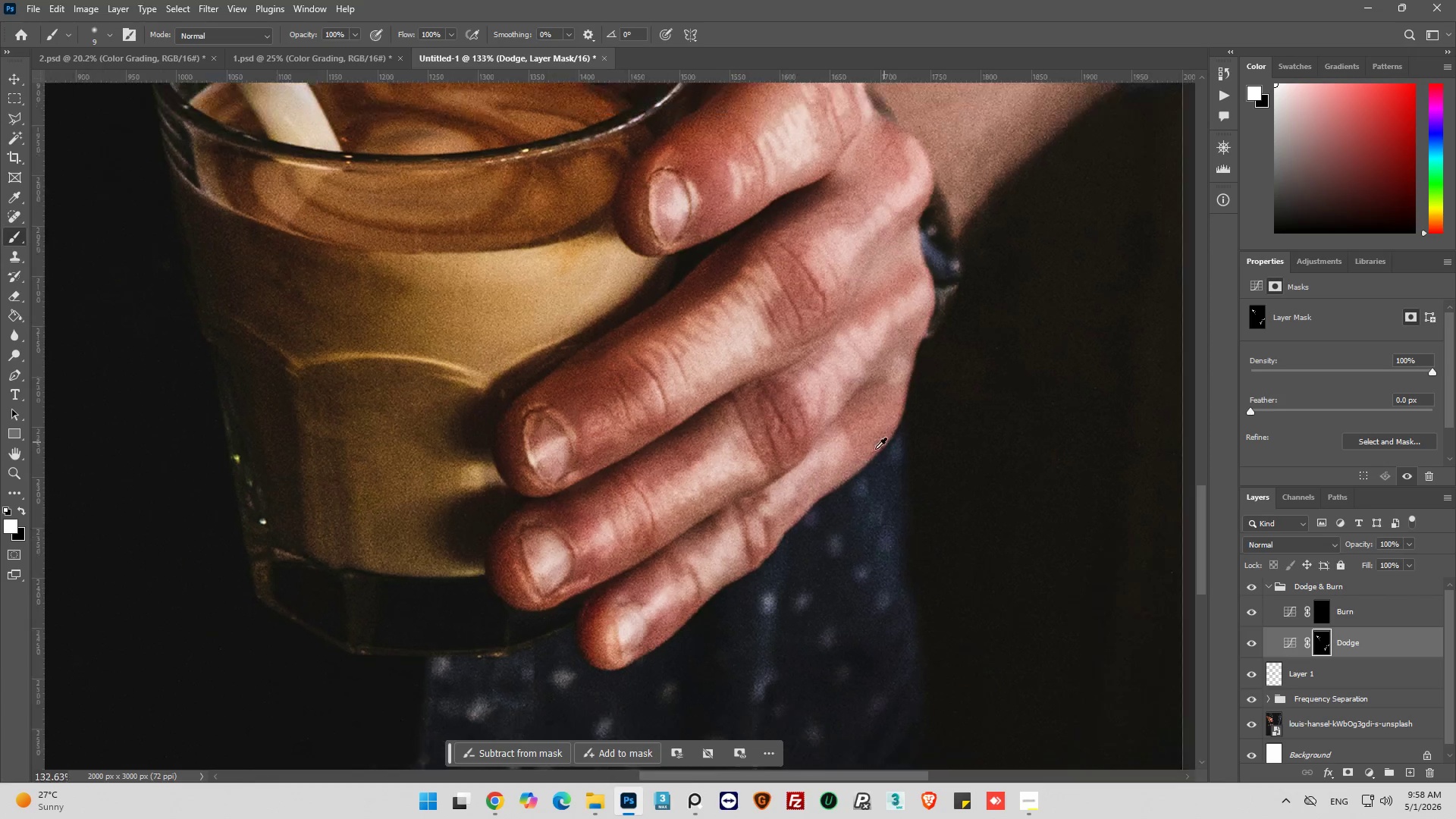 
hold_key(key=AltLeft, duration=0.31)
hold_key(key=AltLeft, duration=0.56)
scroll: coordinate [831, 481], scroll_direction: down, amount: 1.0
 